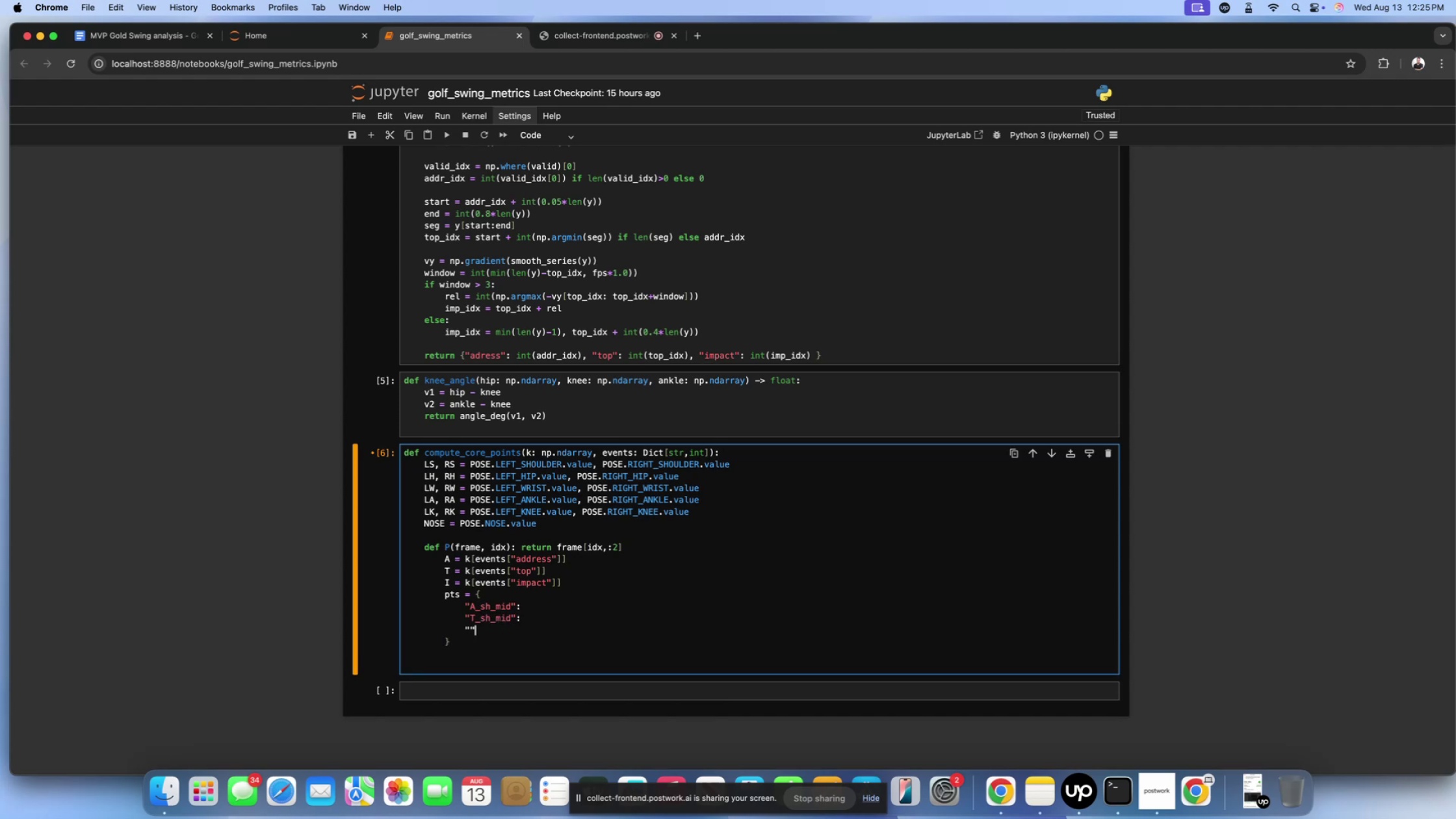 
key(ArrowLeft)
 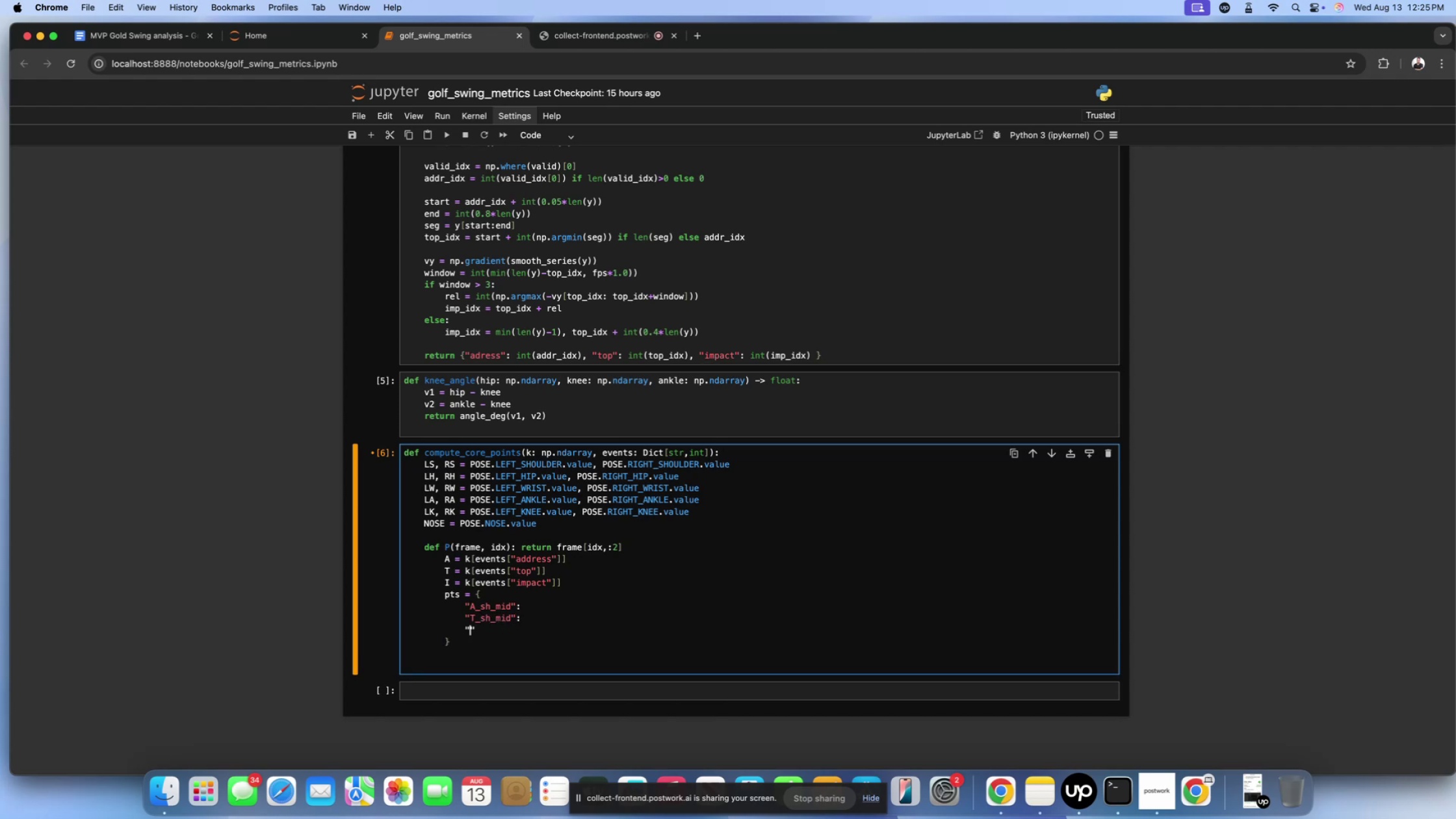 
key(ArrowRight)
 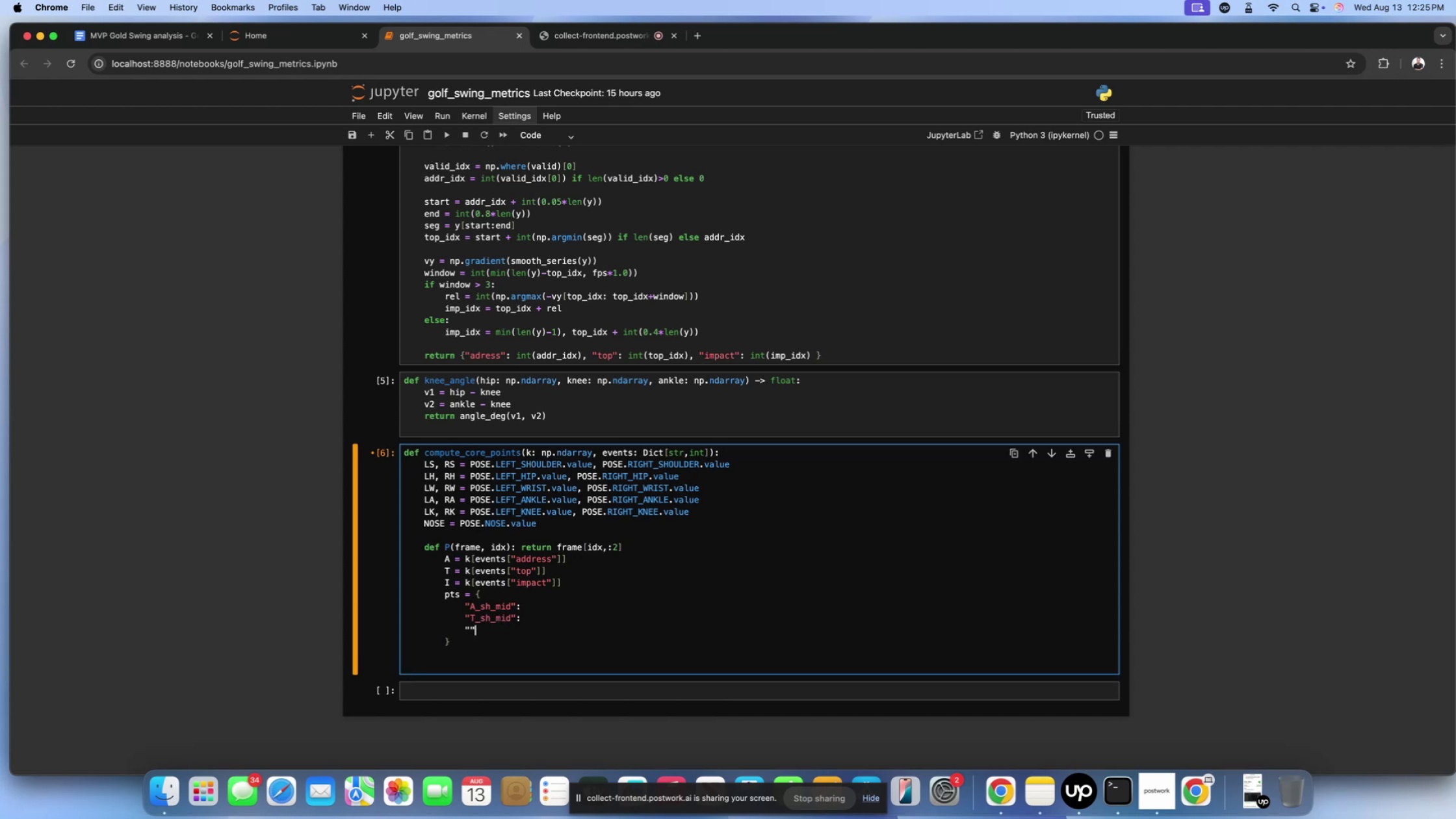 
key(Shift+Semicolon)
 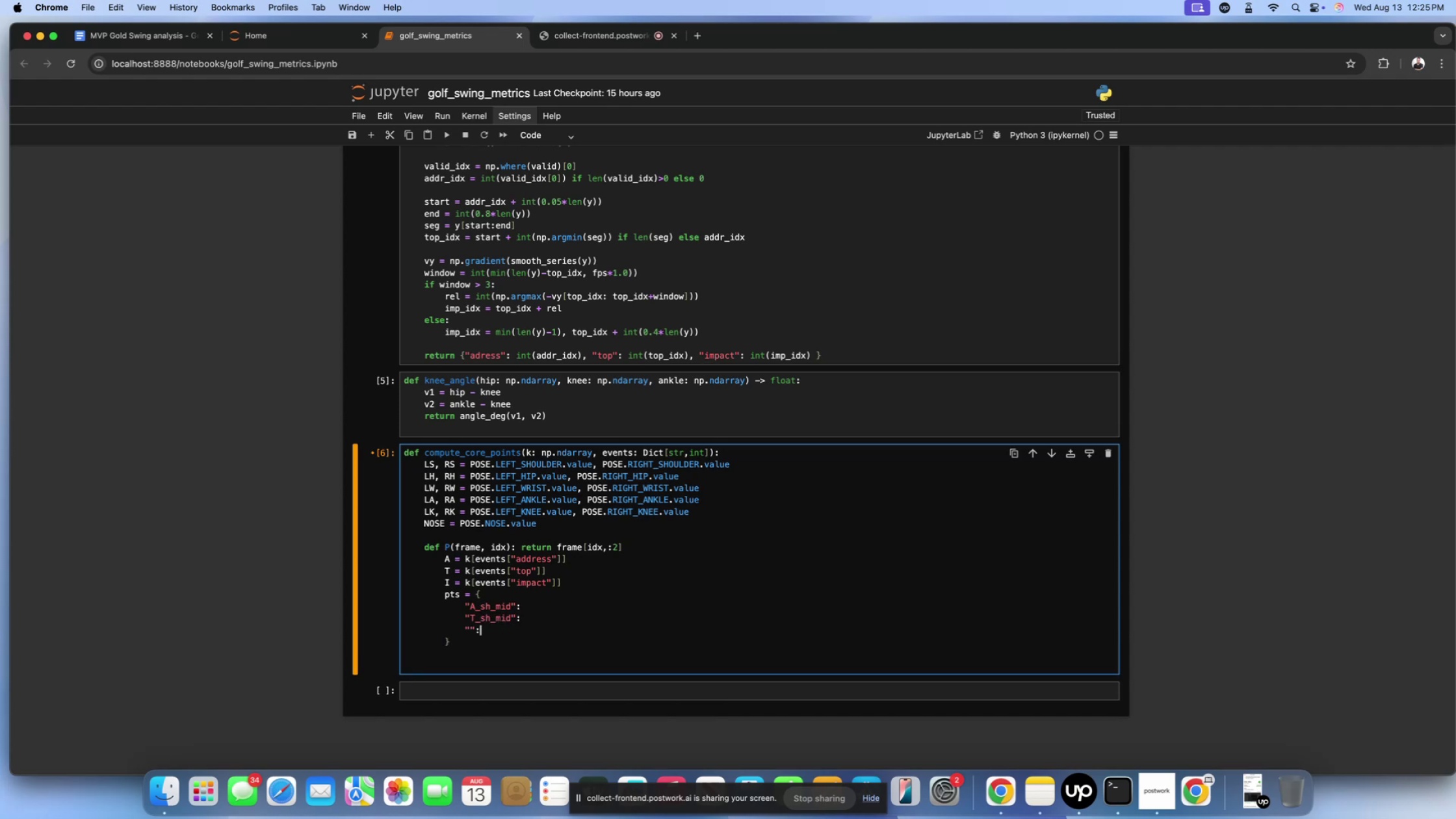 
key(ArrowDown)
 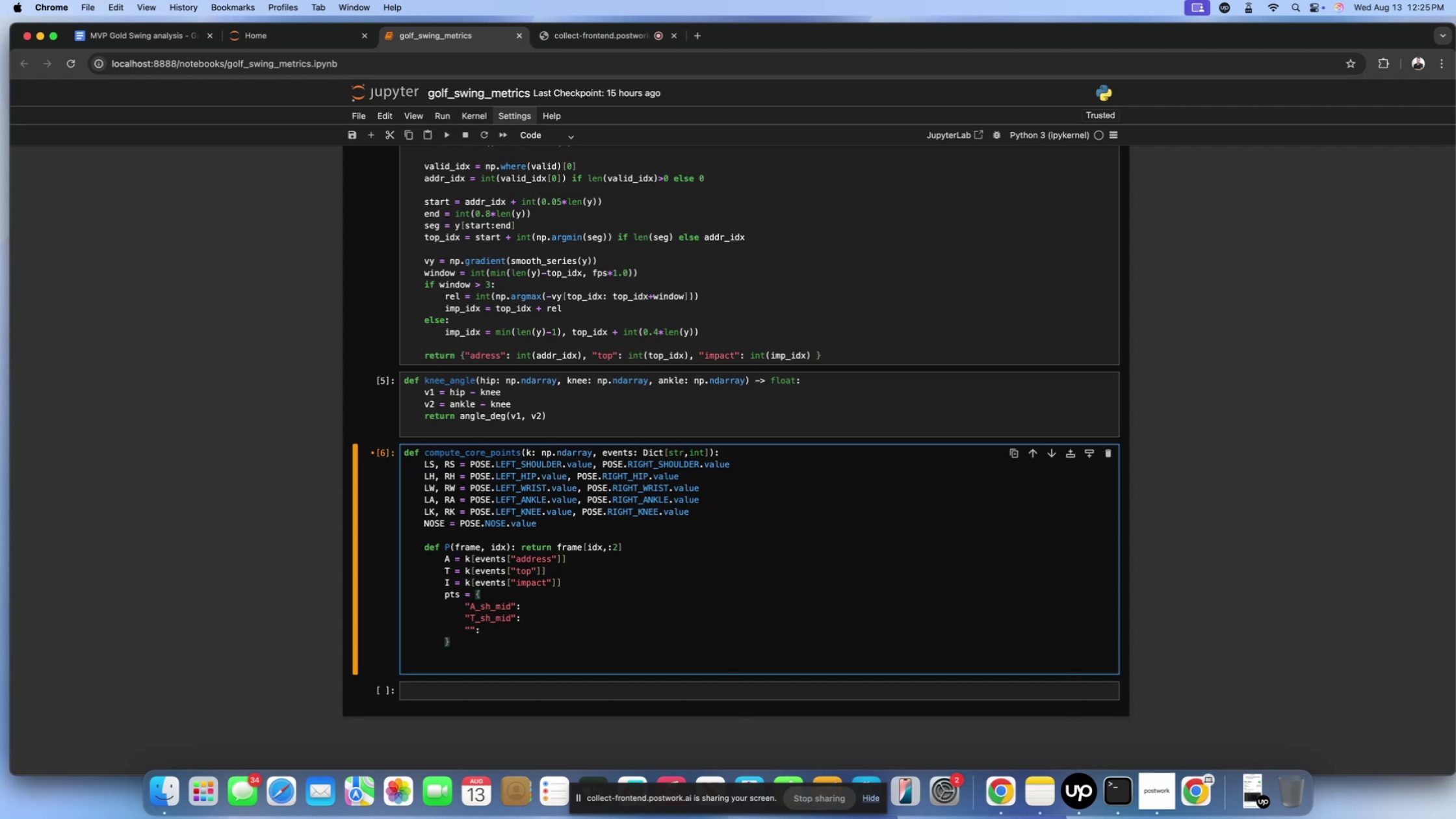 
key(ArrowLeft)
 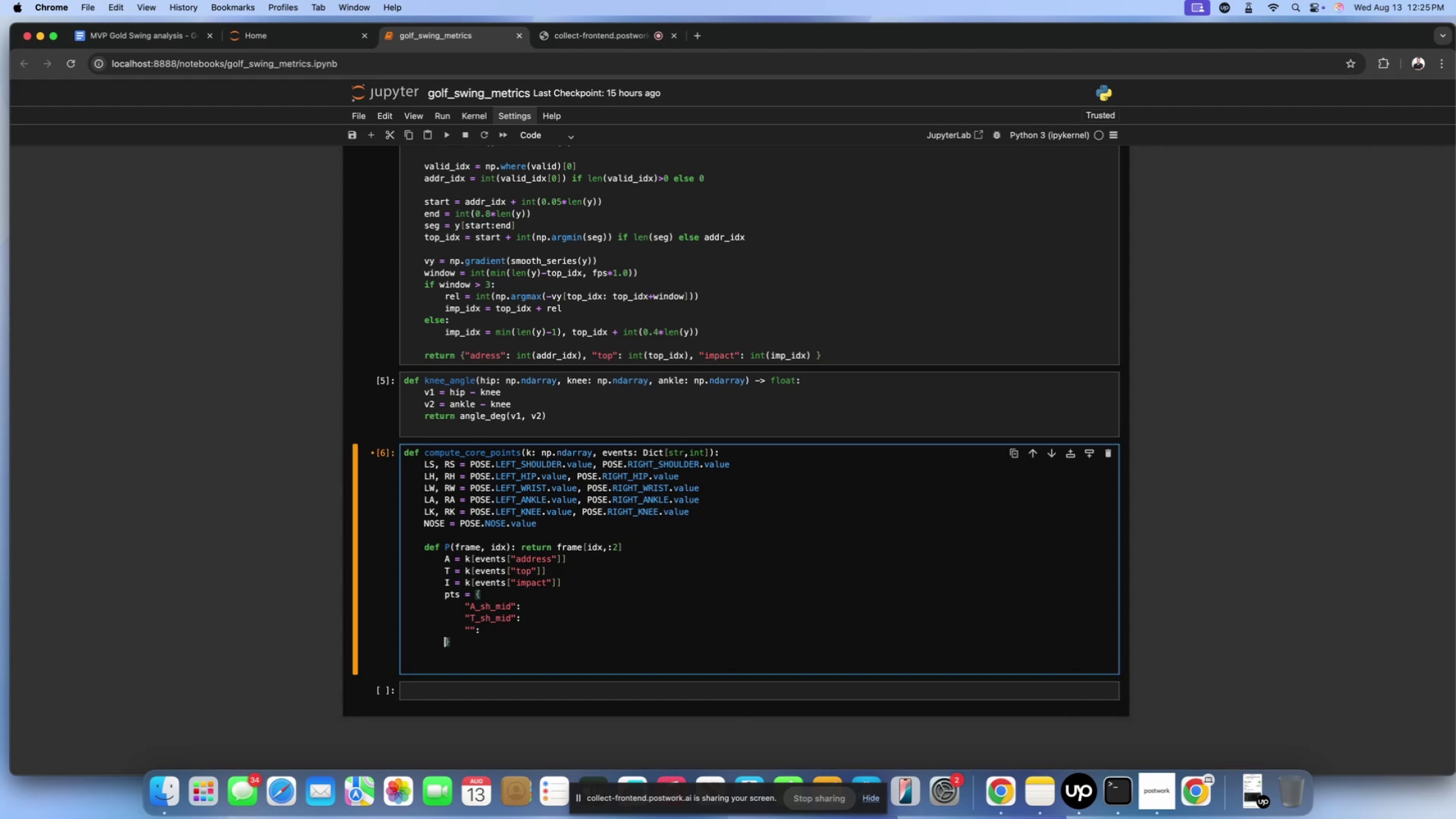 
key(ArrowLeft)
 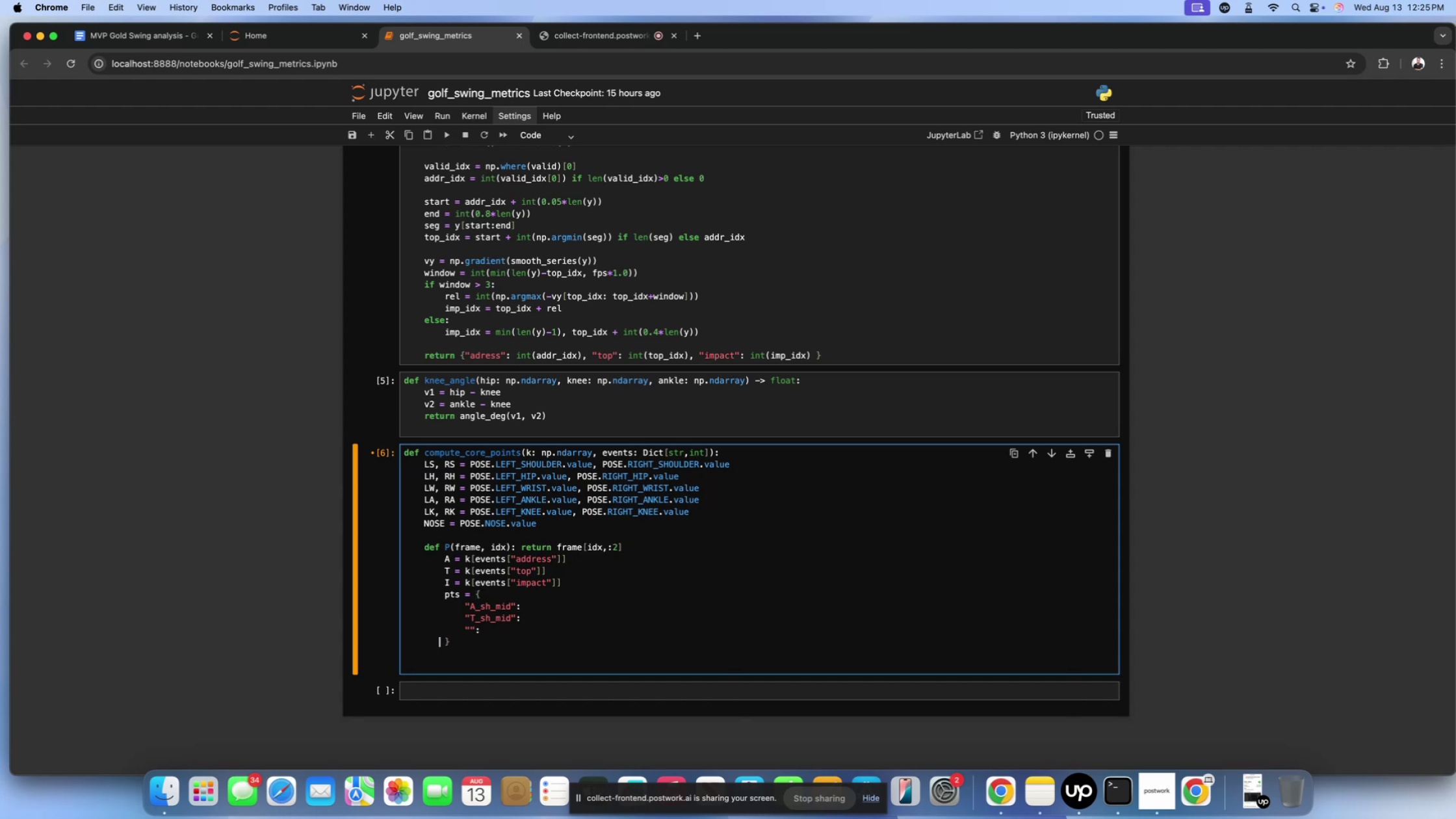 
key(ArrowLeft)
 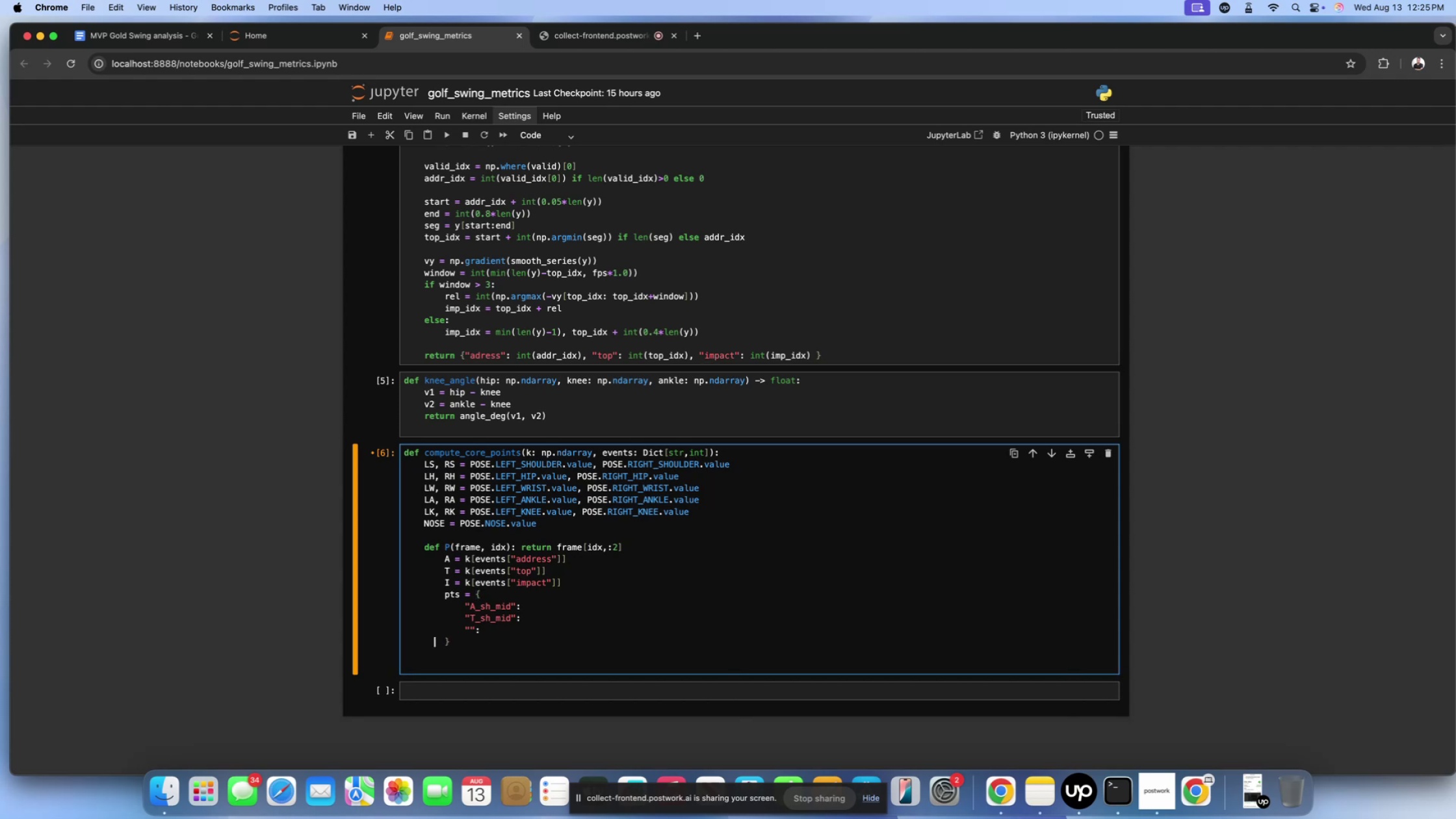 
key(ArrowLeft)
 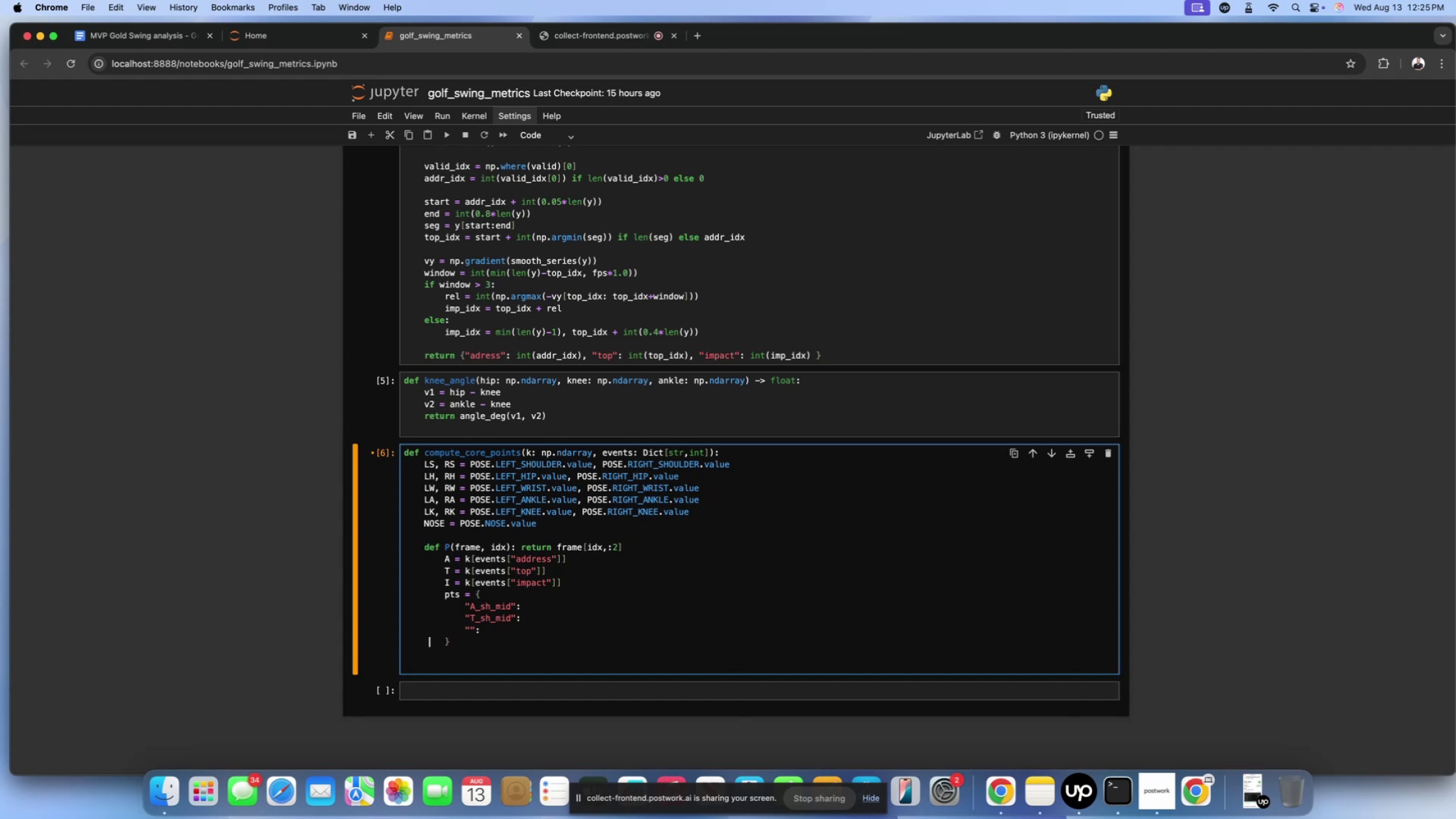 
key(ArrowUp)
 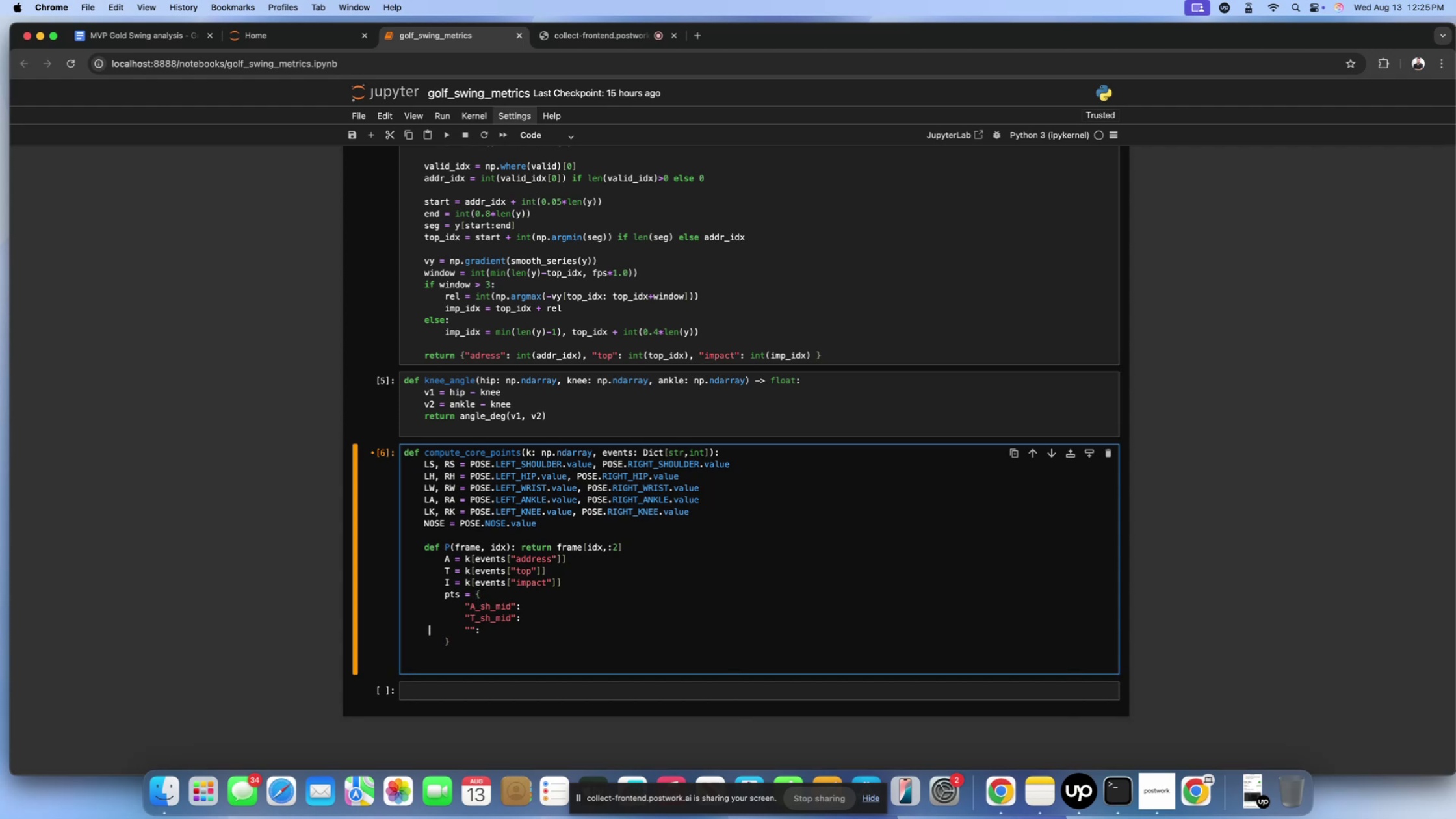 
key(ArrowRight)
 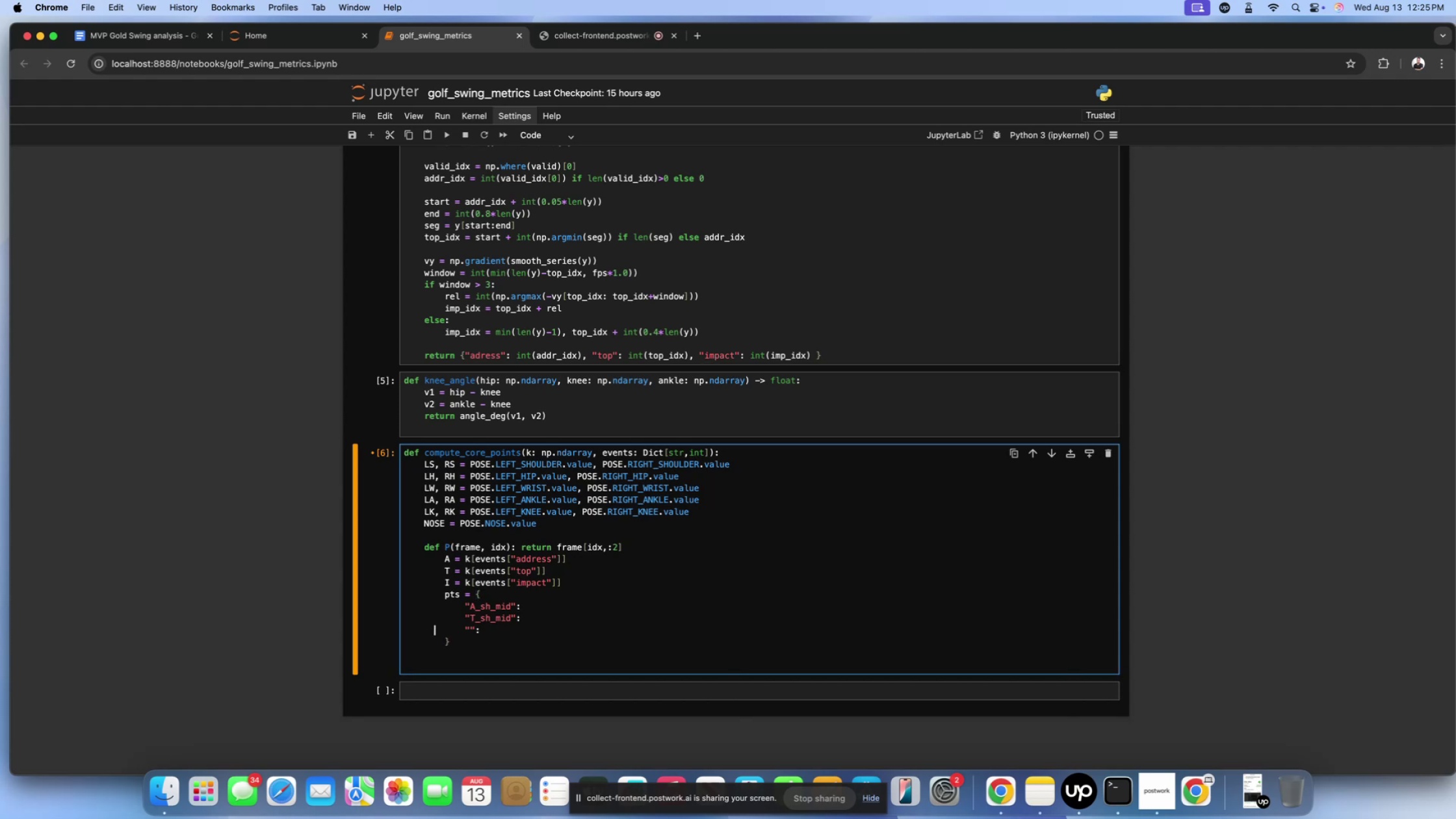 
key(ArrowRight)
 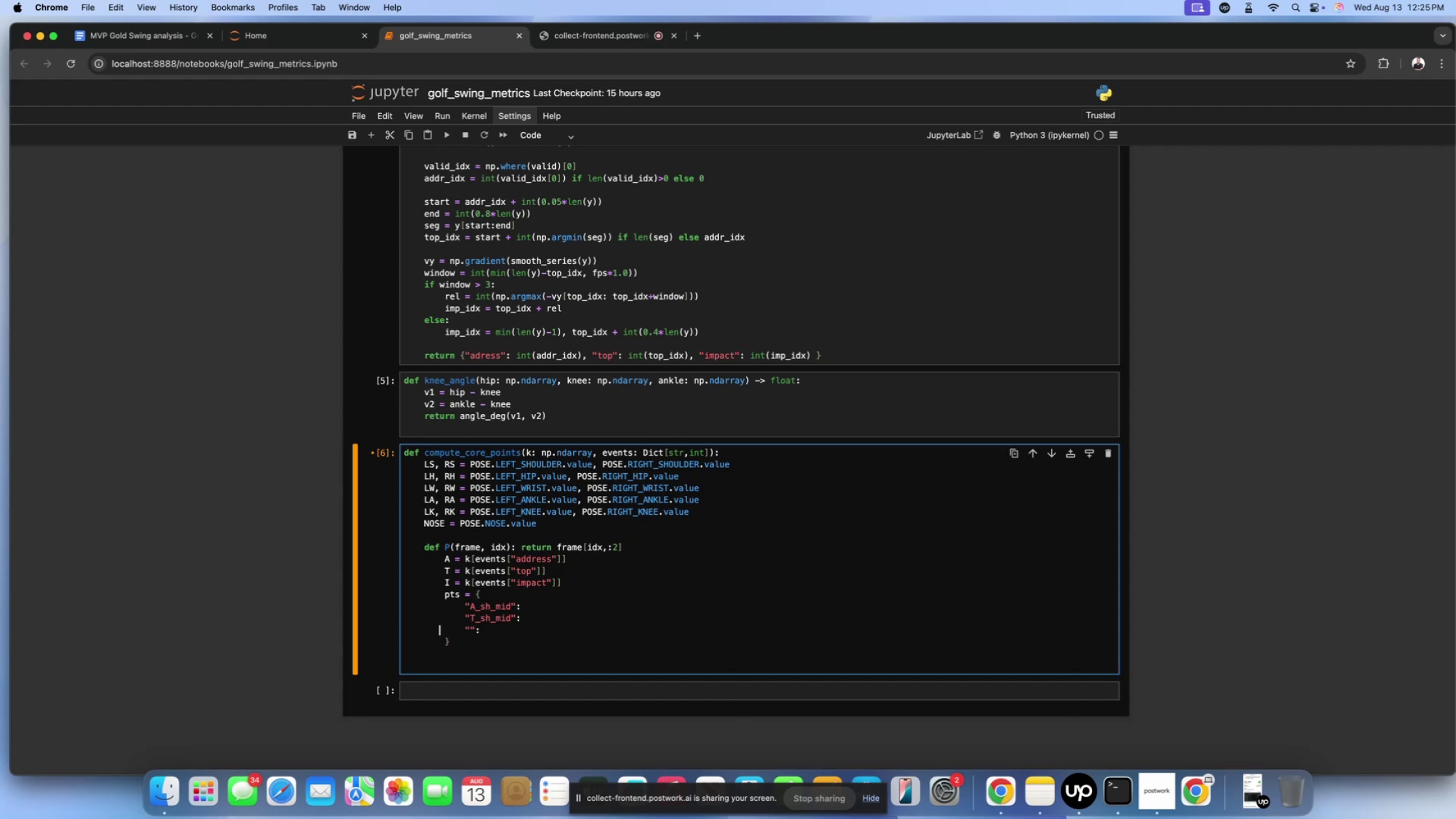 
key(ArrowRight)
 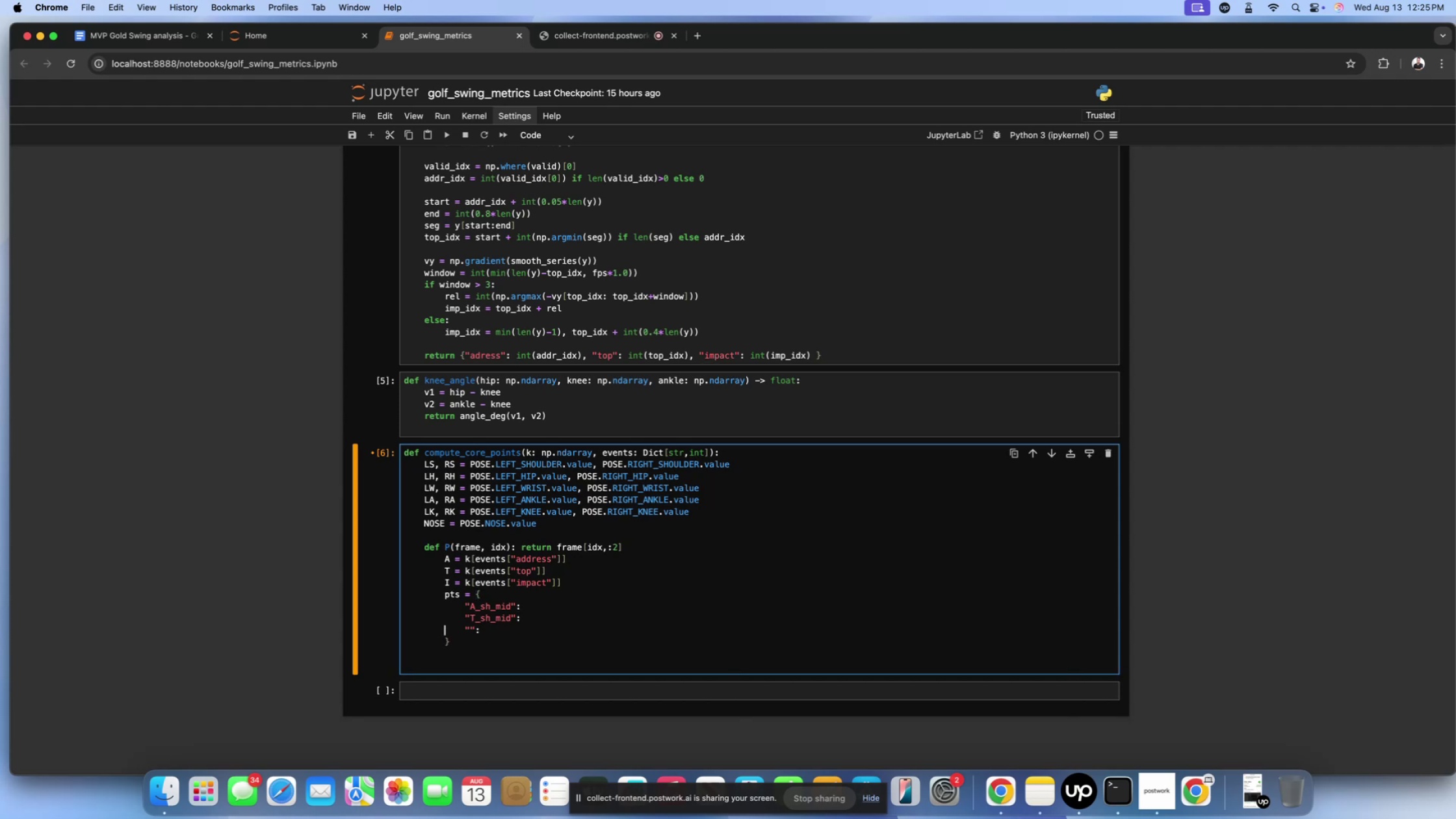 
key(ArrowRight)
 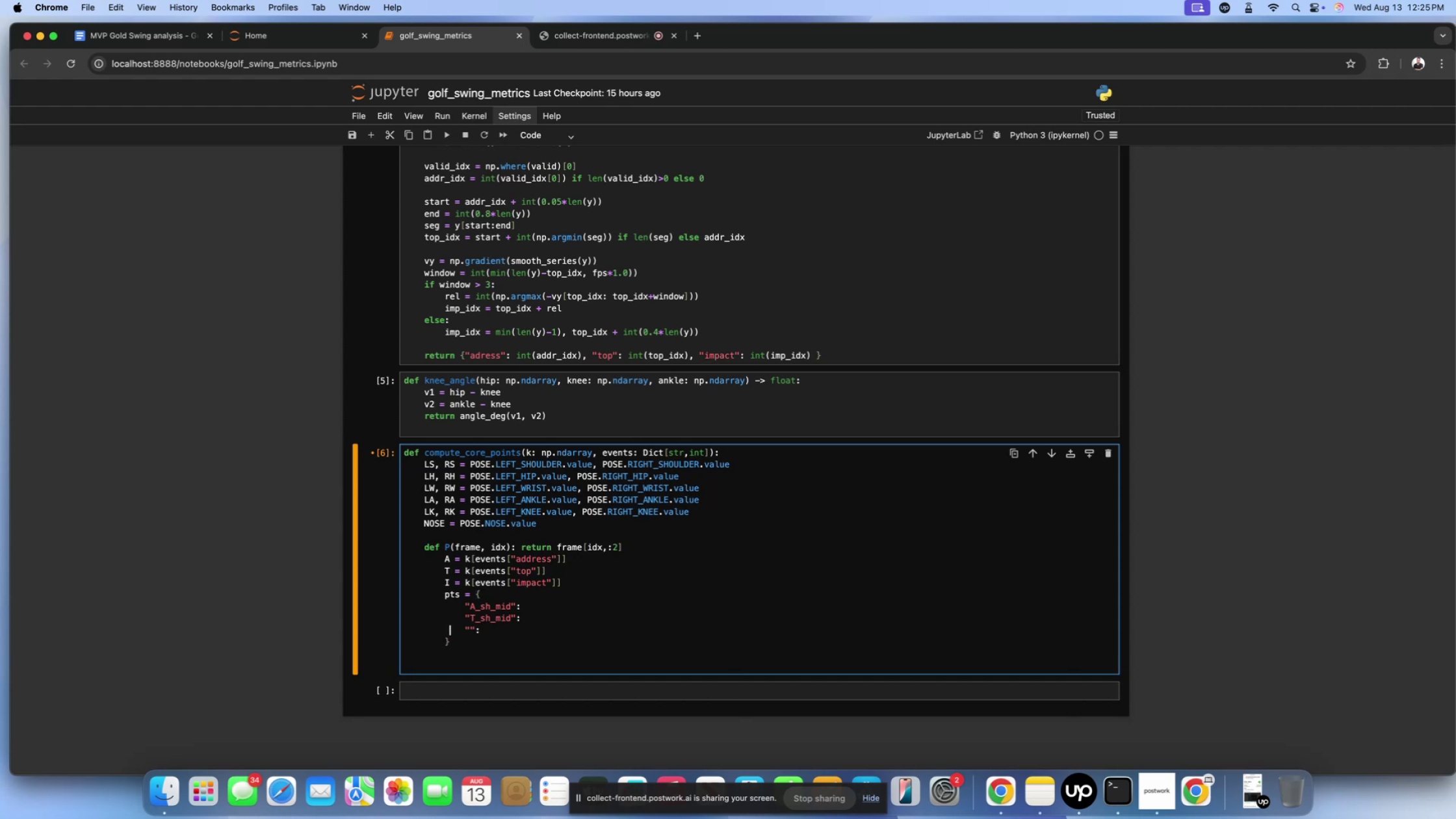 
key(ArrowRight)
 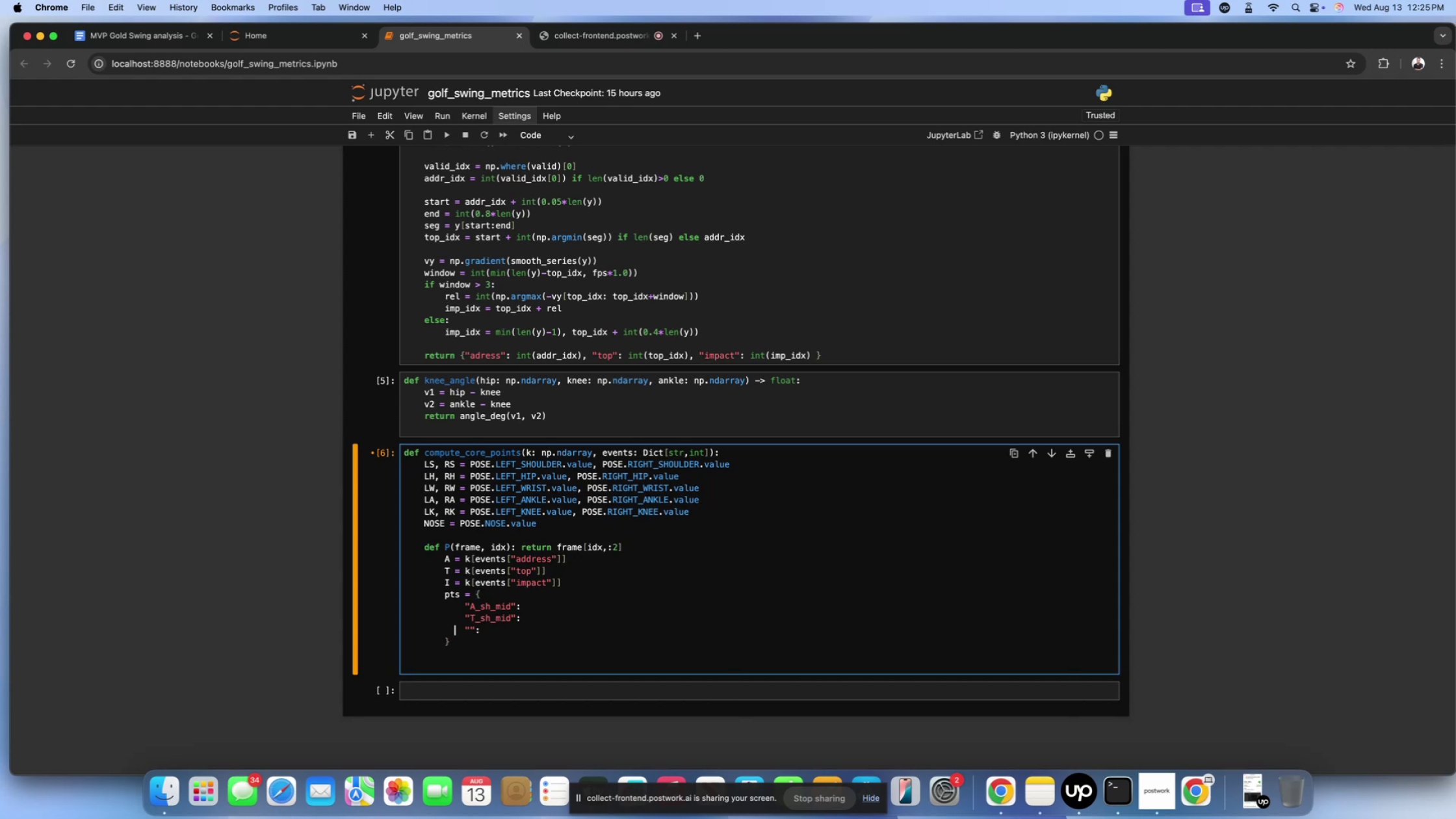 
key(ArrowRight)
 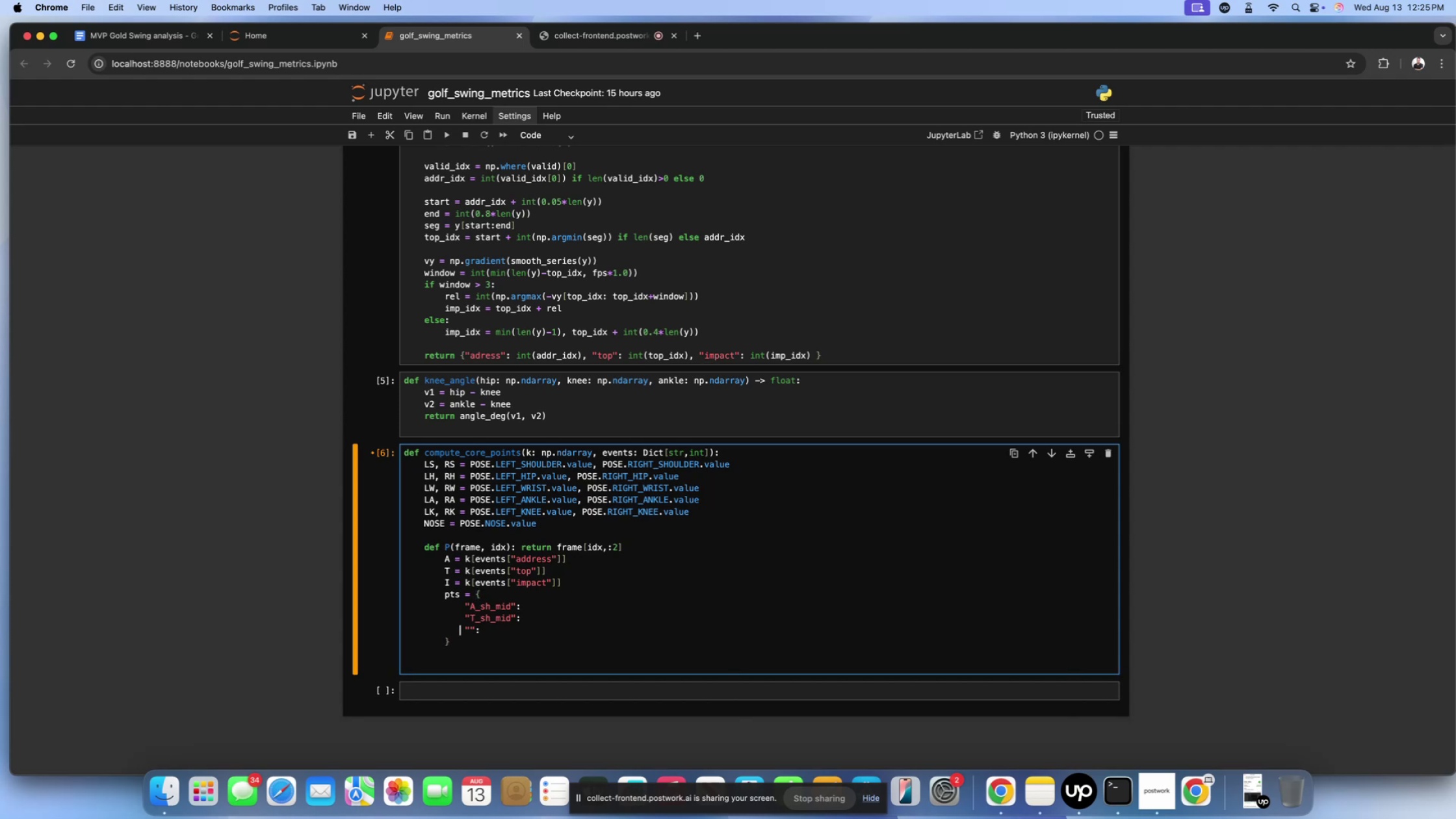 
key(ArrowRight)
 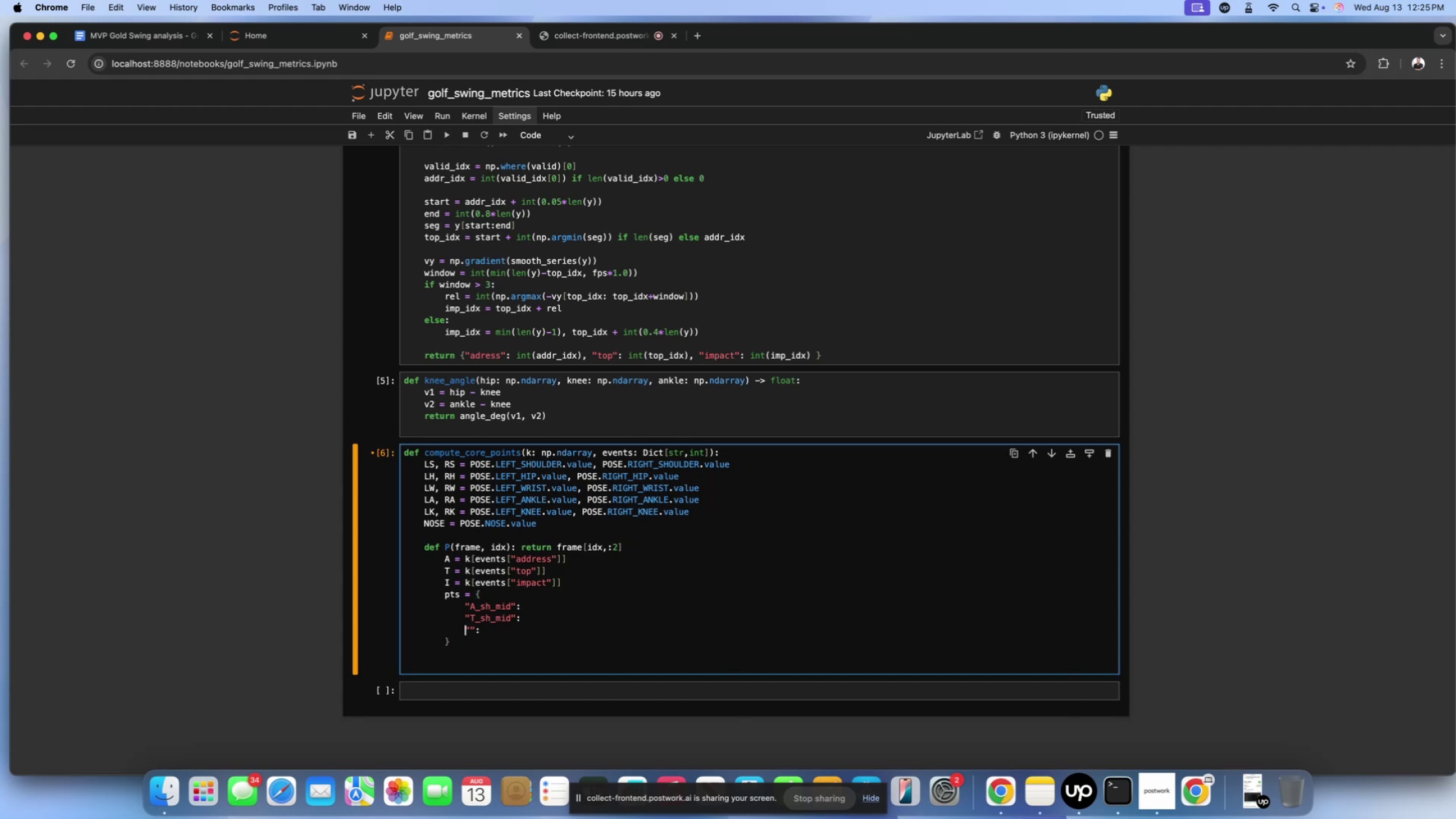 
key(ArrowRight)
 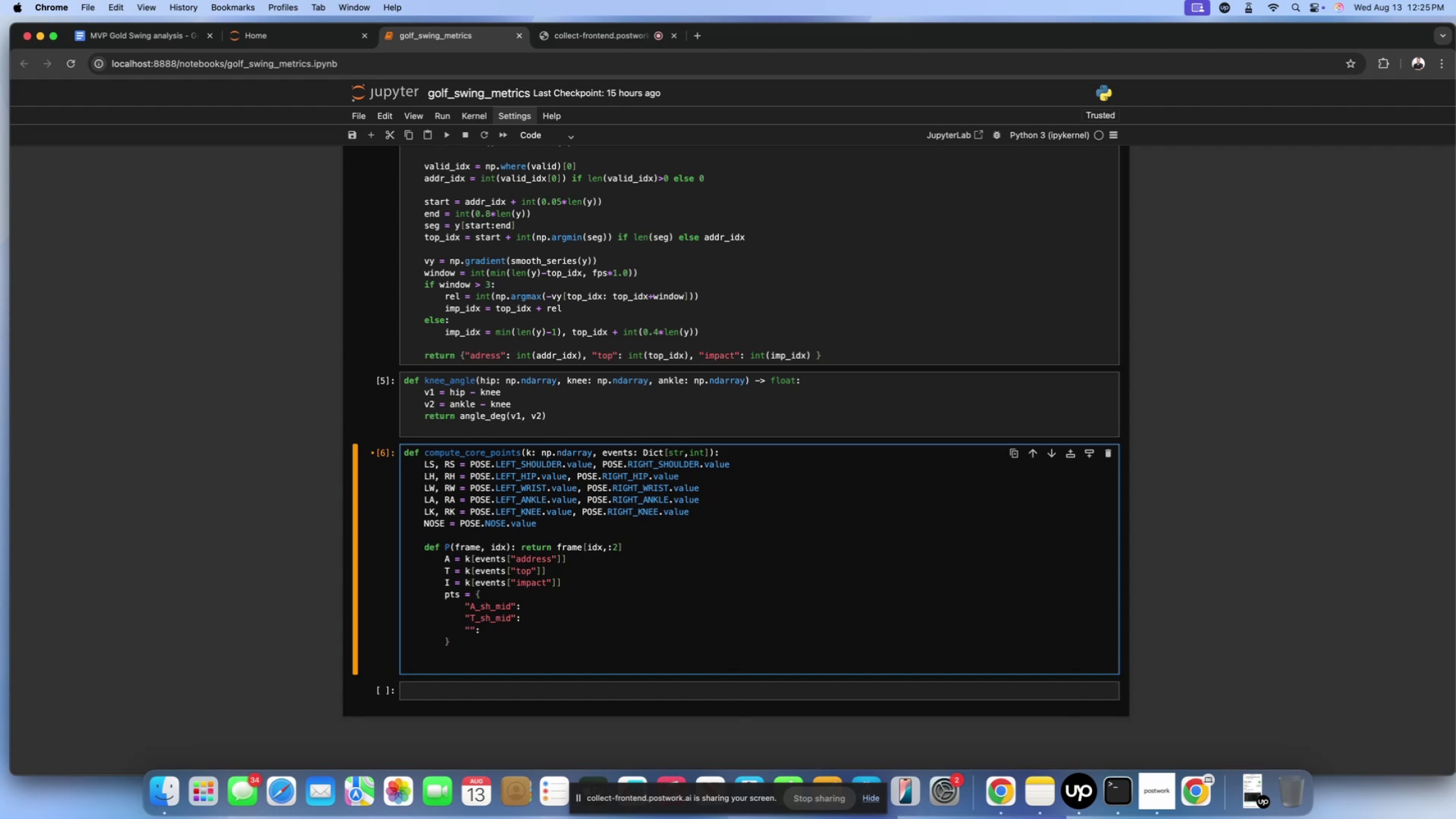 
type(i_SH_MID)
 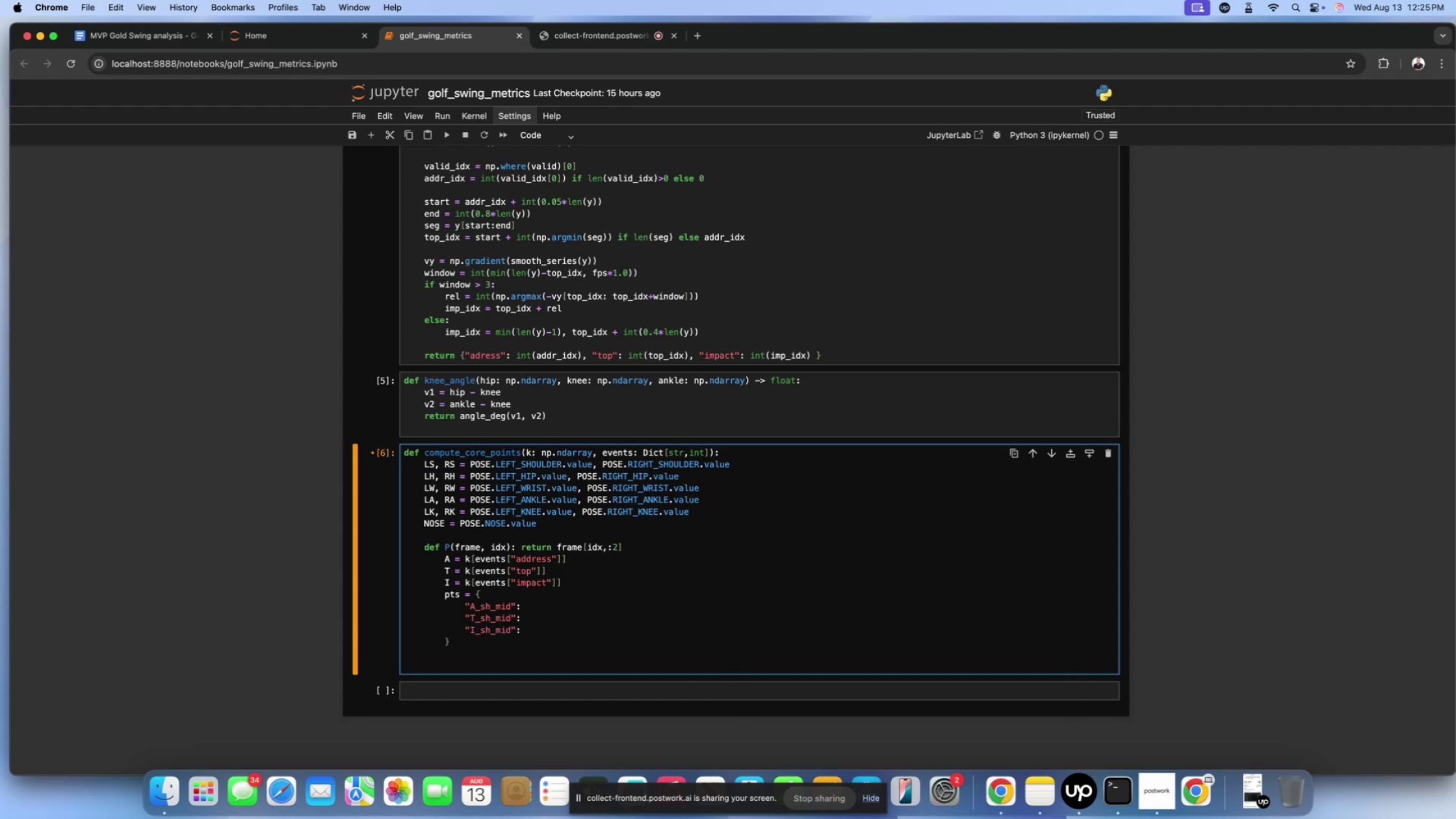 
key(ArrowRight)
 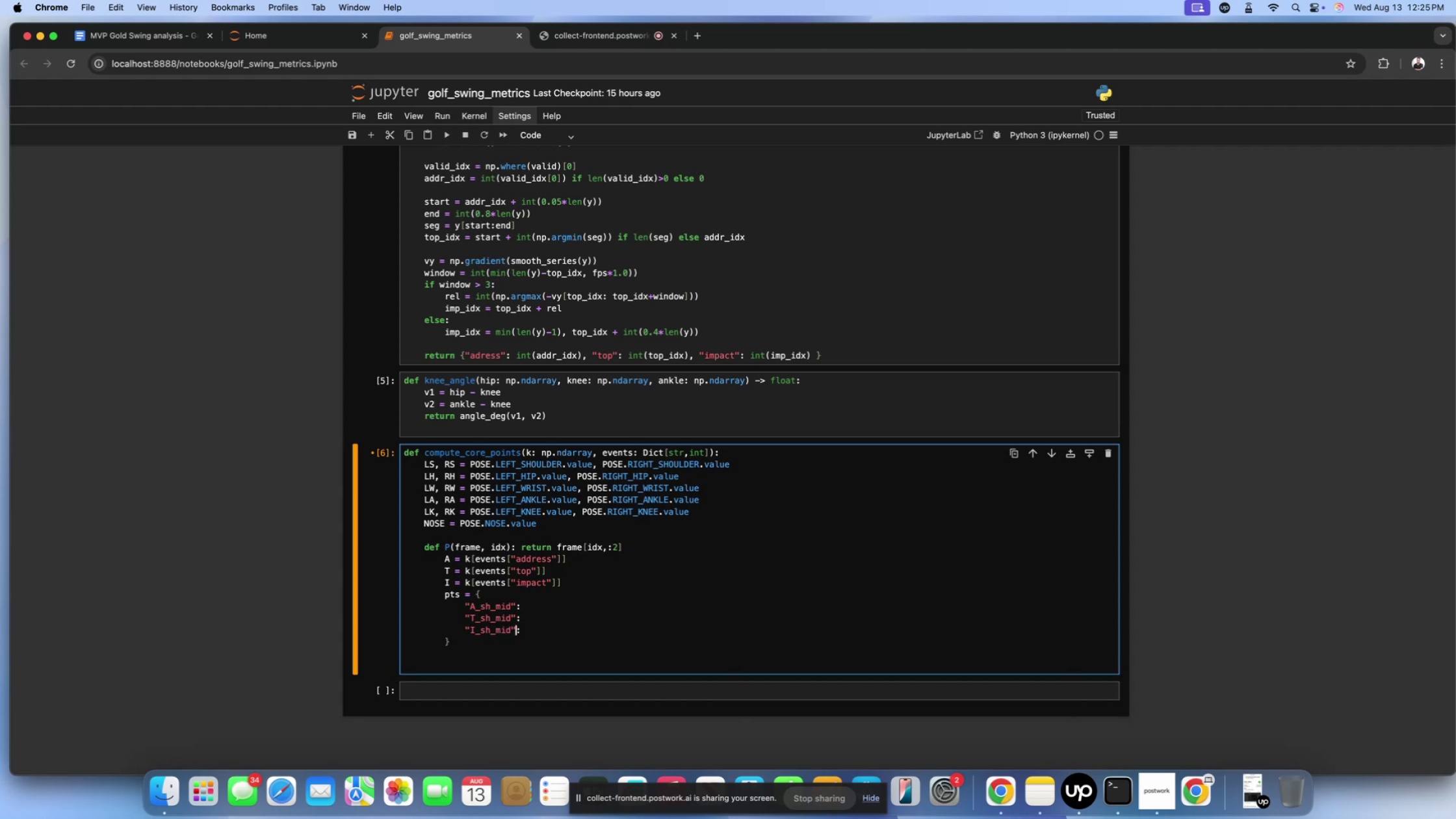 
key(ArrowRight)
 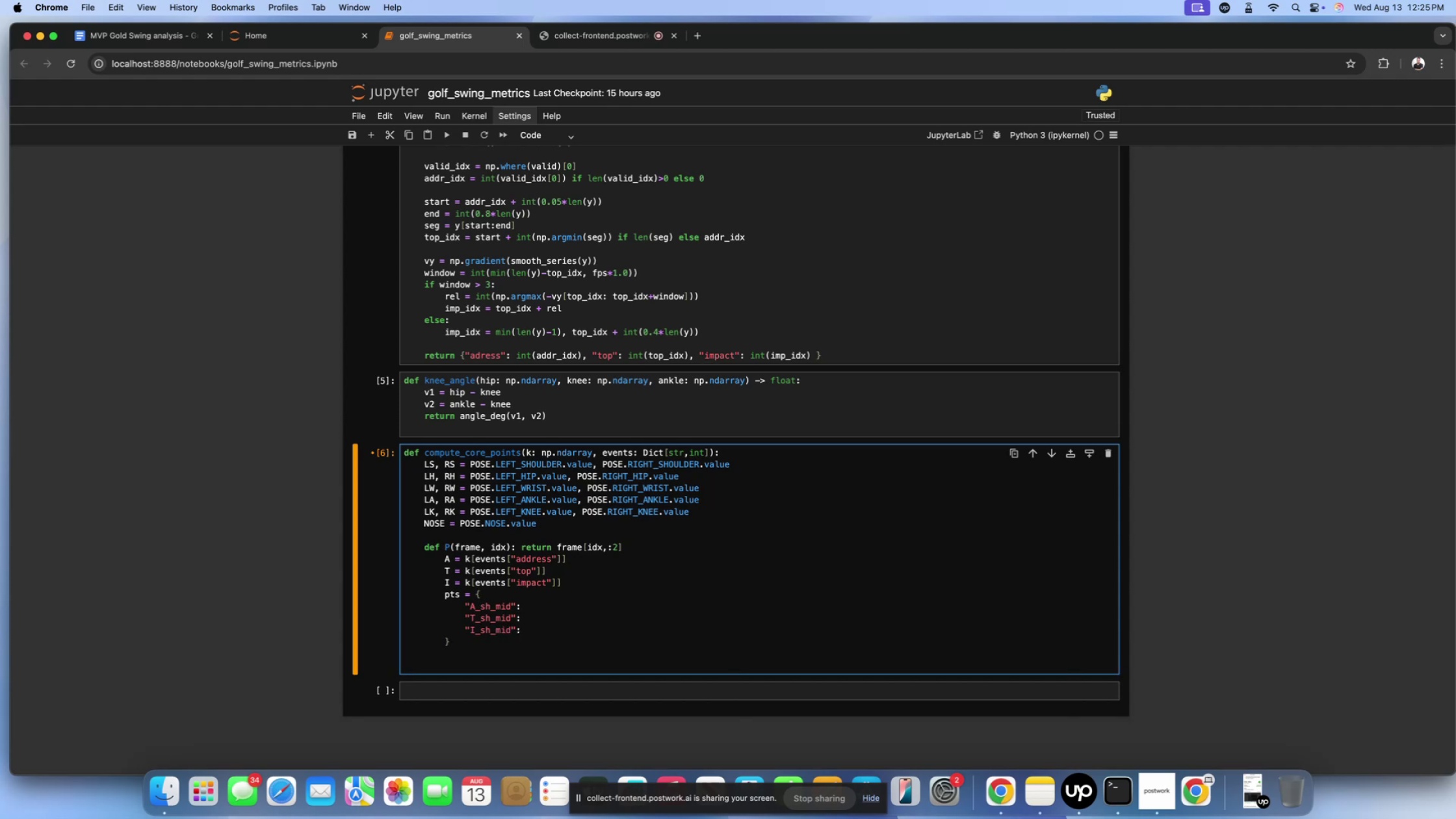 
key(Enter)
 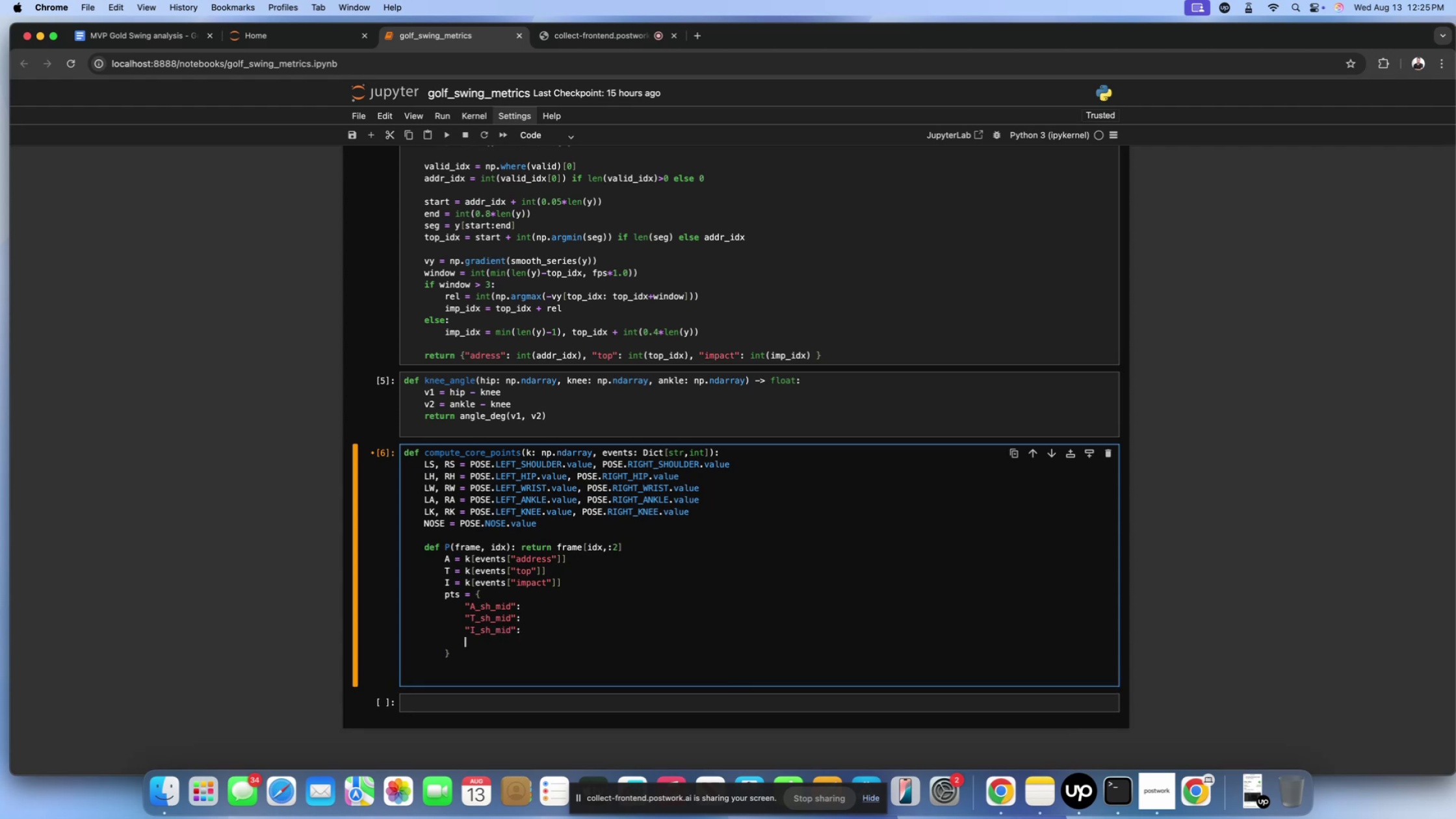 
key(Shift+Quote)
 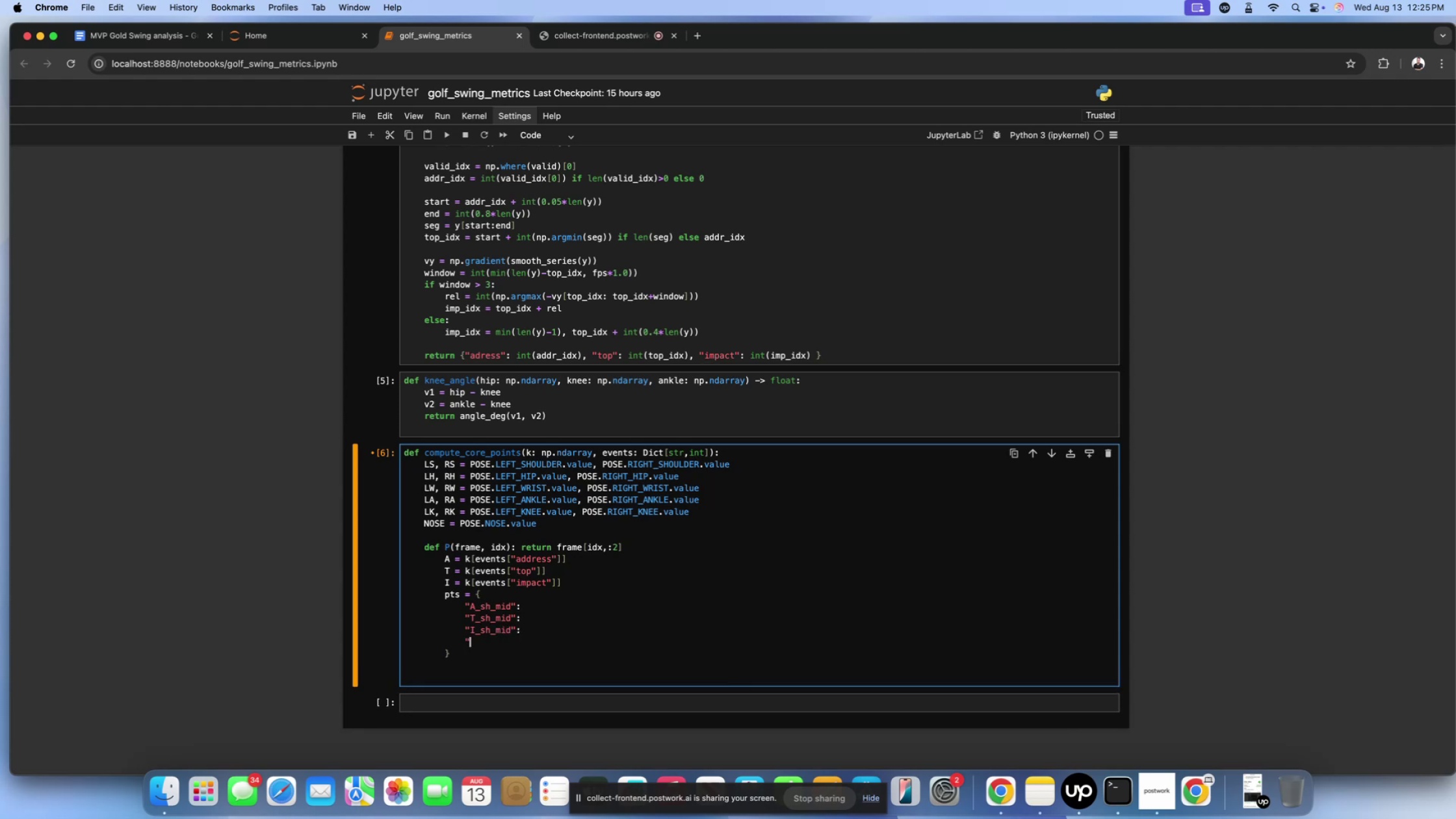 
key(Shift+ShiftLeft)
 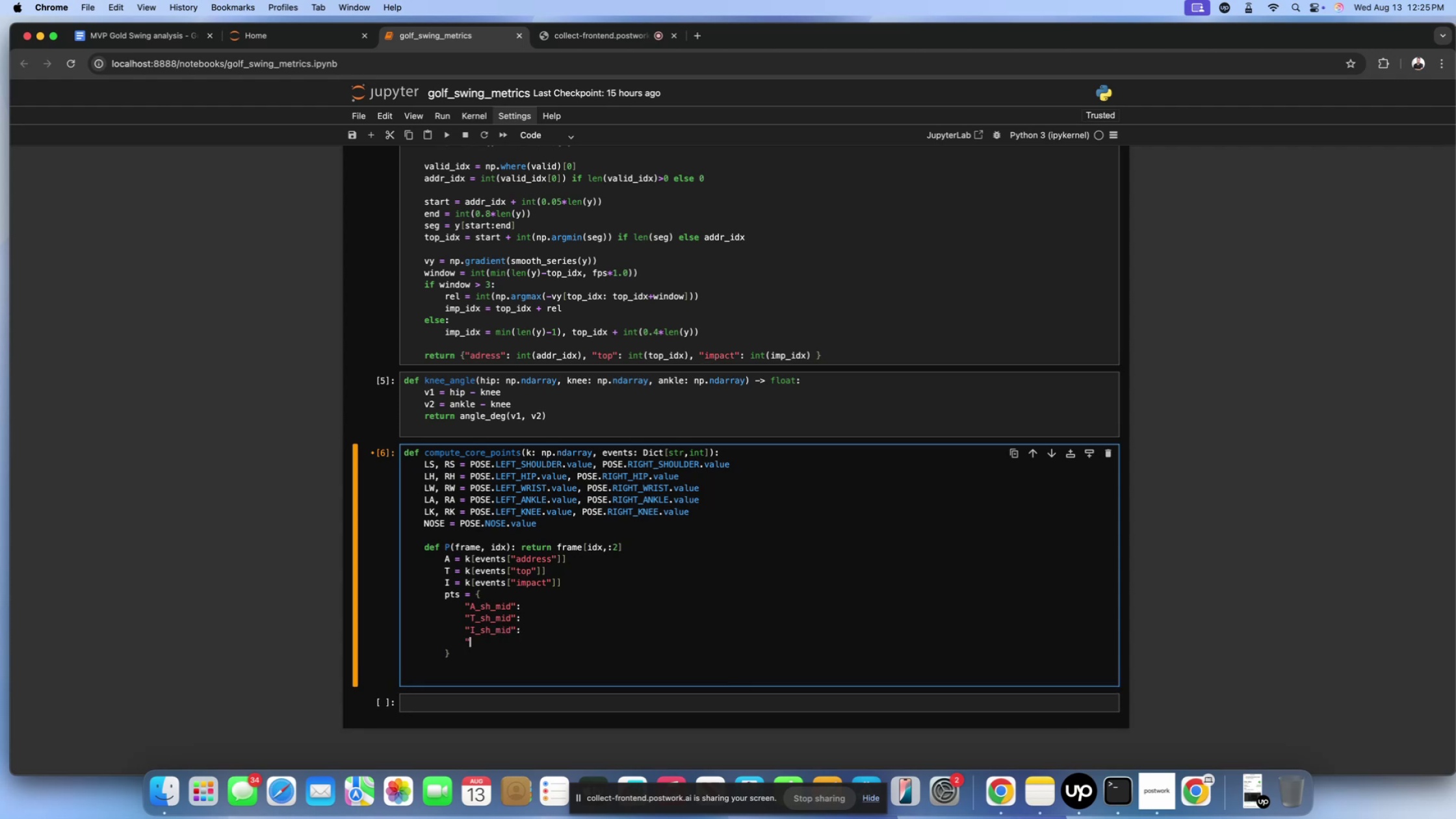 
key(Shift+Quote)
 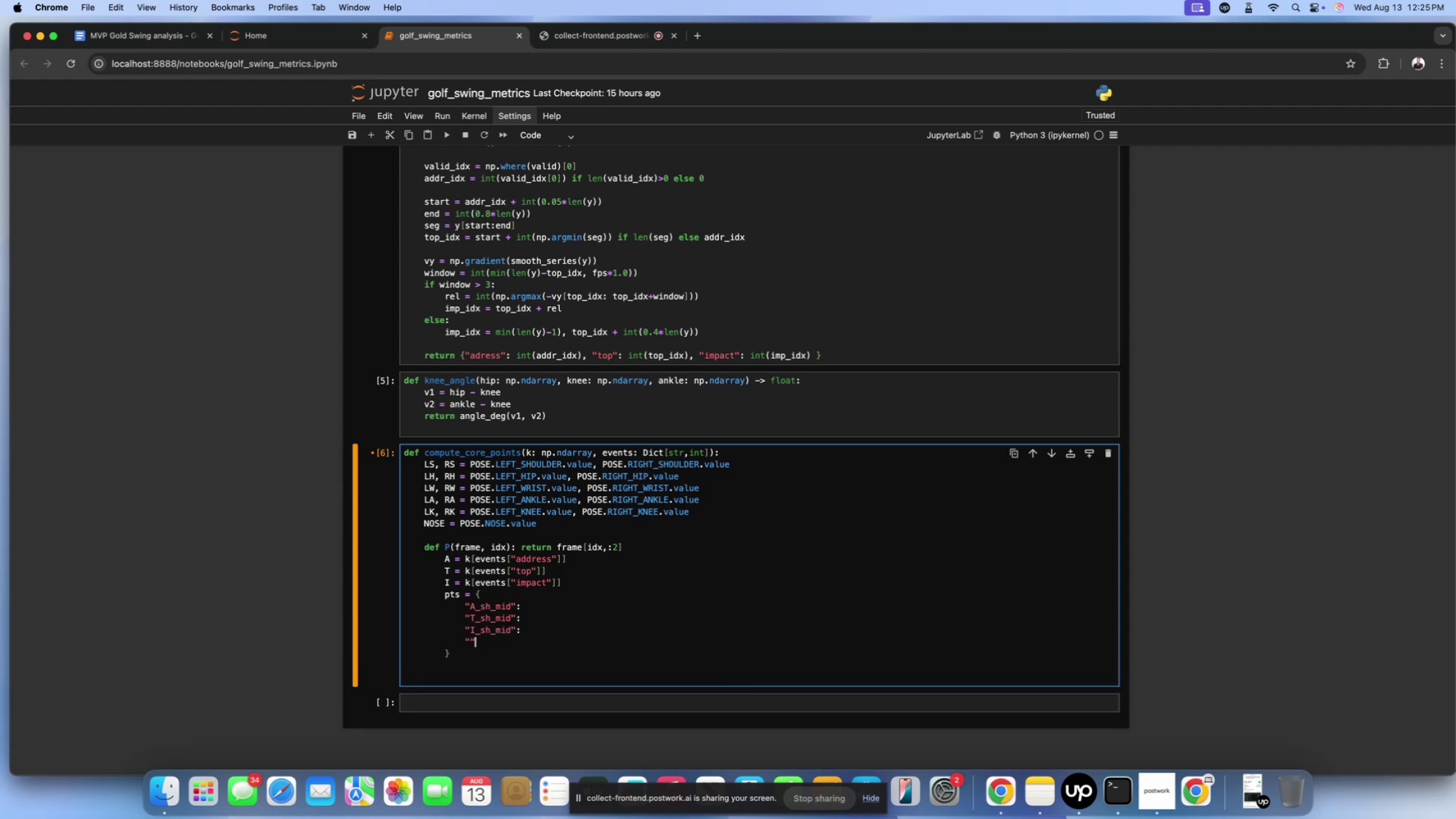 
key(ArrowLeft)
 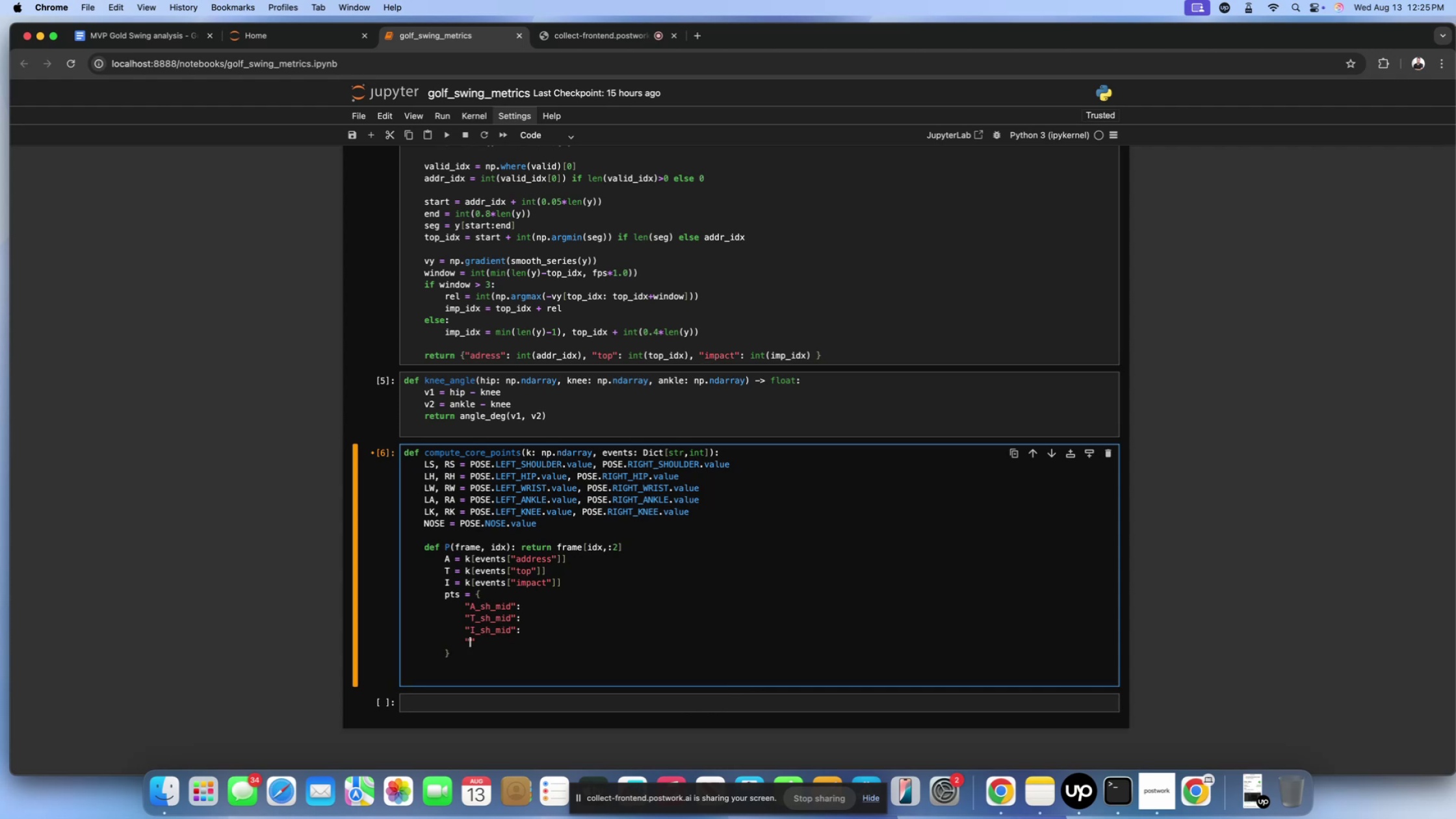 
type(a_HIP_MID)
 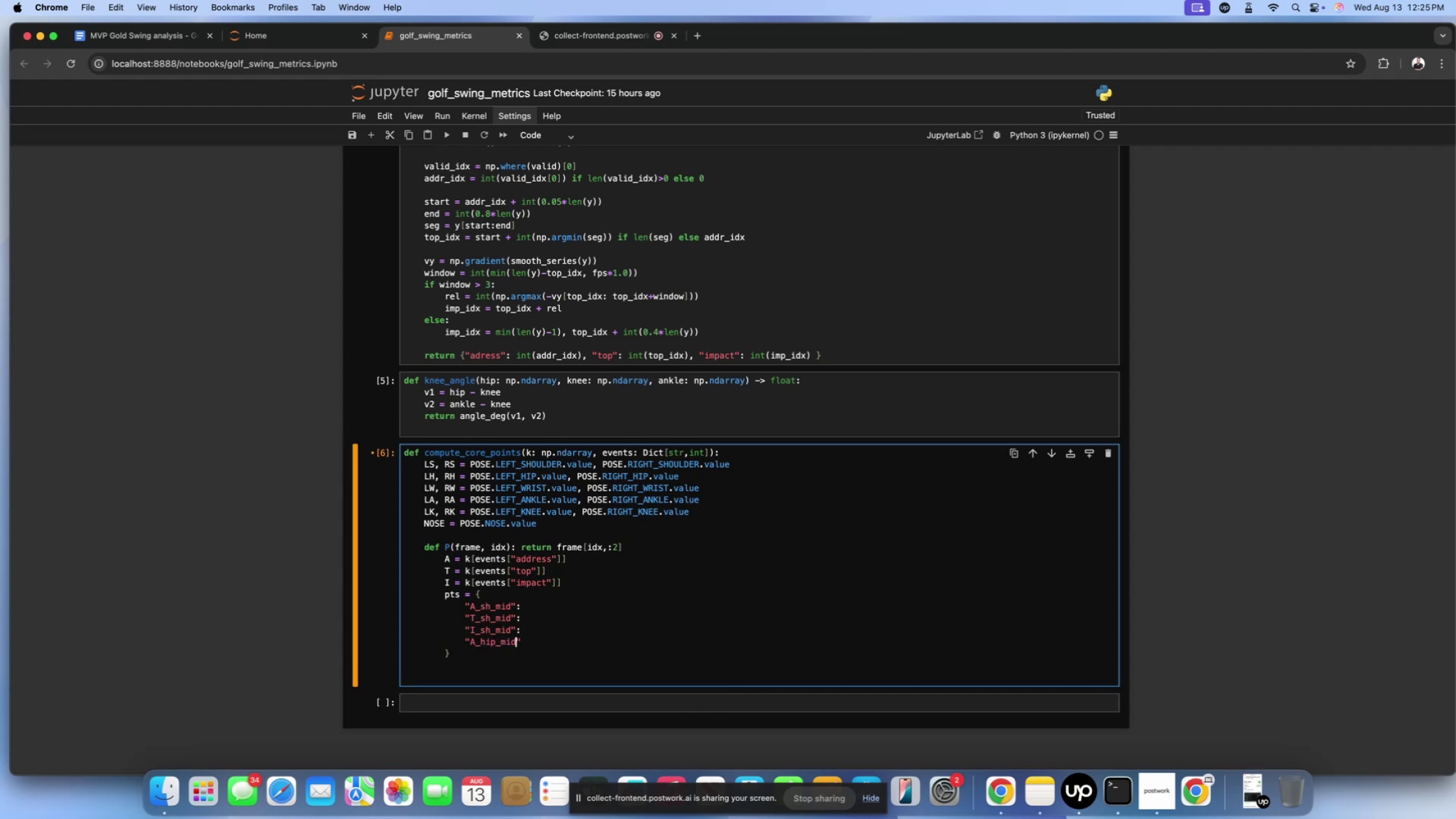 
key(ArrowRight)
 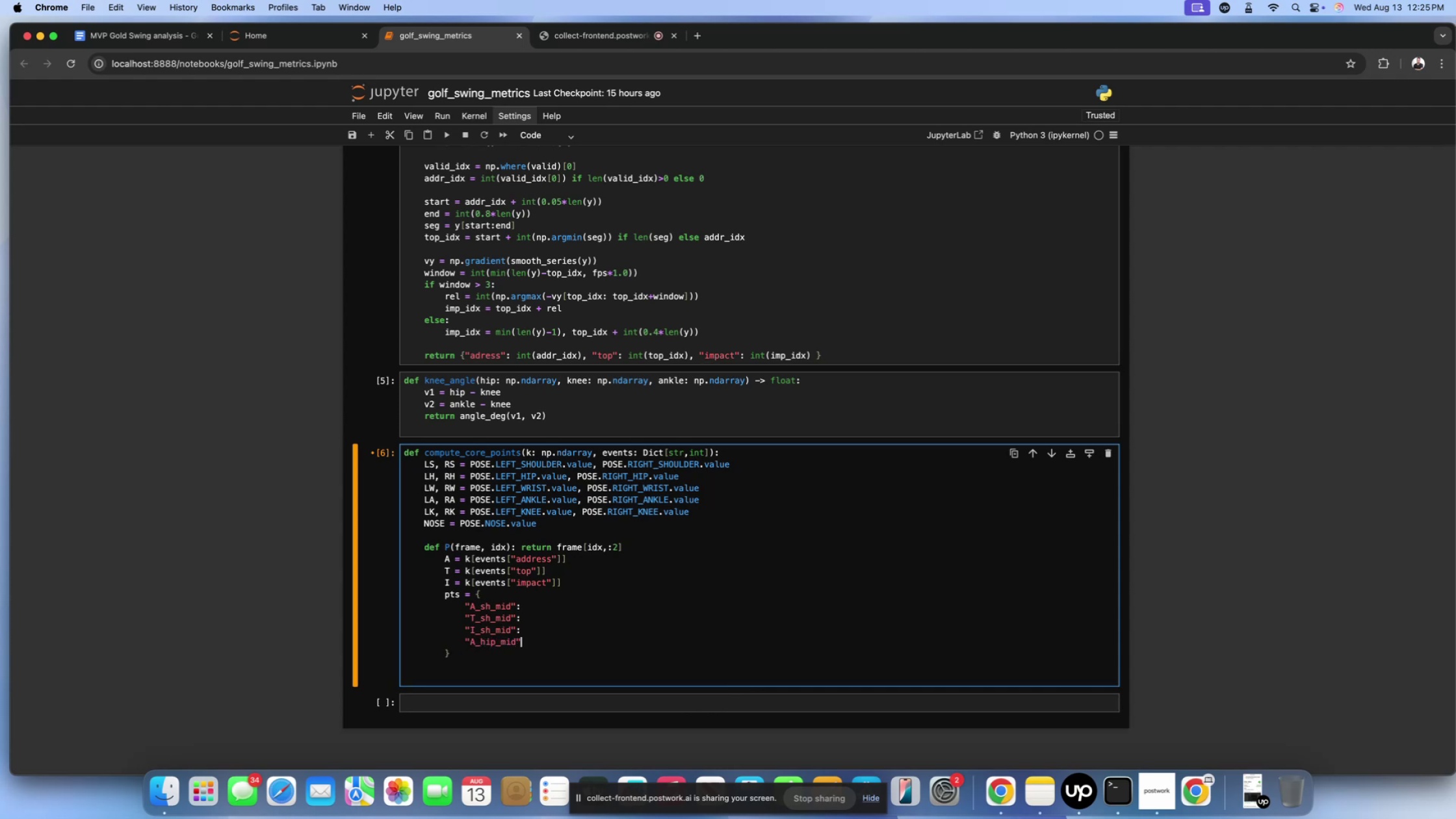 
key(Shift+Semicolon)
 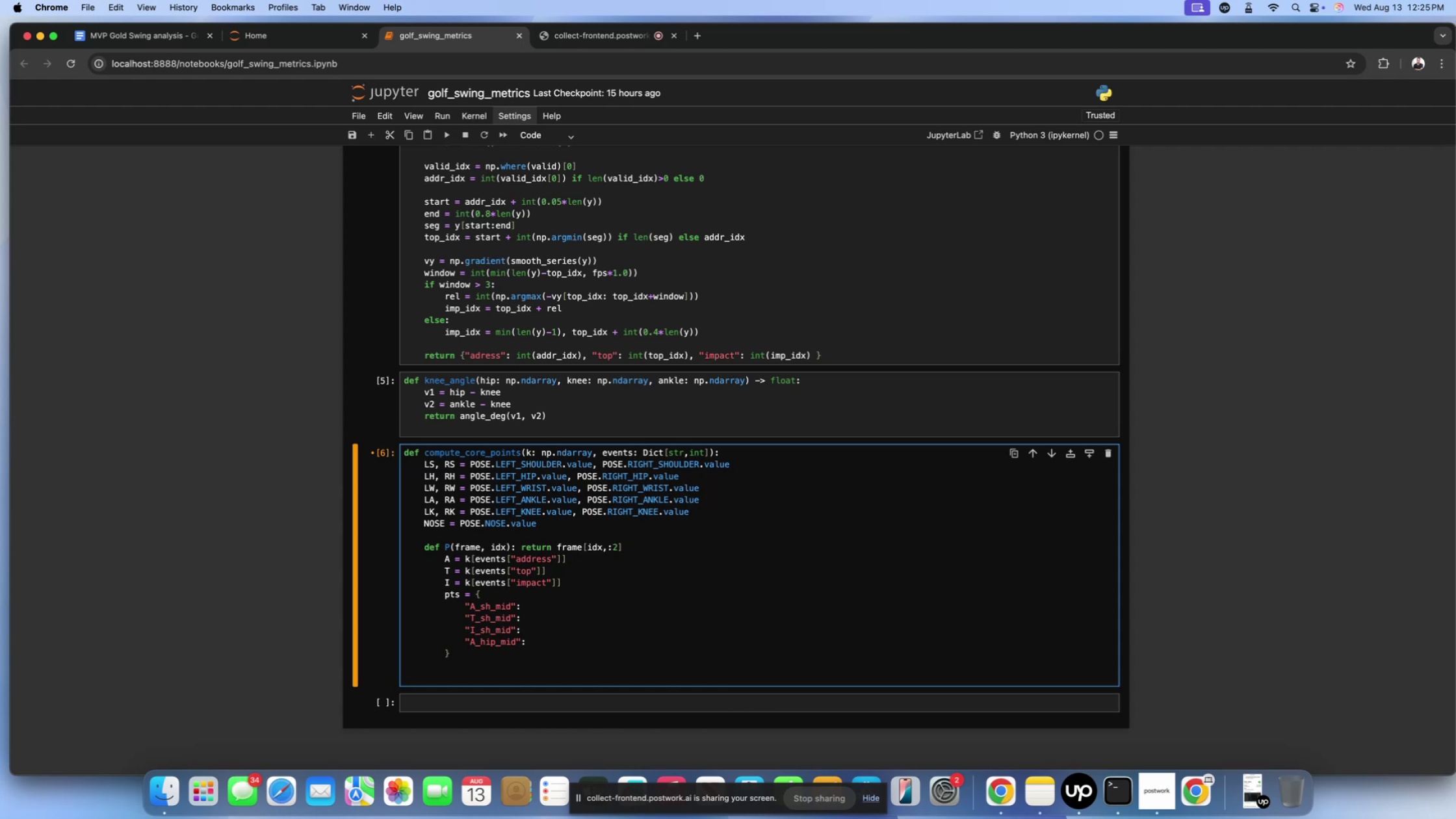 
key(Enter)
 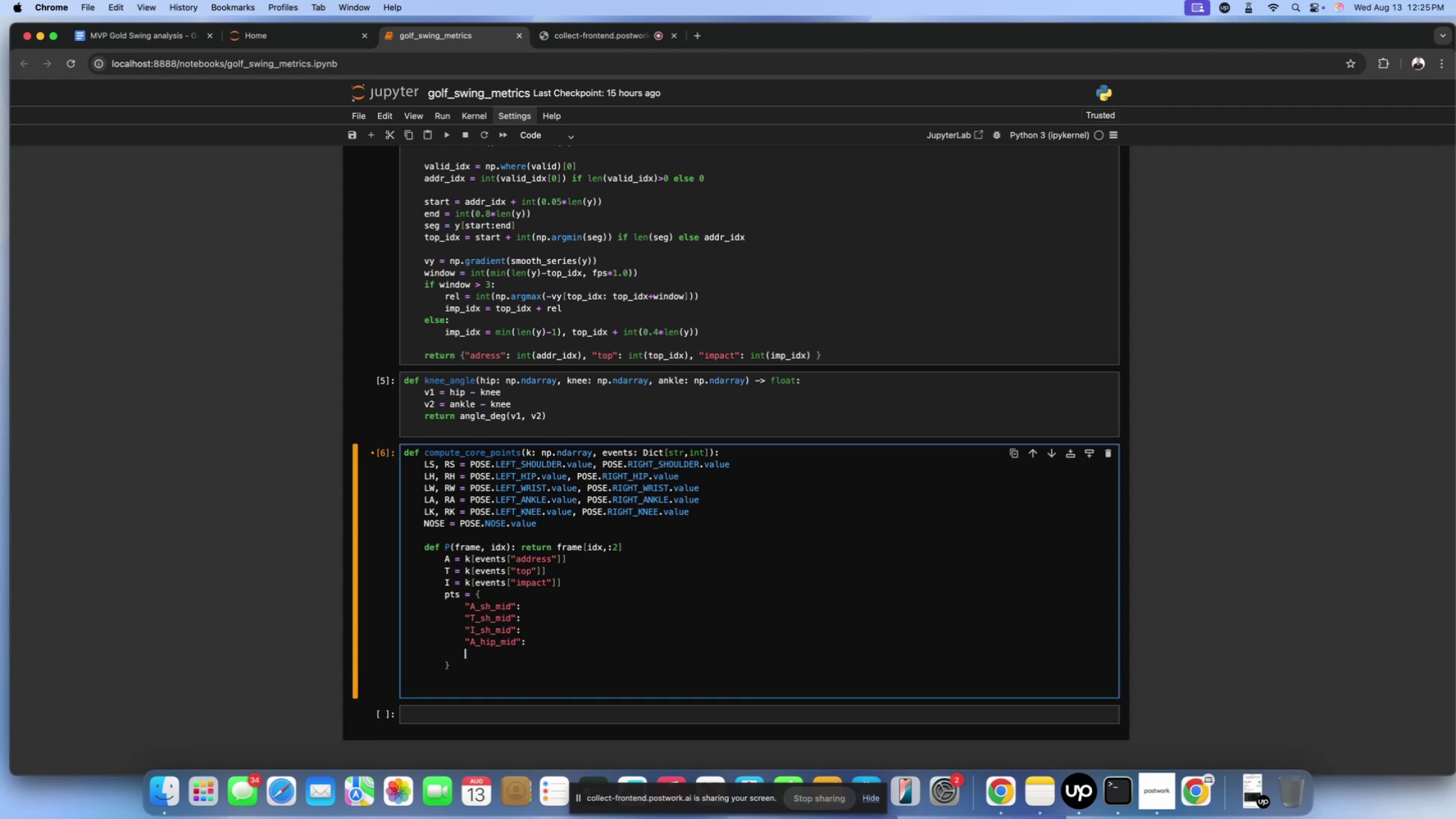 
key(Shift+ShiftLeft)
 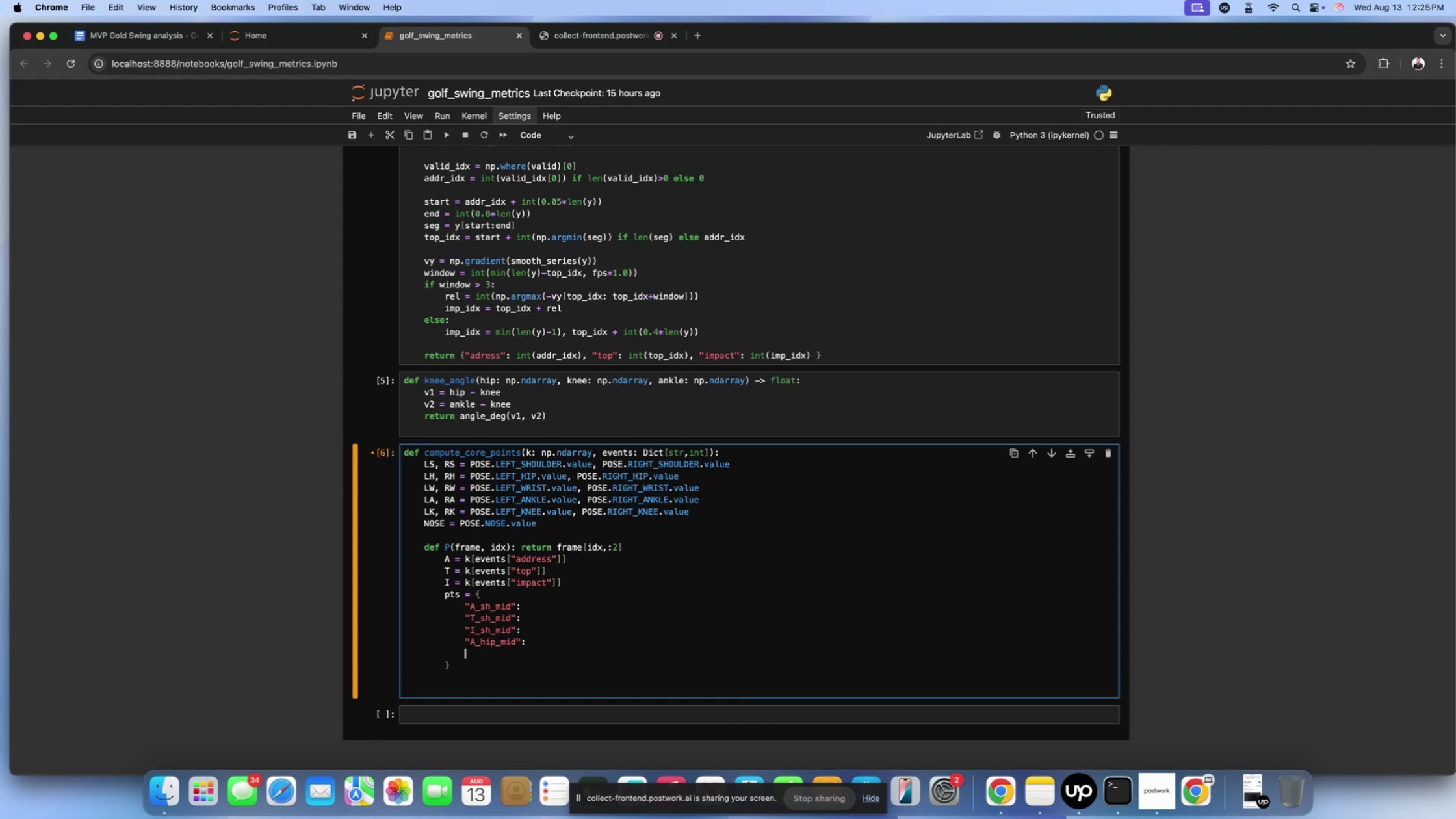 
key(Shift+Quote)
 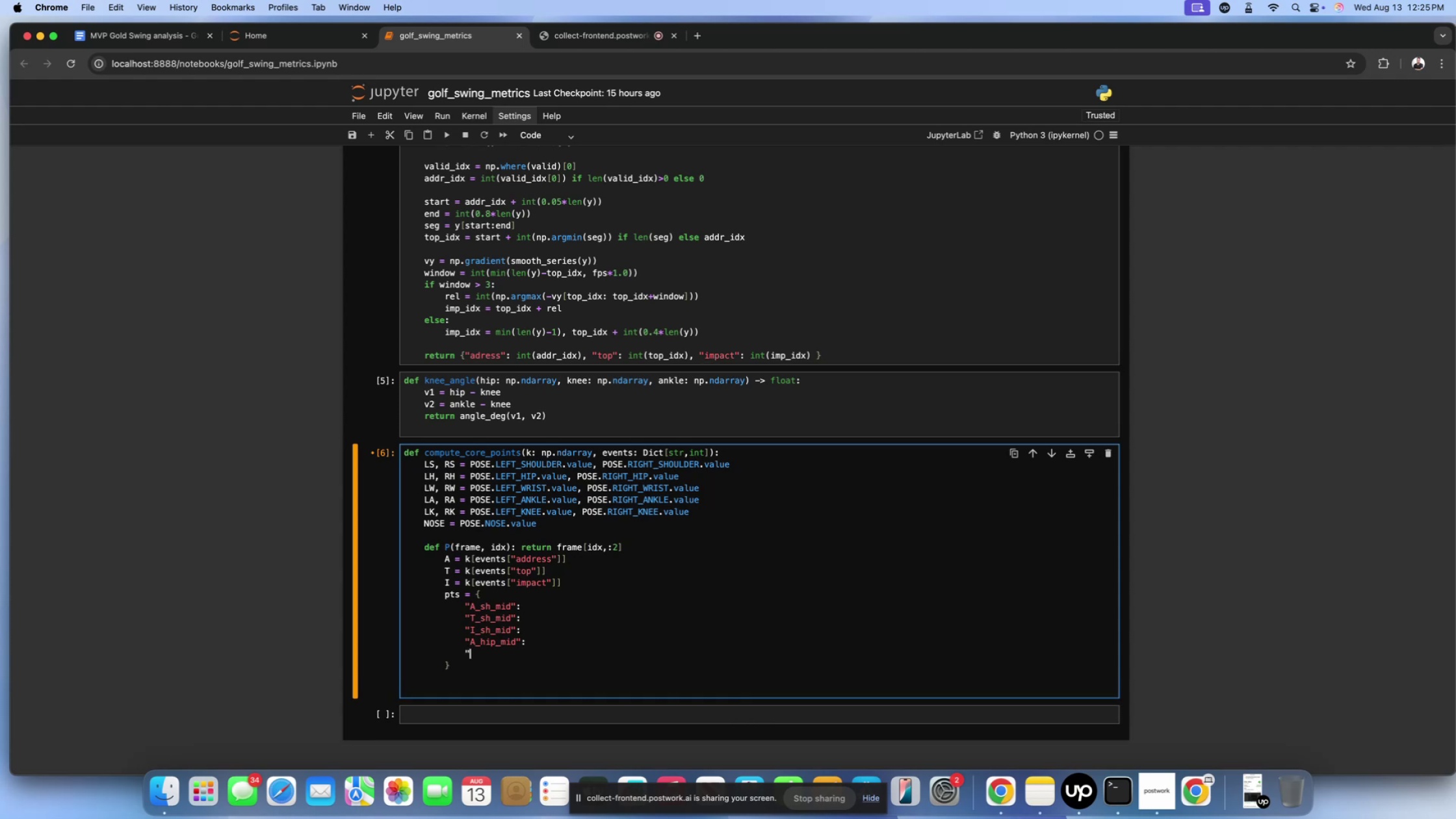 
key(Shift+ShiftLeft)
 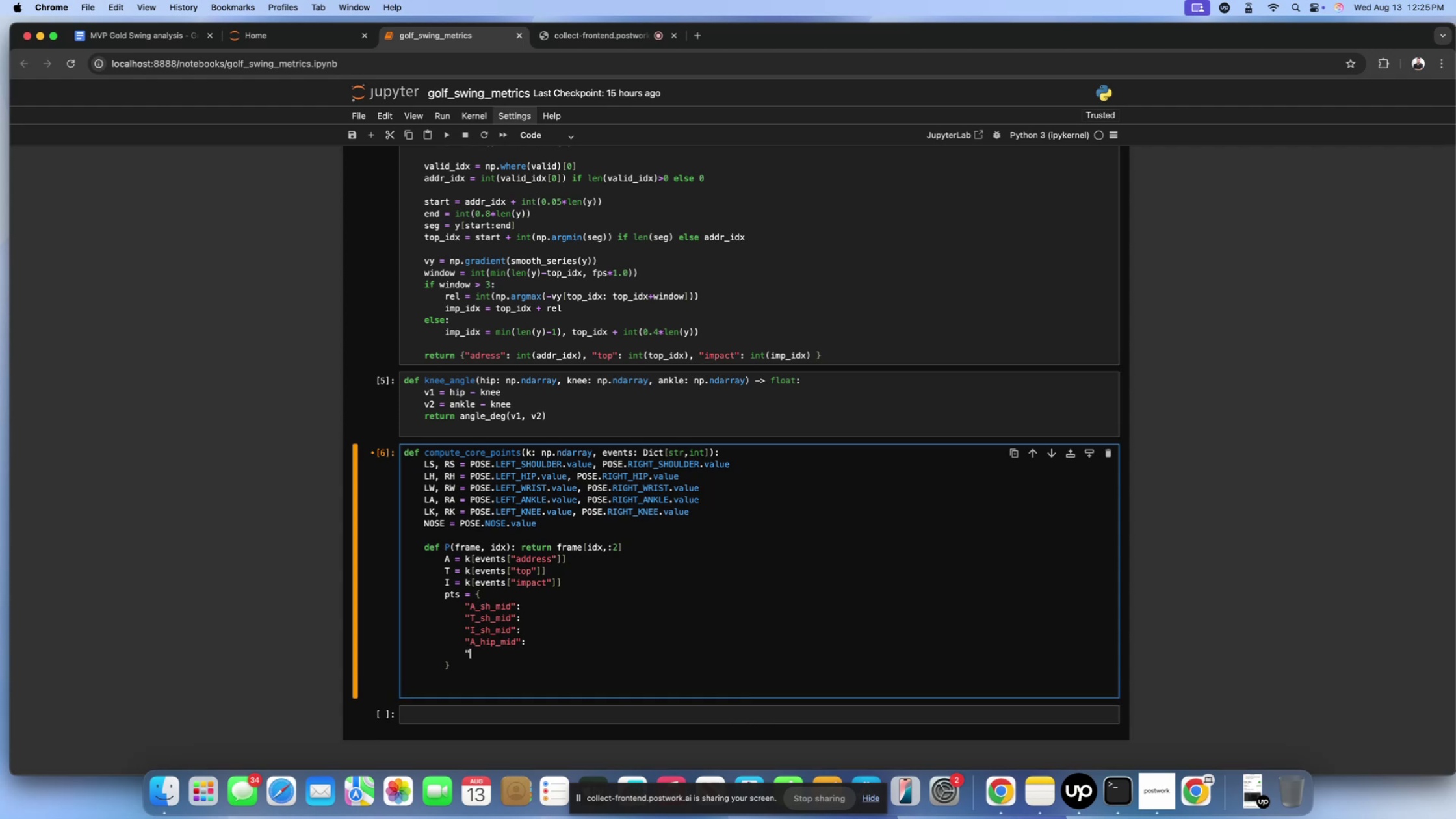 
key(Shift+Quote)
 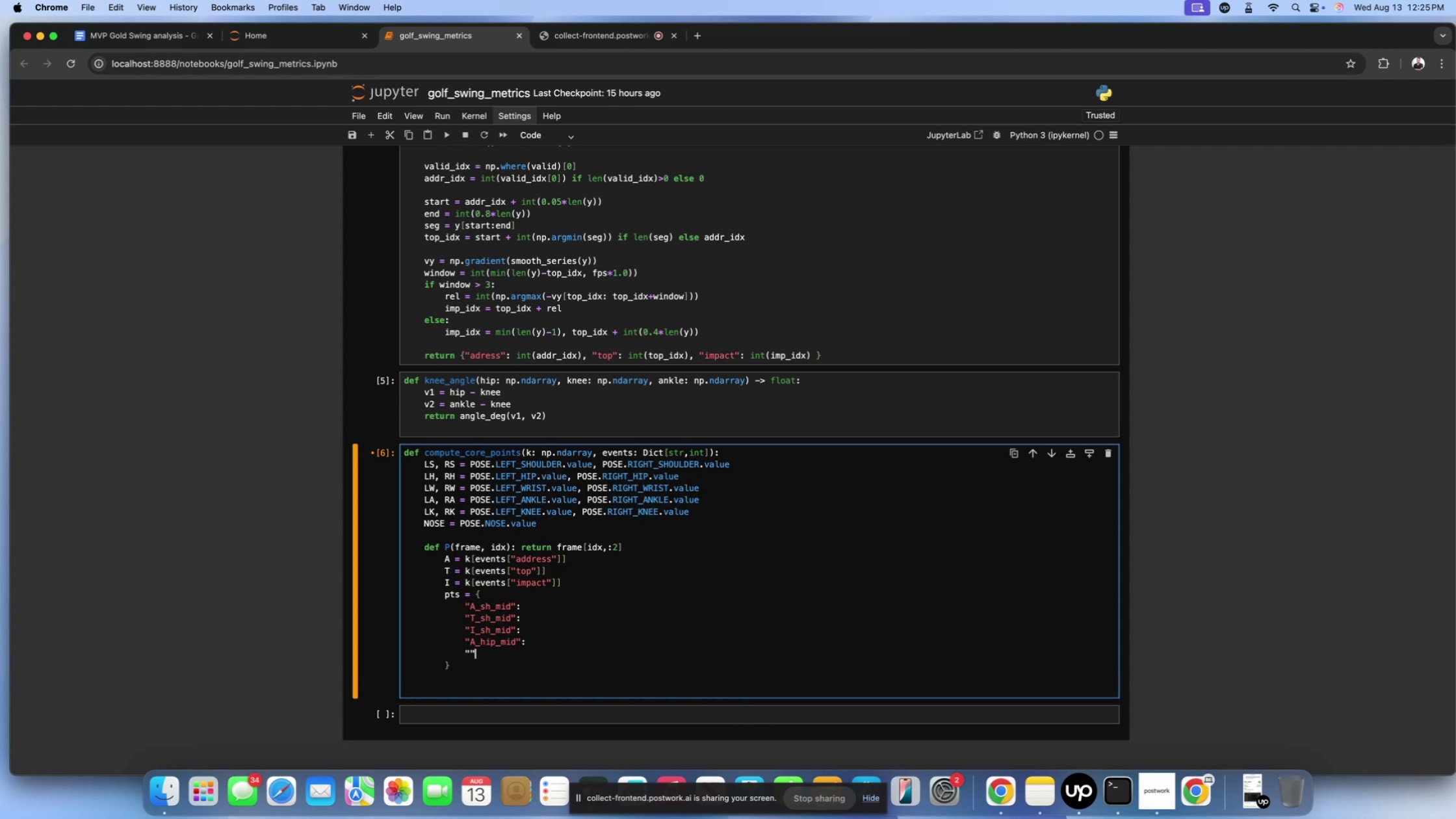 
key(ArrowLeft)
 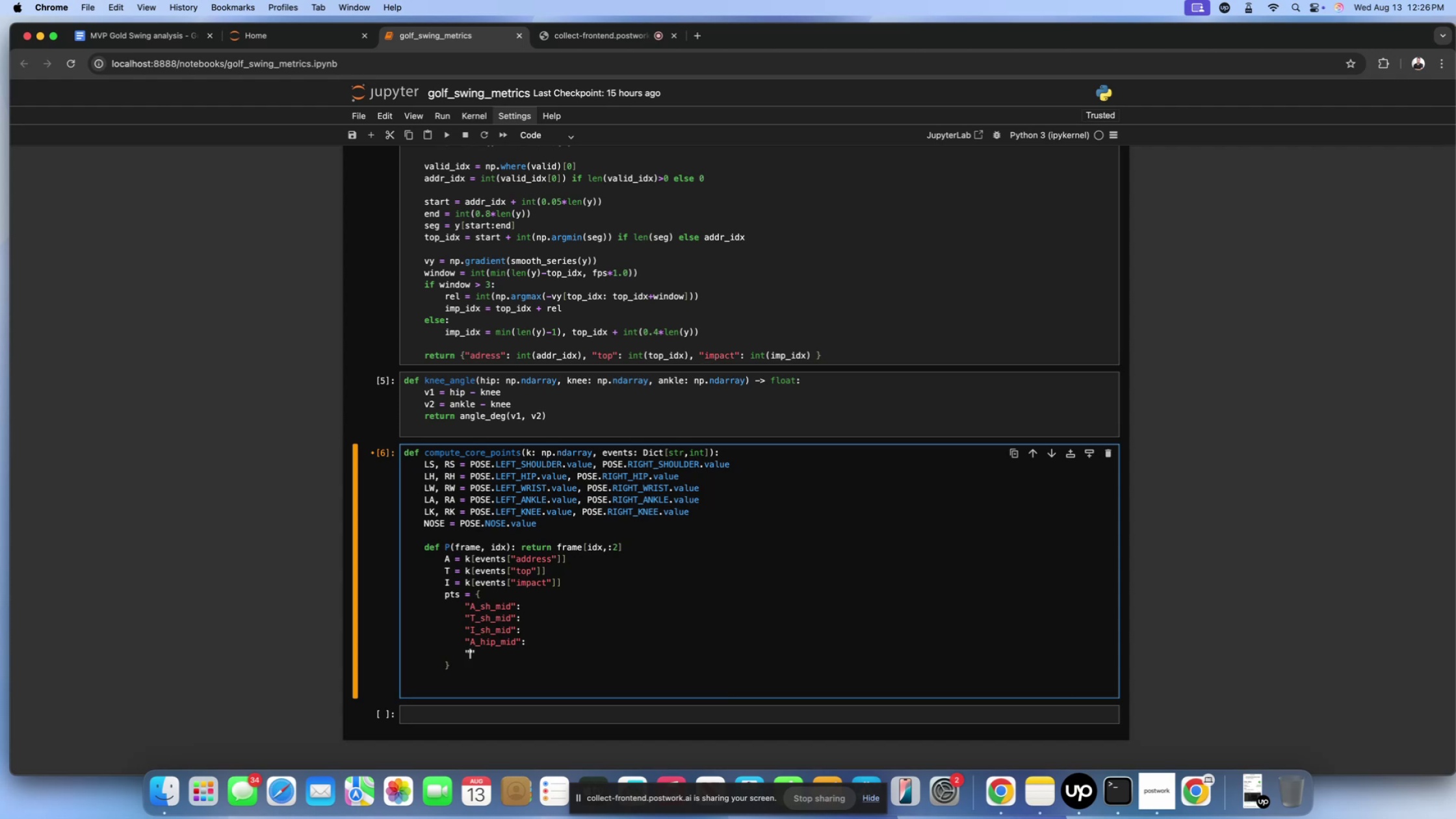 
wait(38.62)
 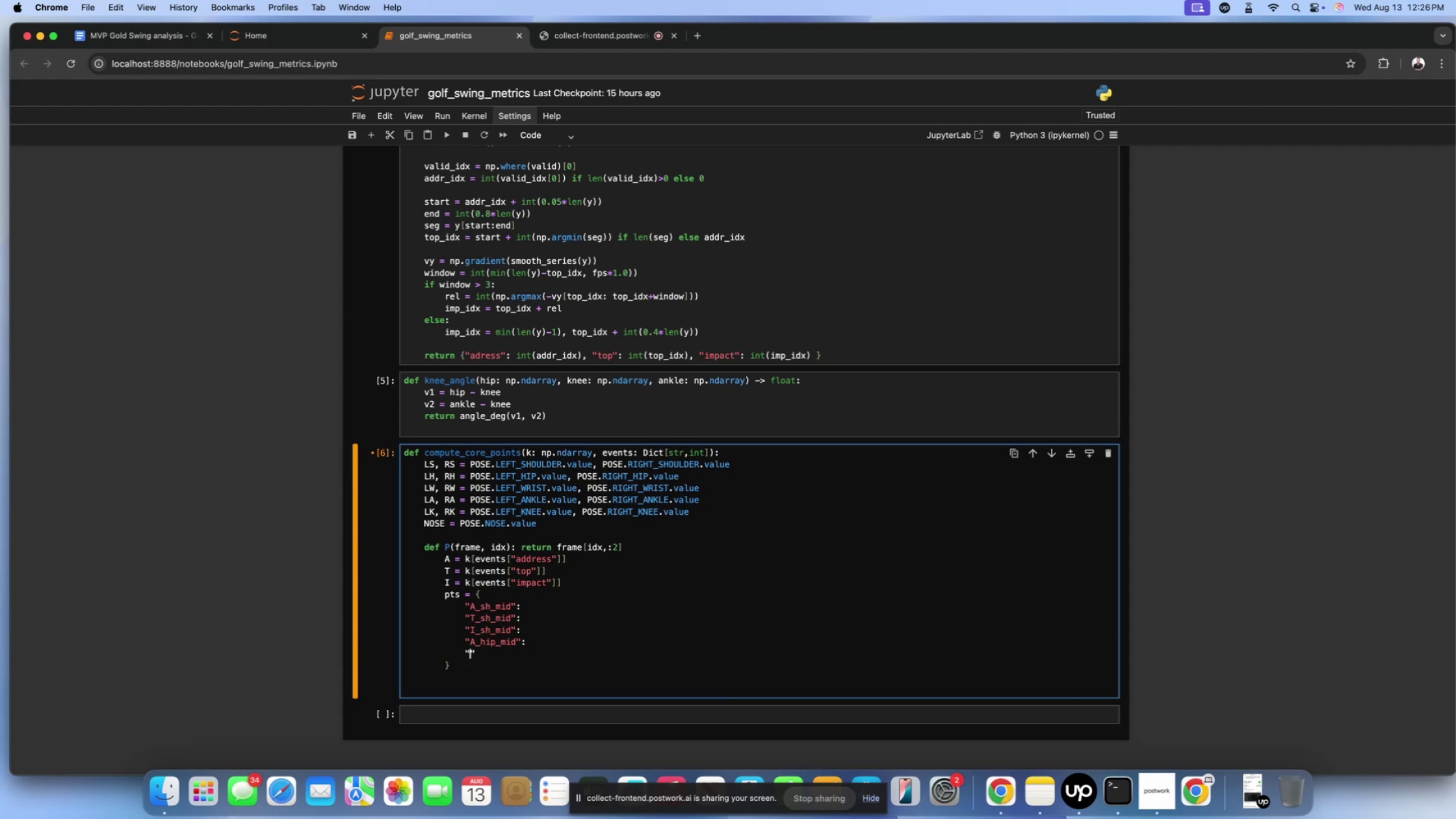 
type(T_hip_mid)
 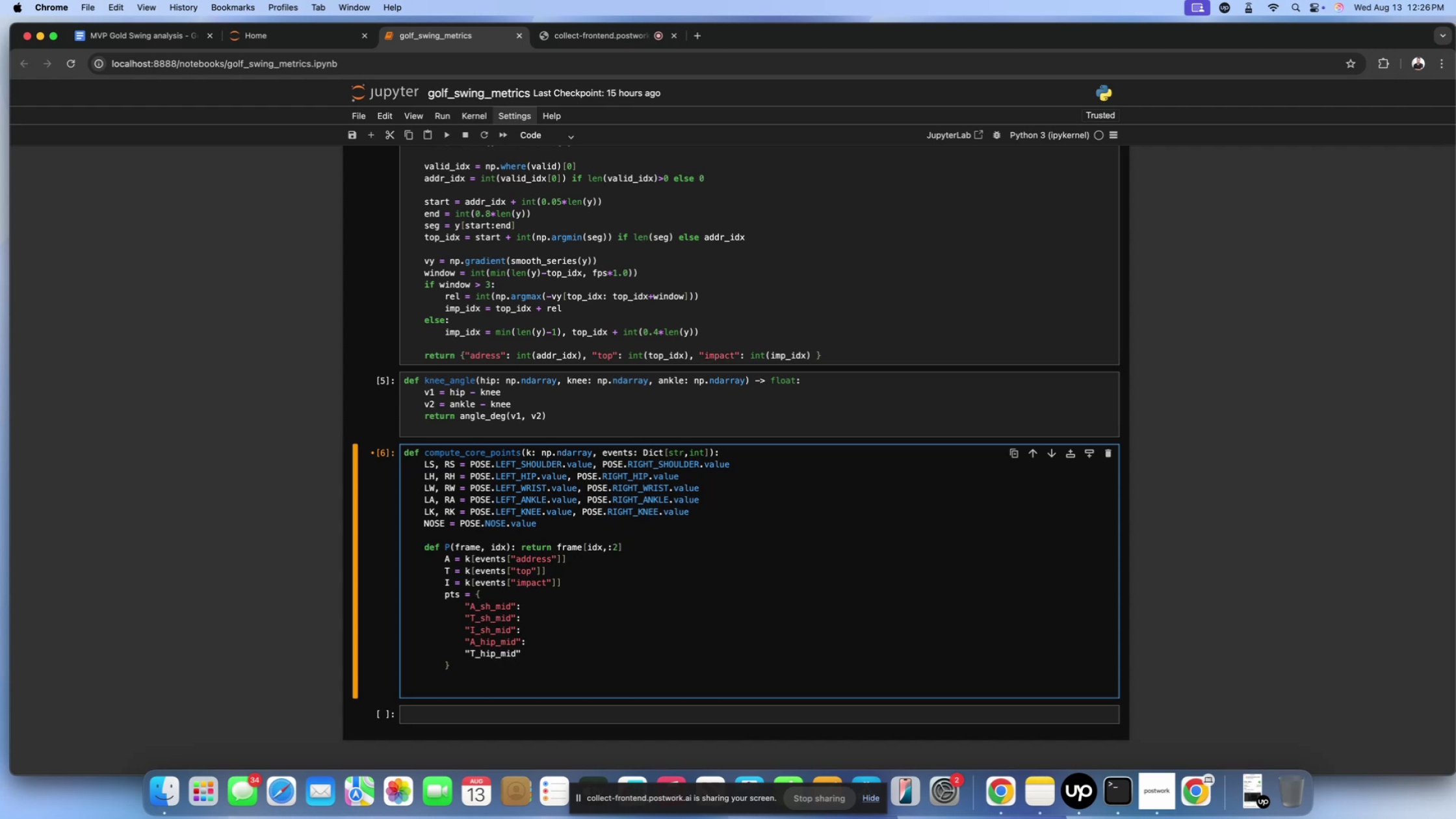 
key(ArrowRight)
 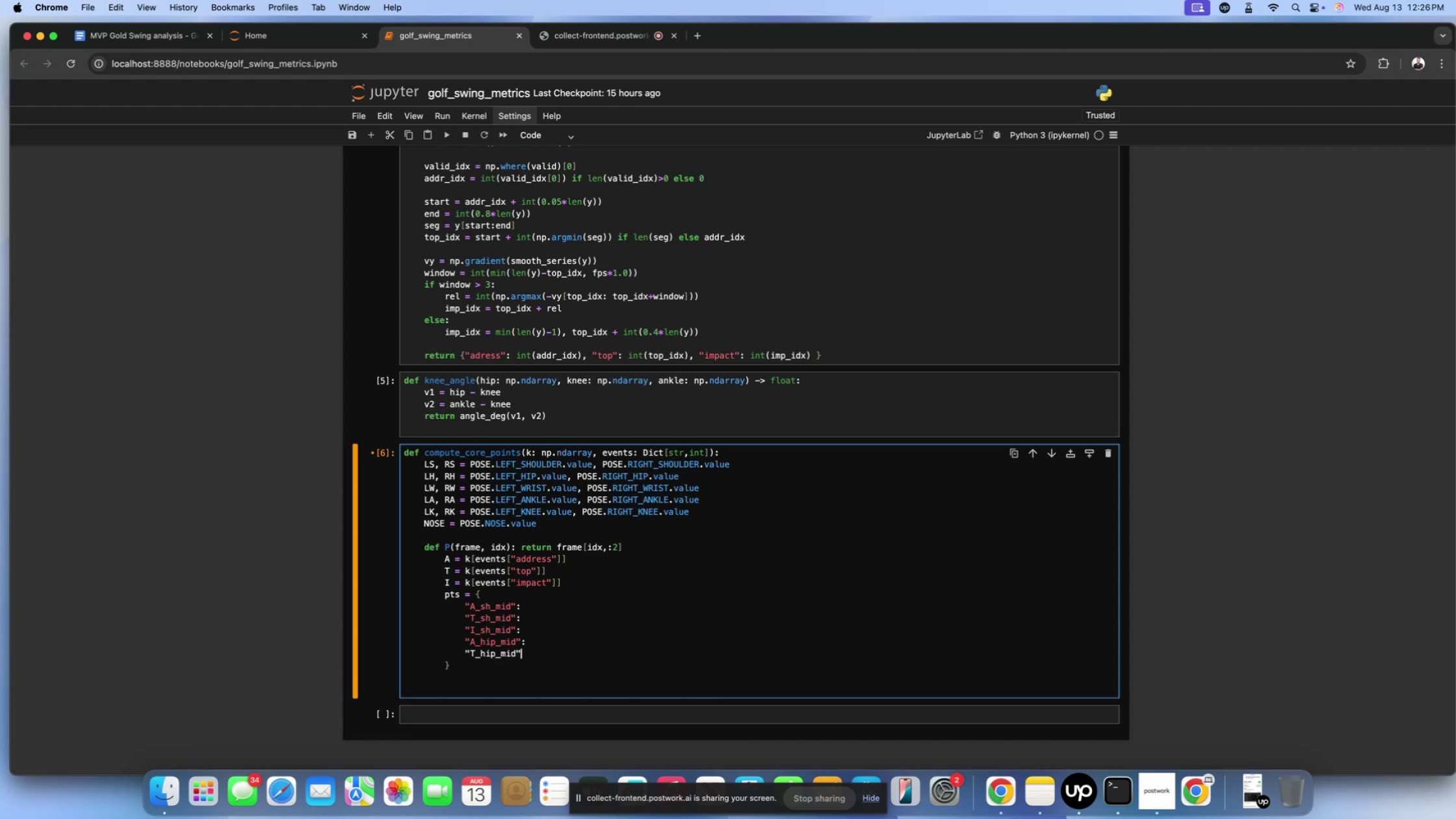 
key(Shift+Semicolon)
 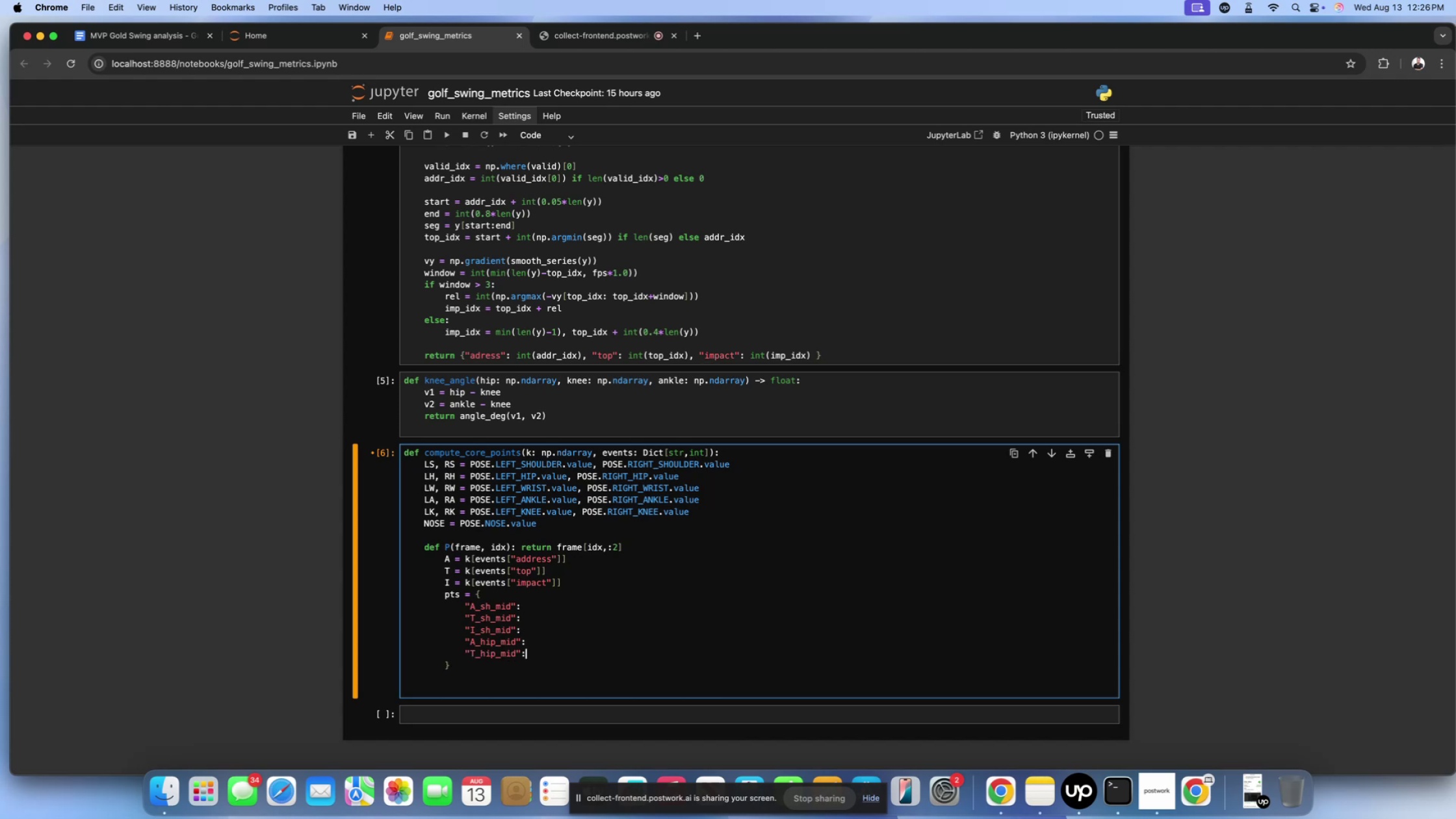 
key(Enter)
 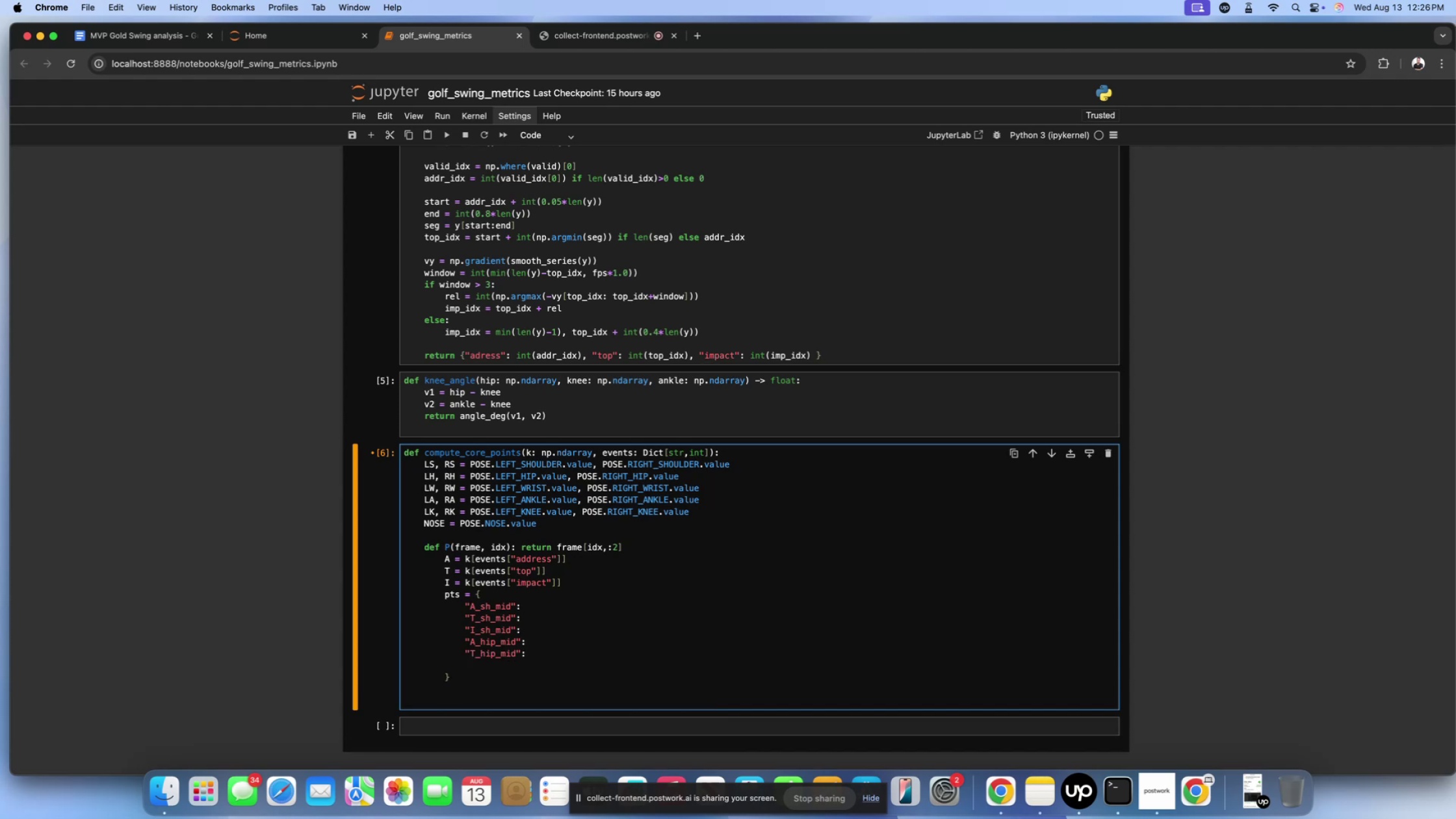 
key(Shift+Quote)
 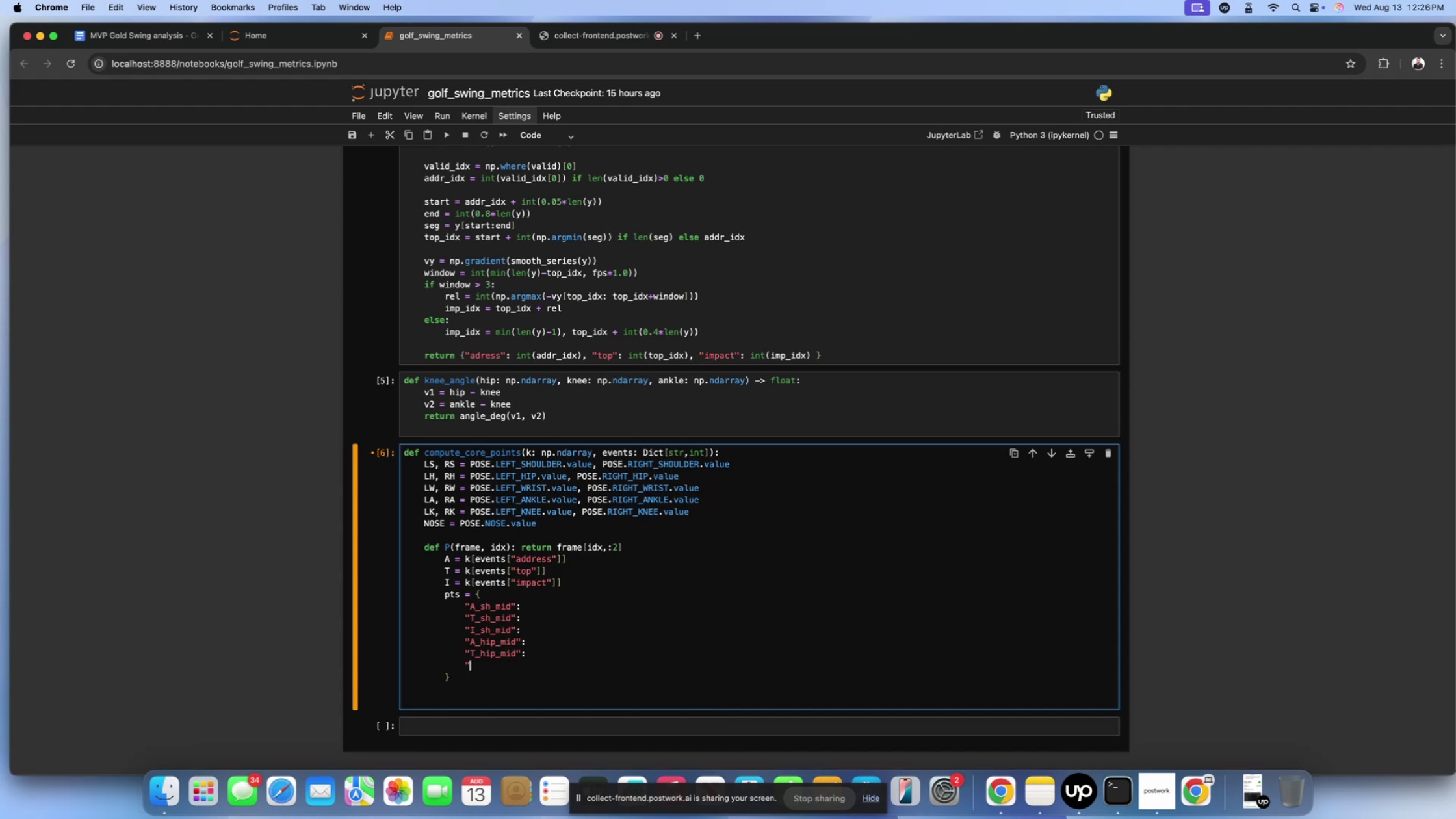 
key(Shift+ShiftLeft)
 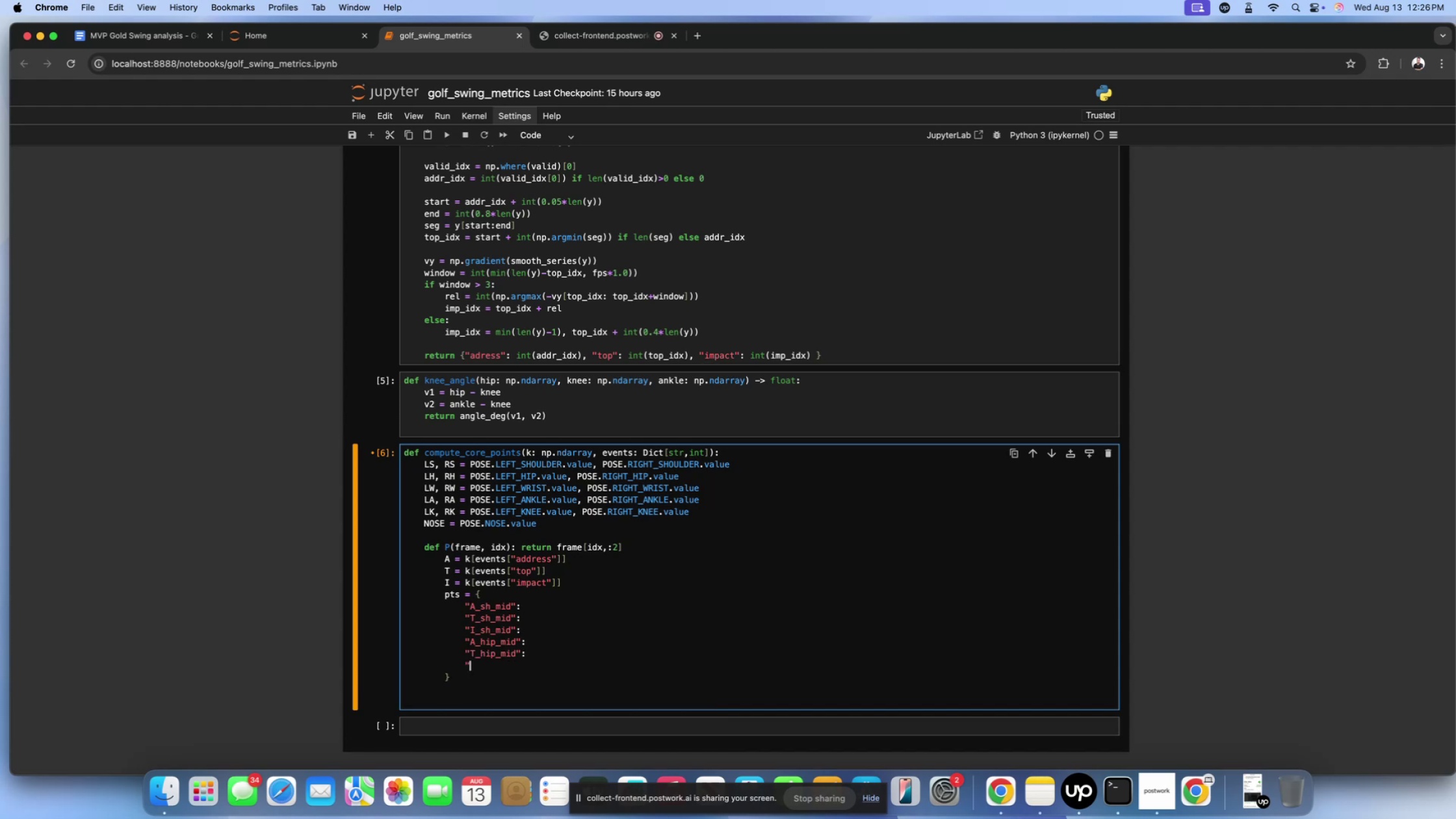 
key(Shift+Quote)
 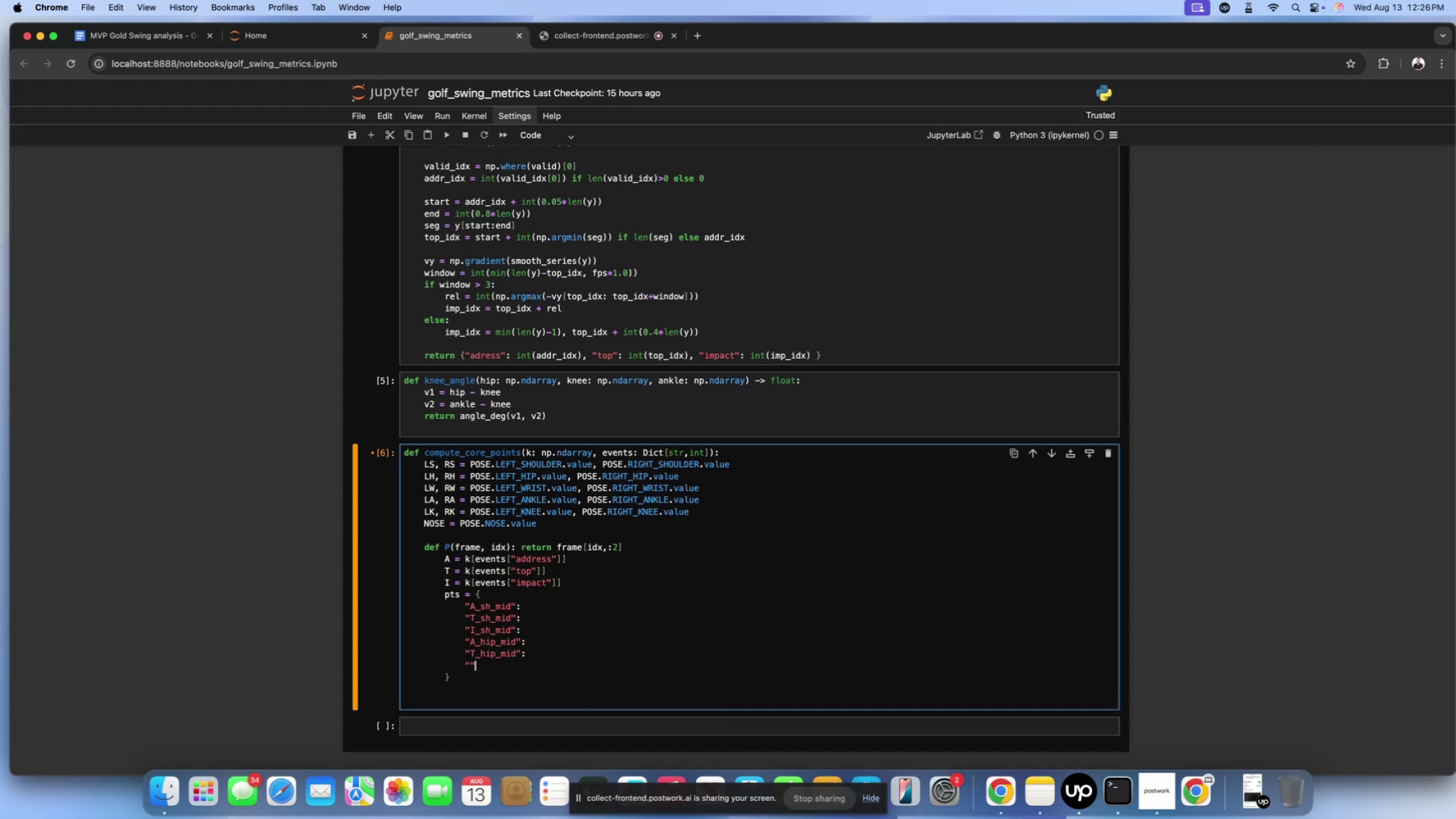 
key(ArrowLeft)
 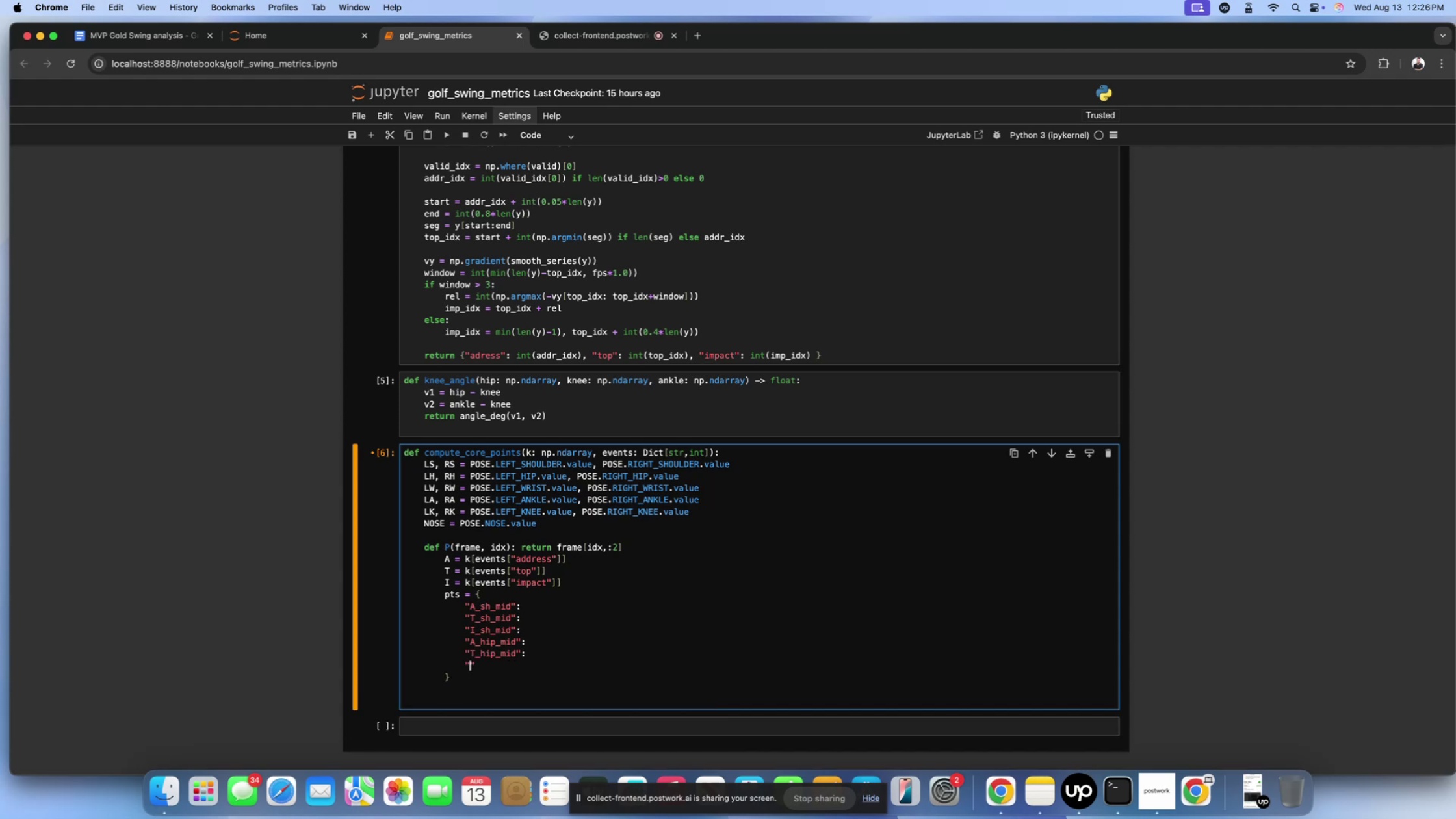 
type(I_hip_mid:)
key(Backspace)
 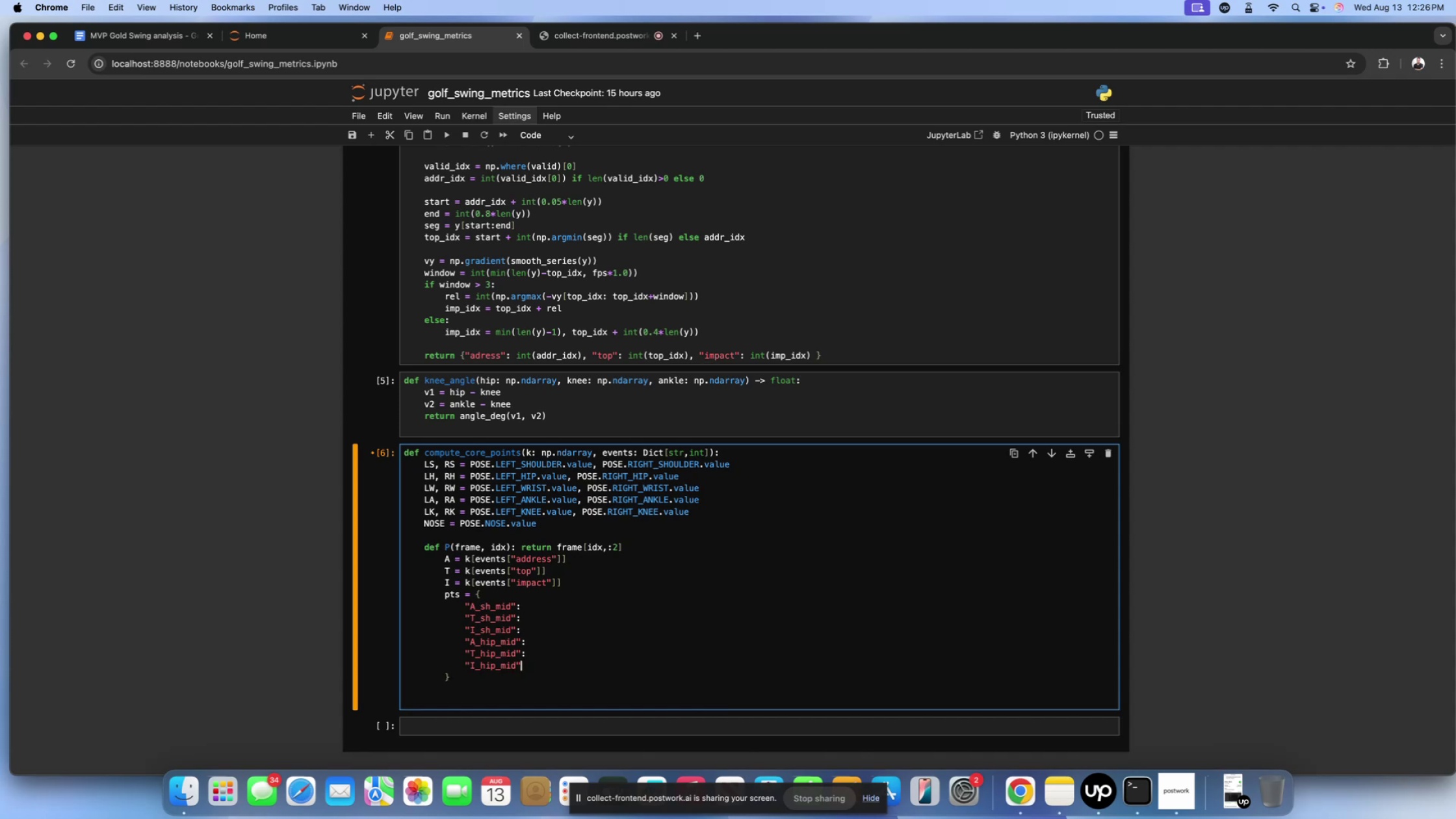 
 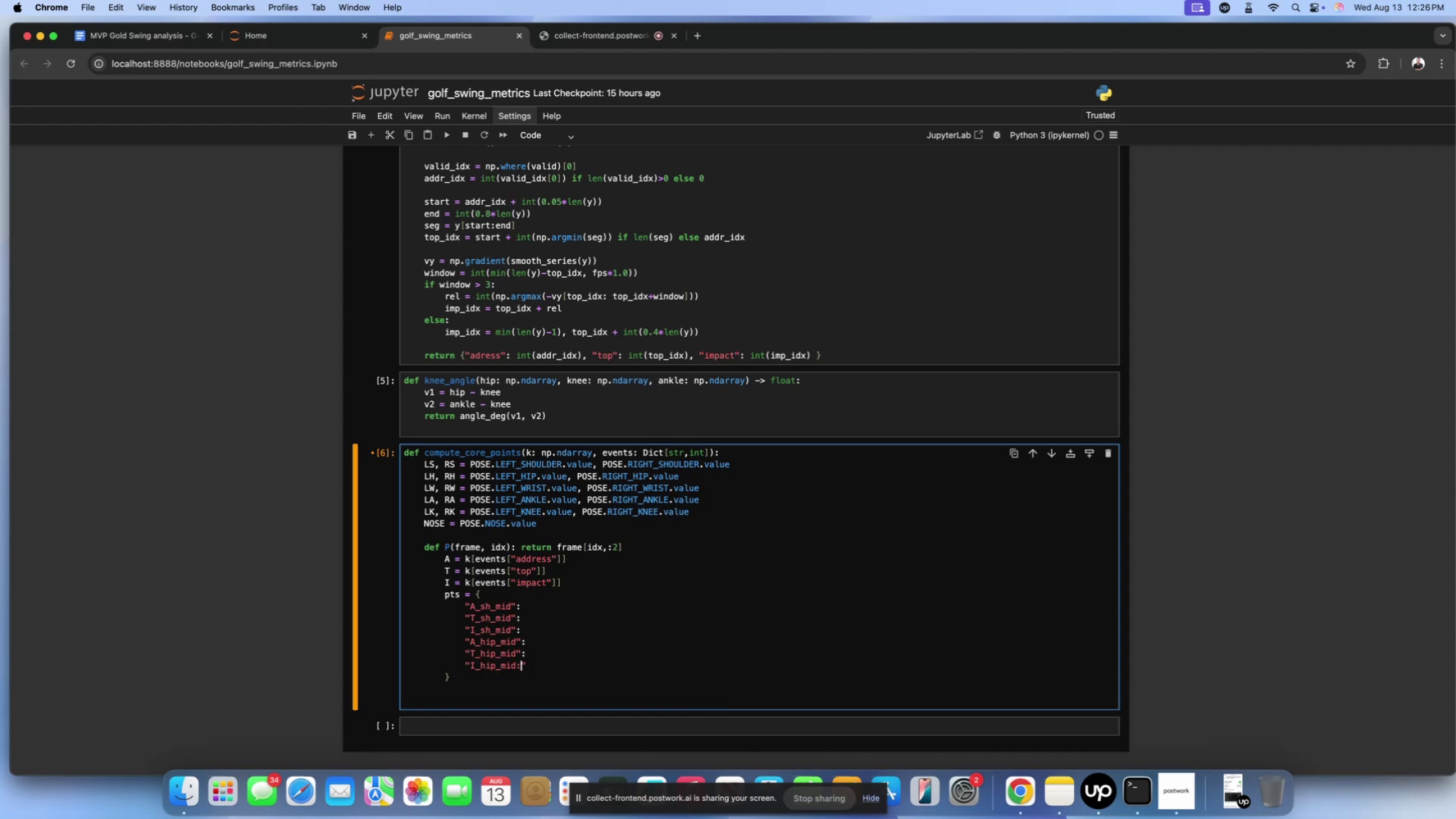 
key(ArrowRight)
 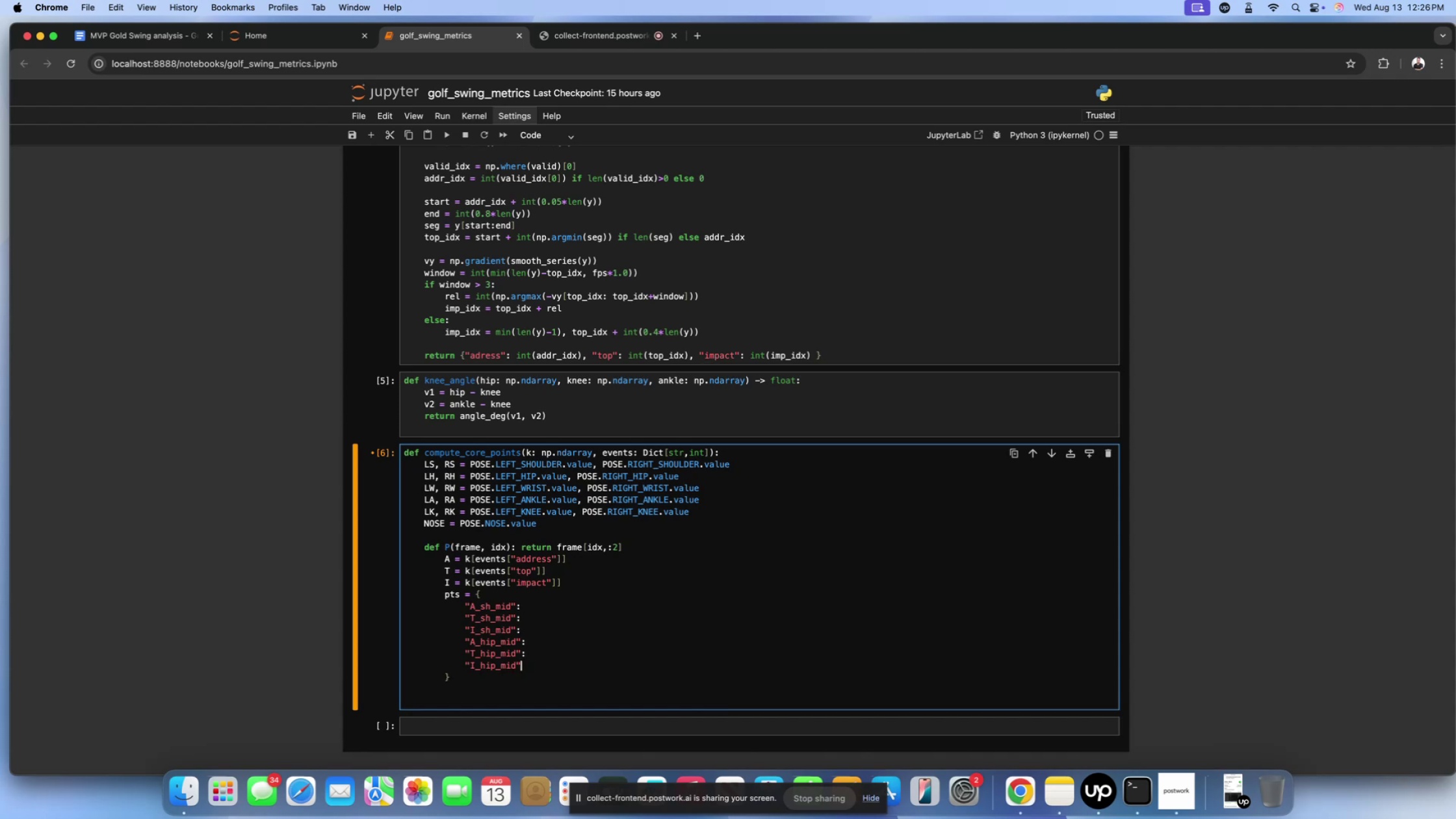 
key(Shift+Semicolon)
 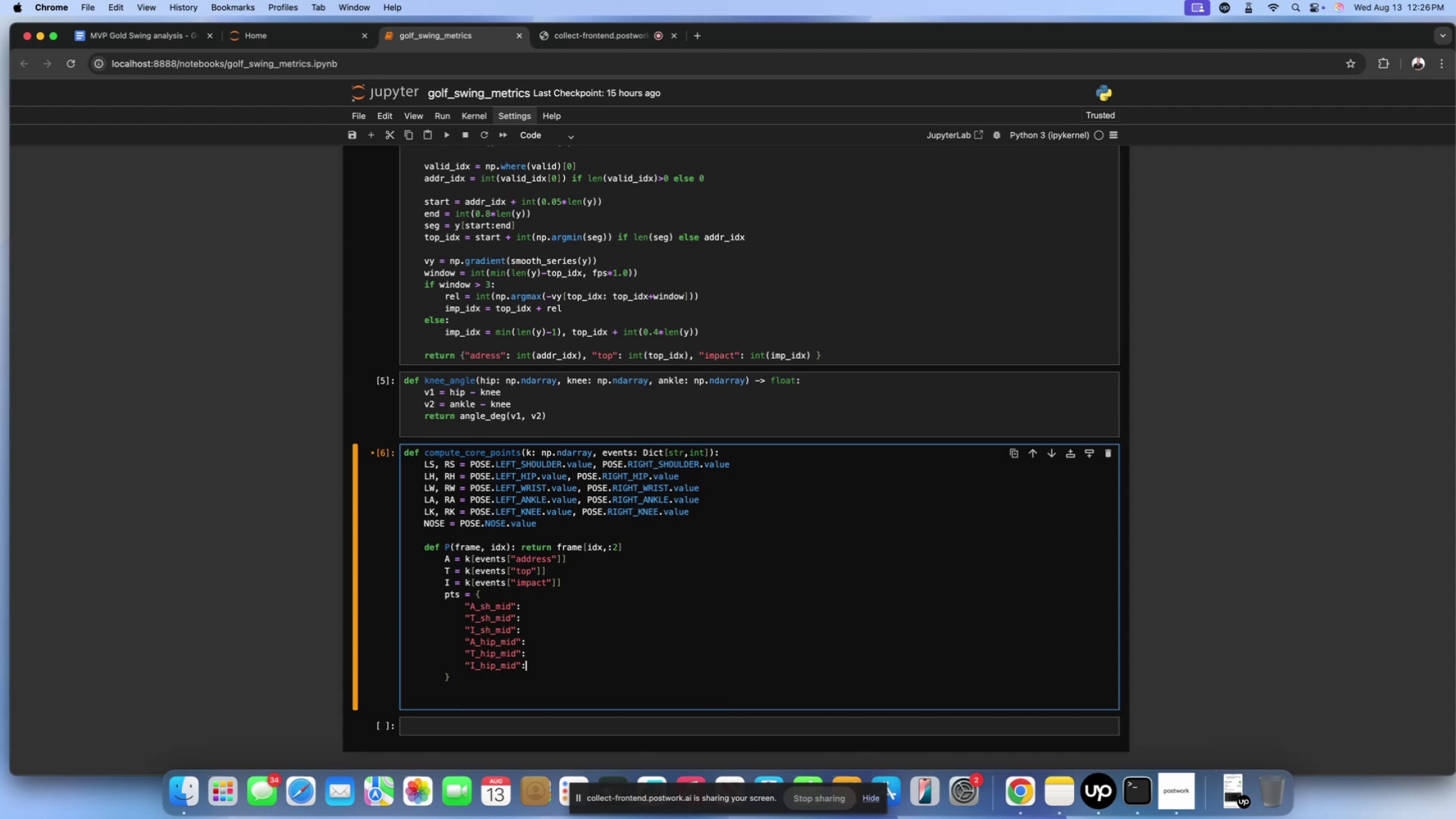 
key(Enter)
 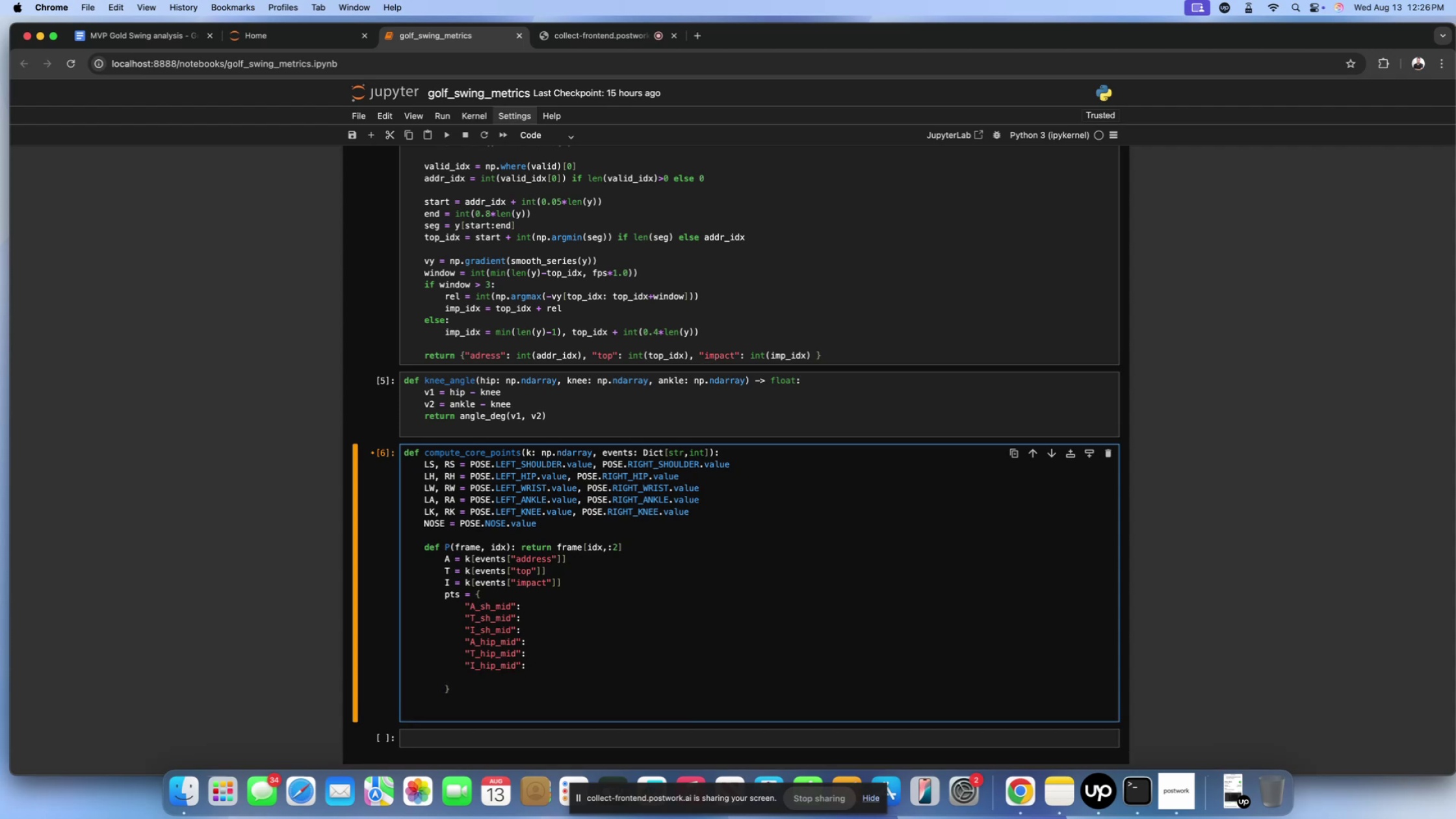 
key(Shift+ShiftLeft)
 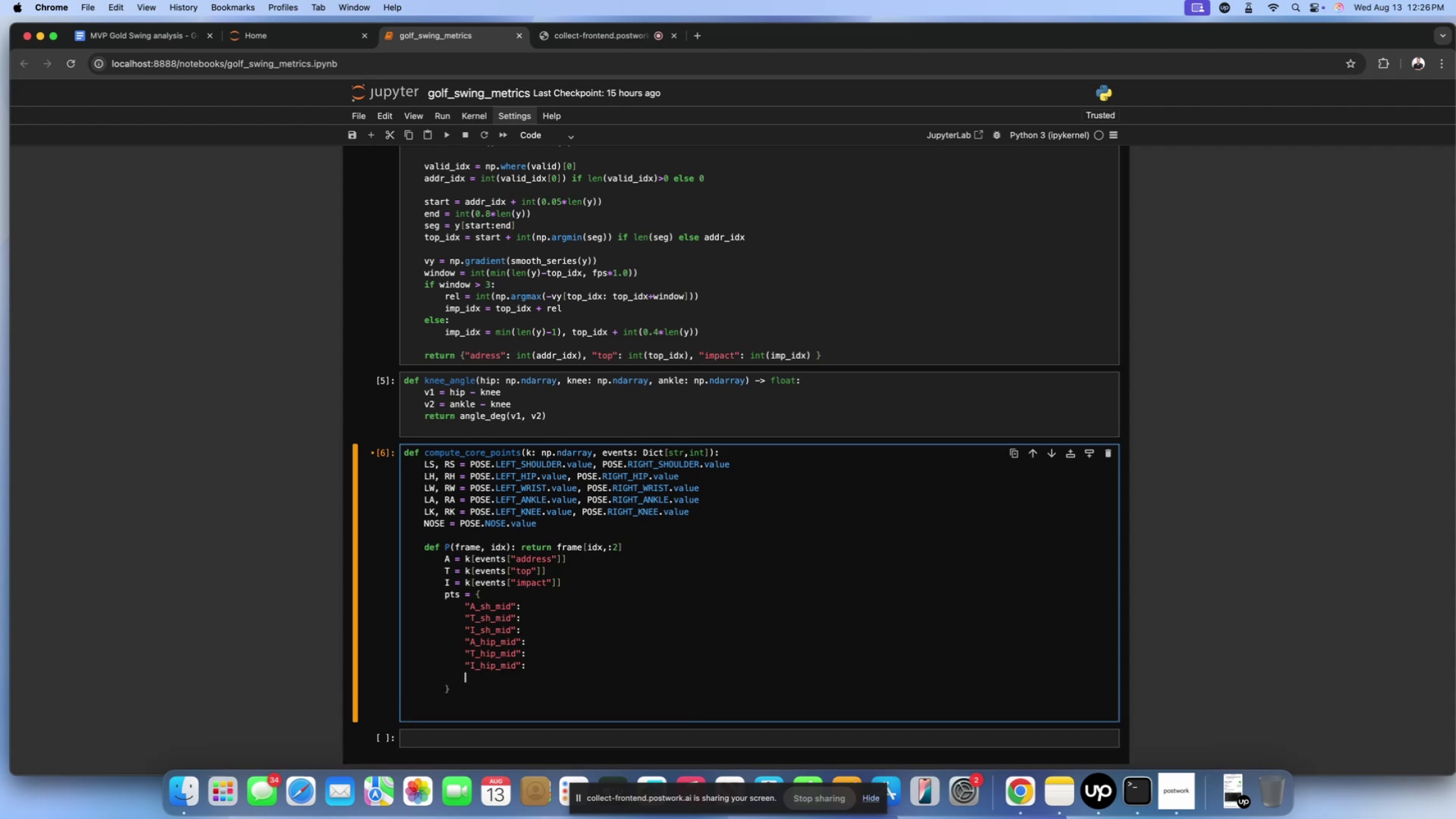 
key(Shift+Quote)
 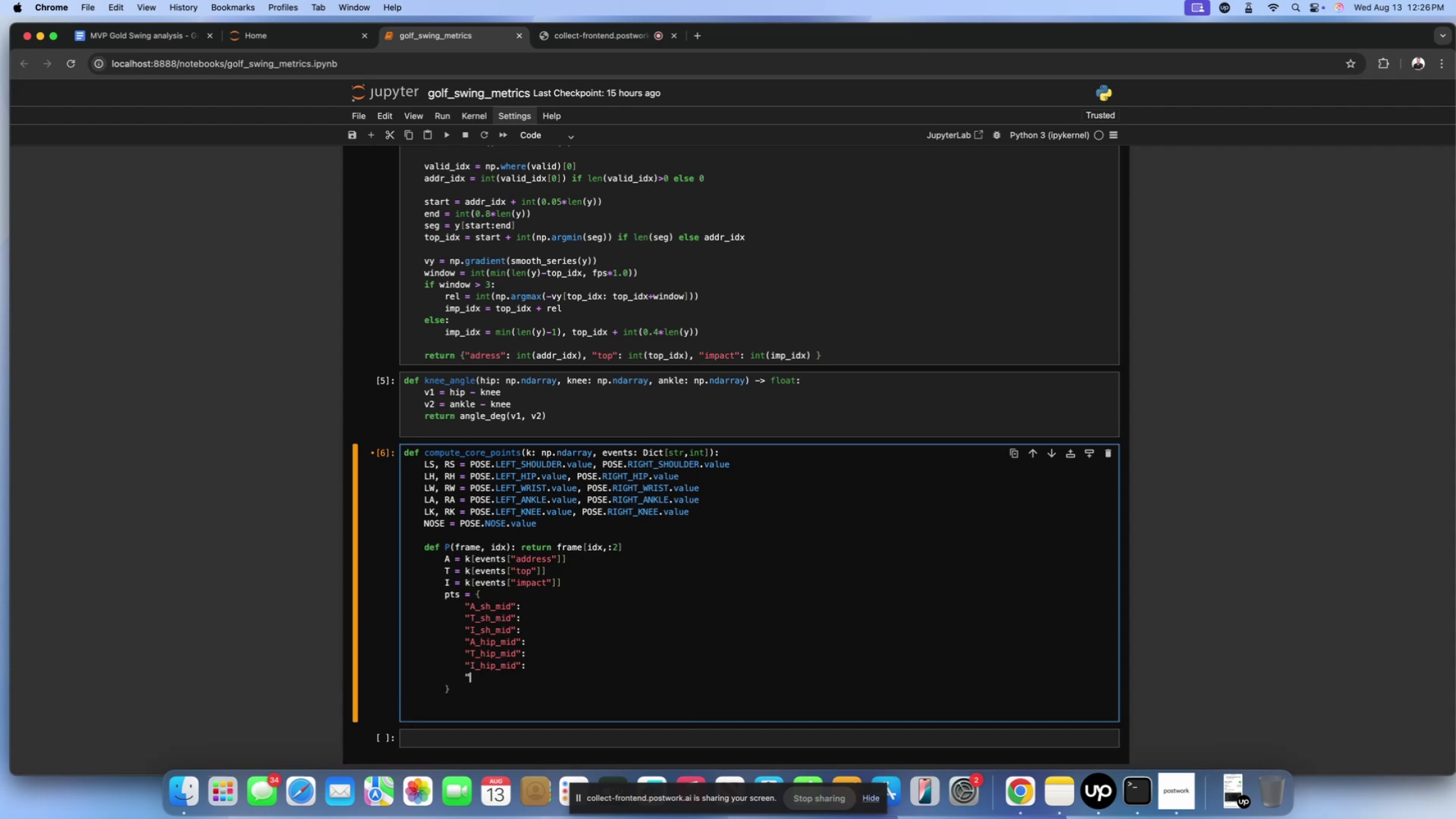 
key(Shift+ShiftLeft)
 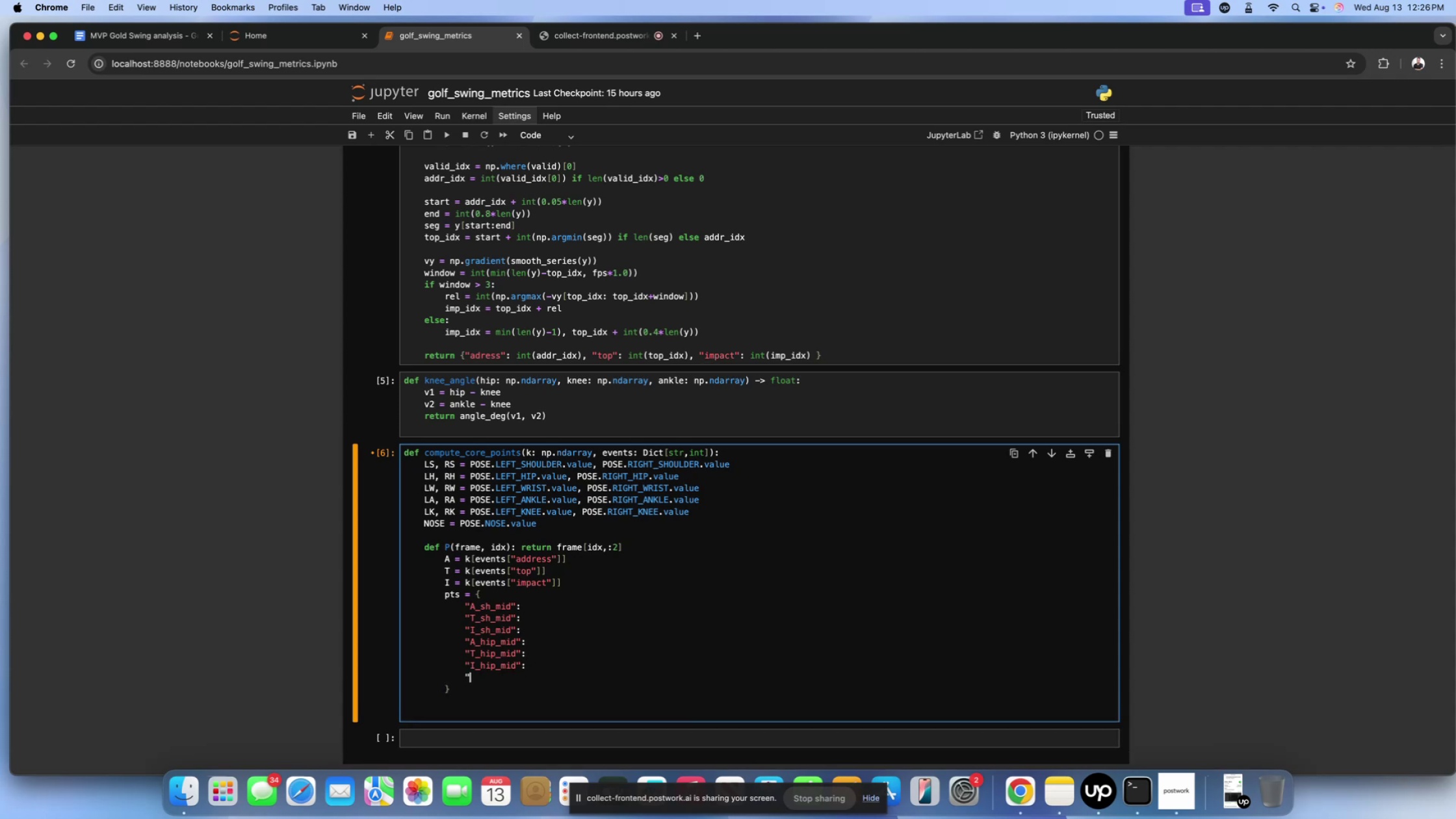 
key(Shift+Quote)
 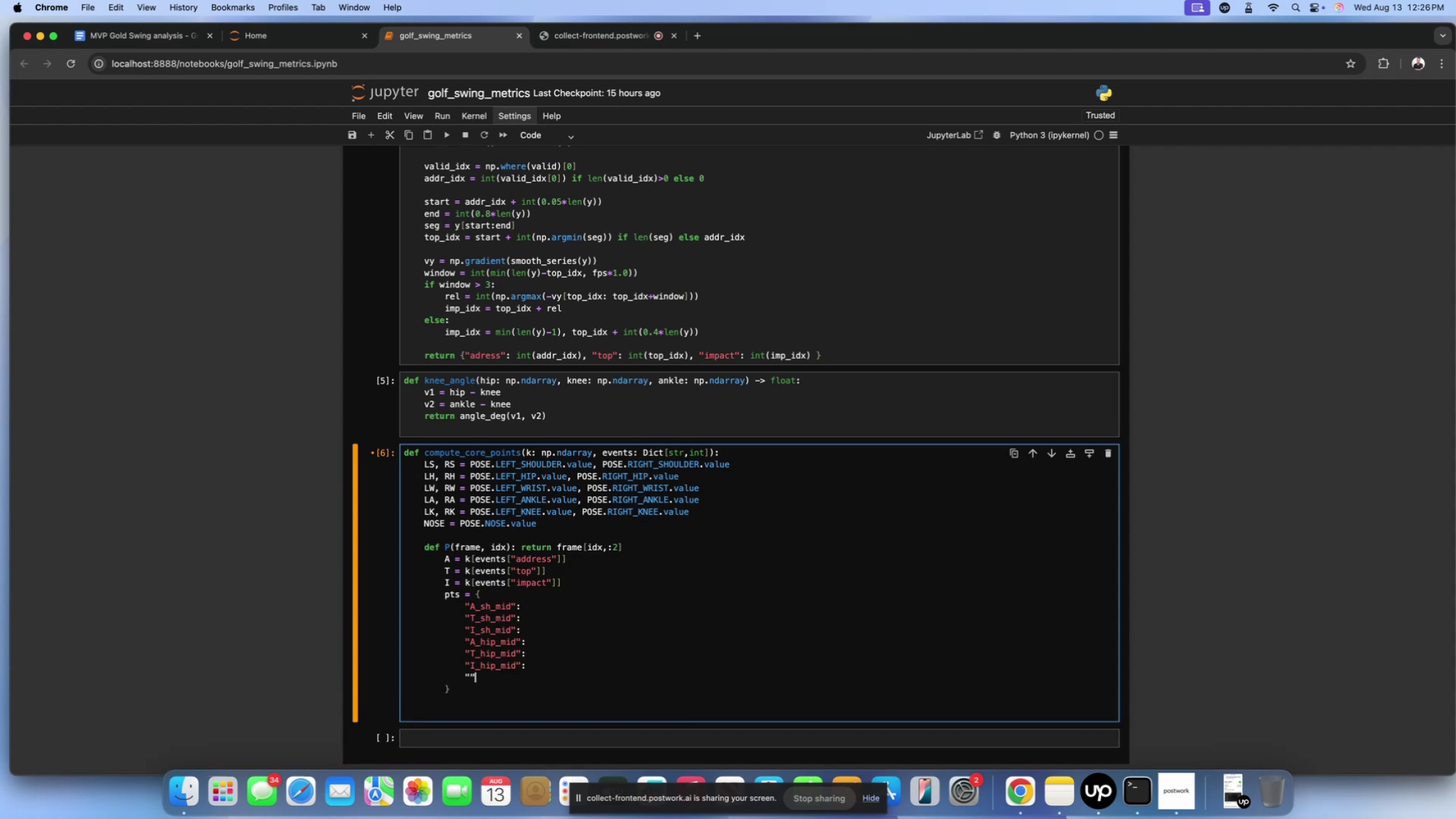 
key(ArrowLeft)
 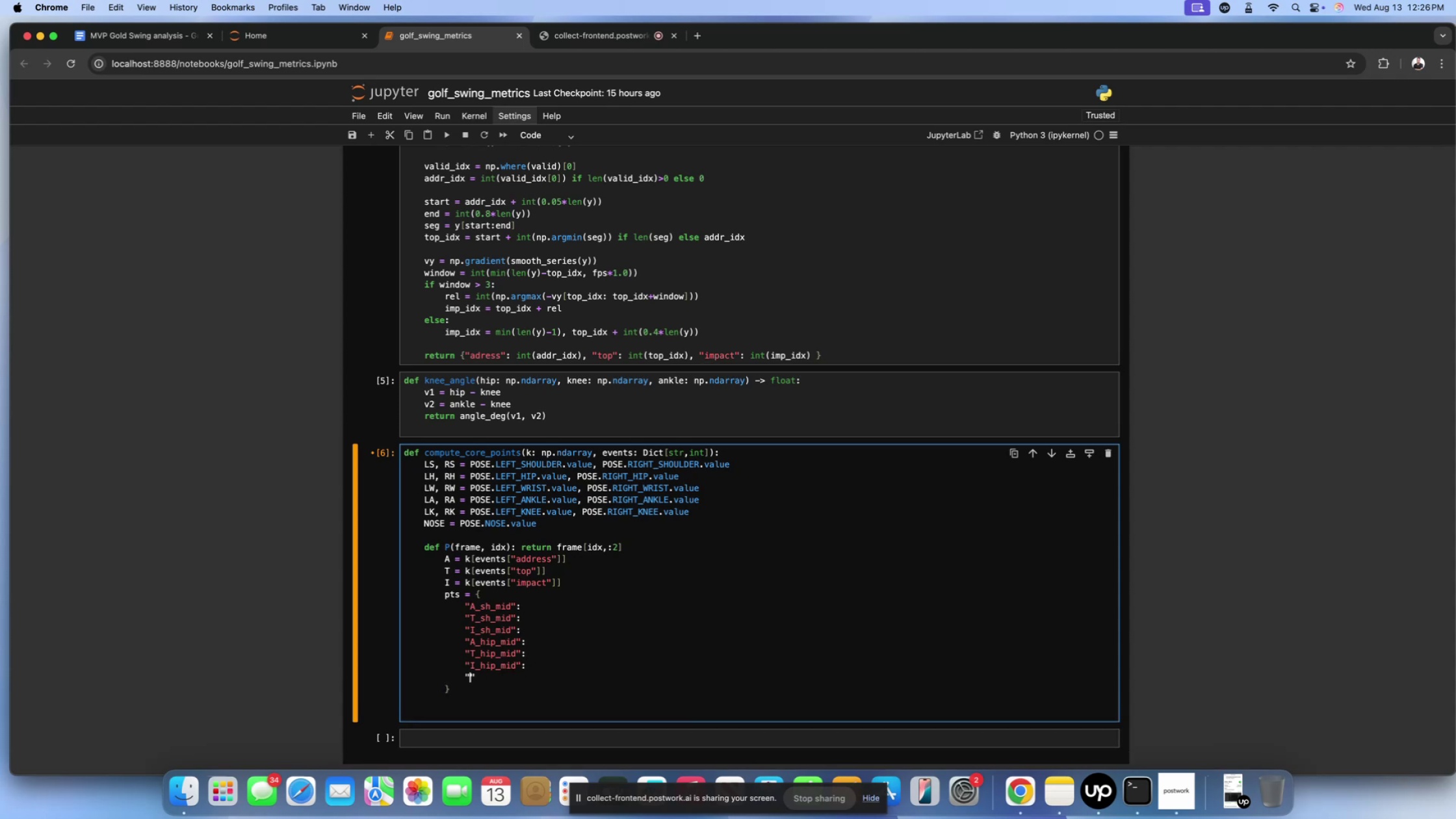 
type(A_wr)
key(Backspace)
type(rist_mid)
 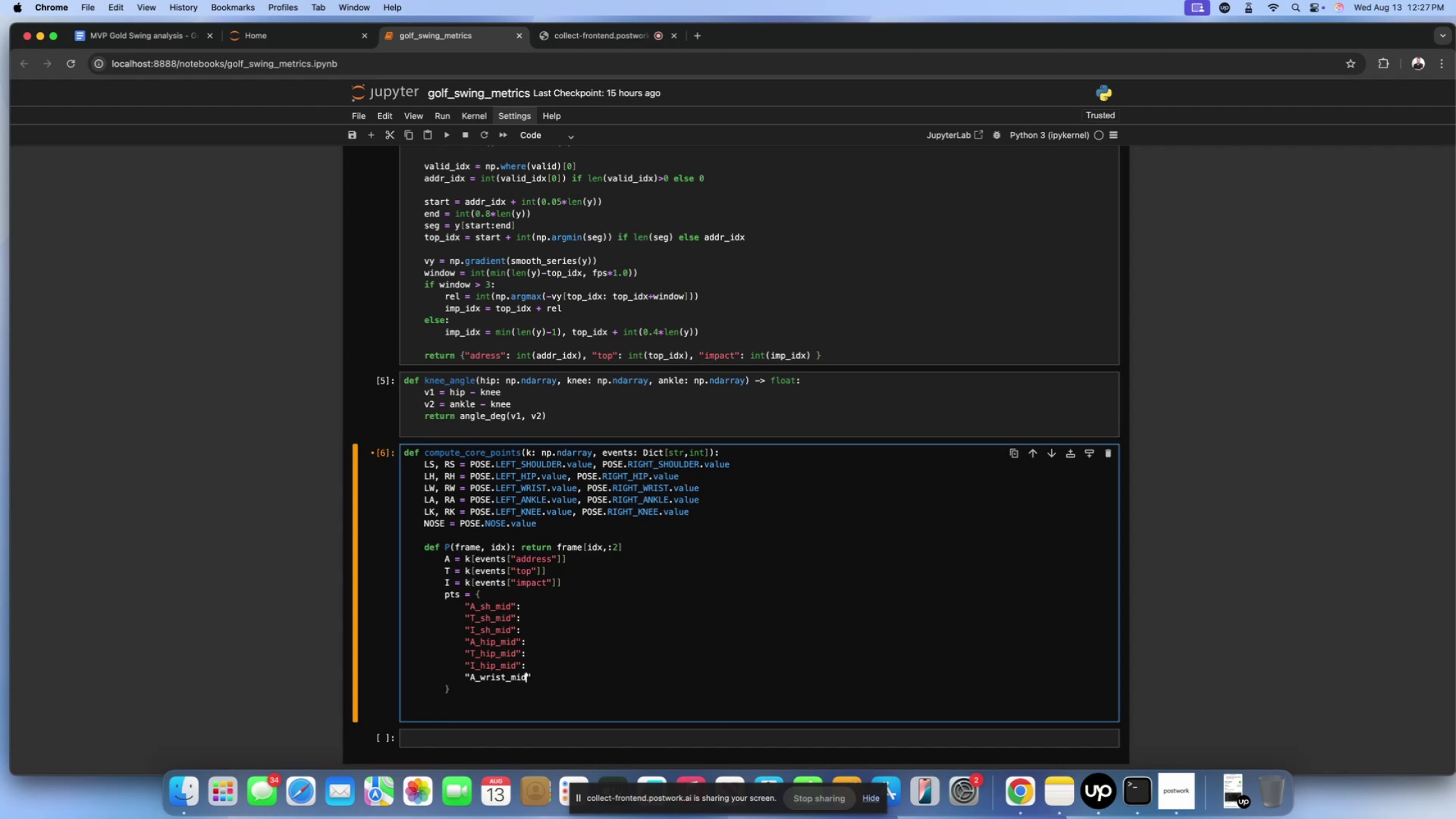 
key(ArrowRight)
 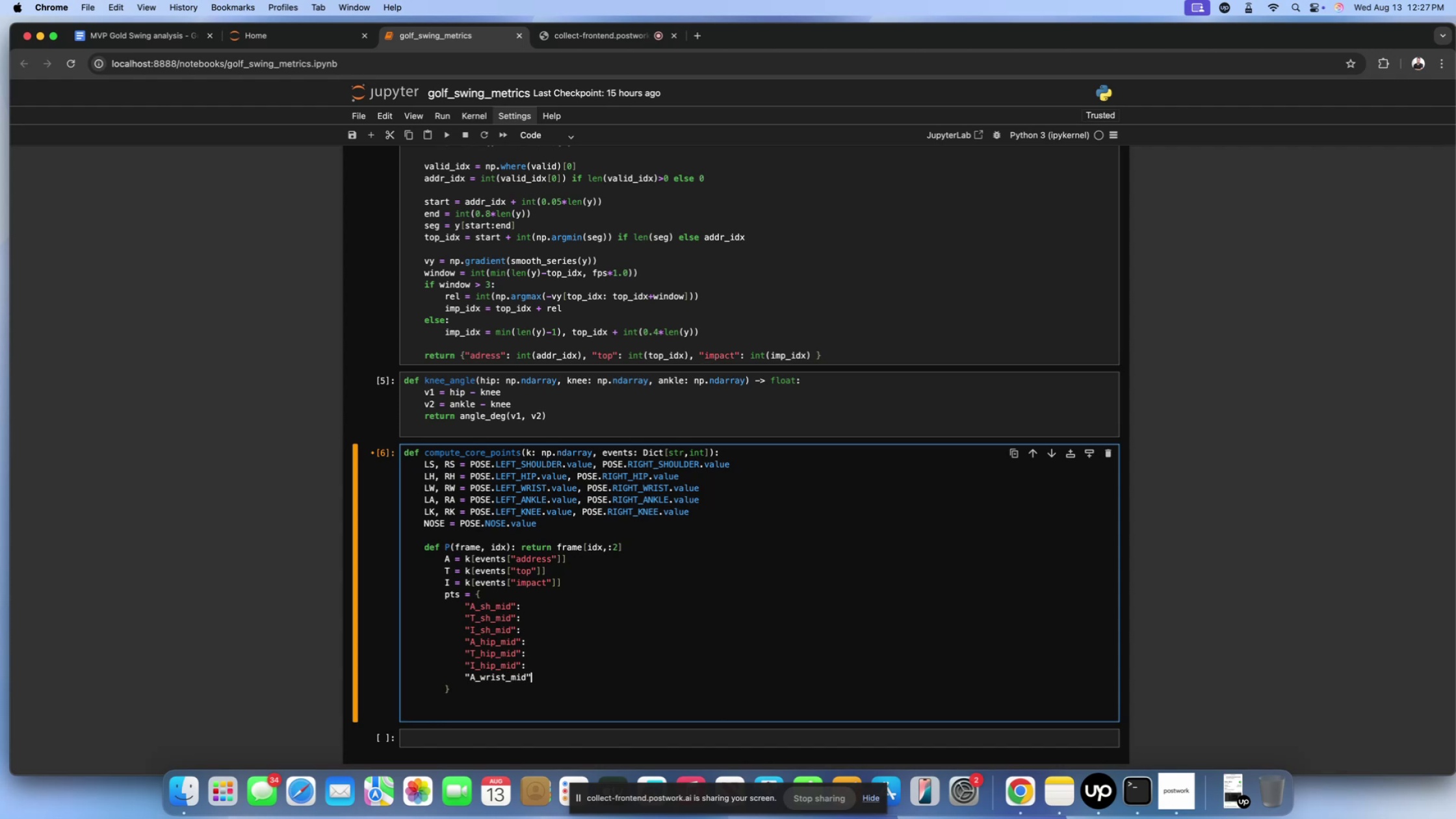 
key(Shift+ShiftLeft)
 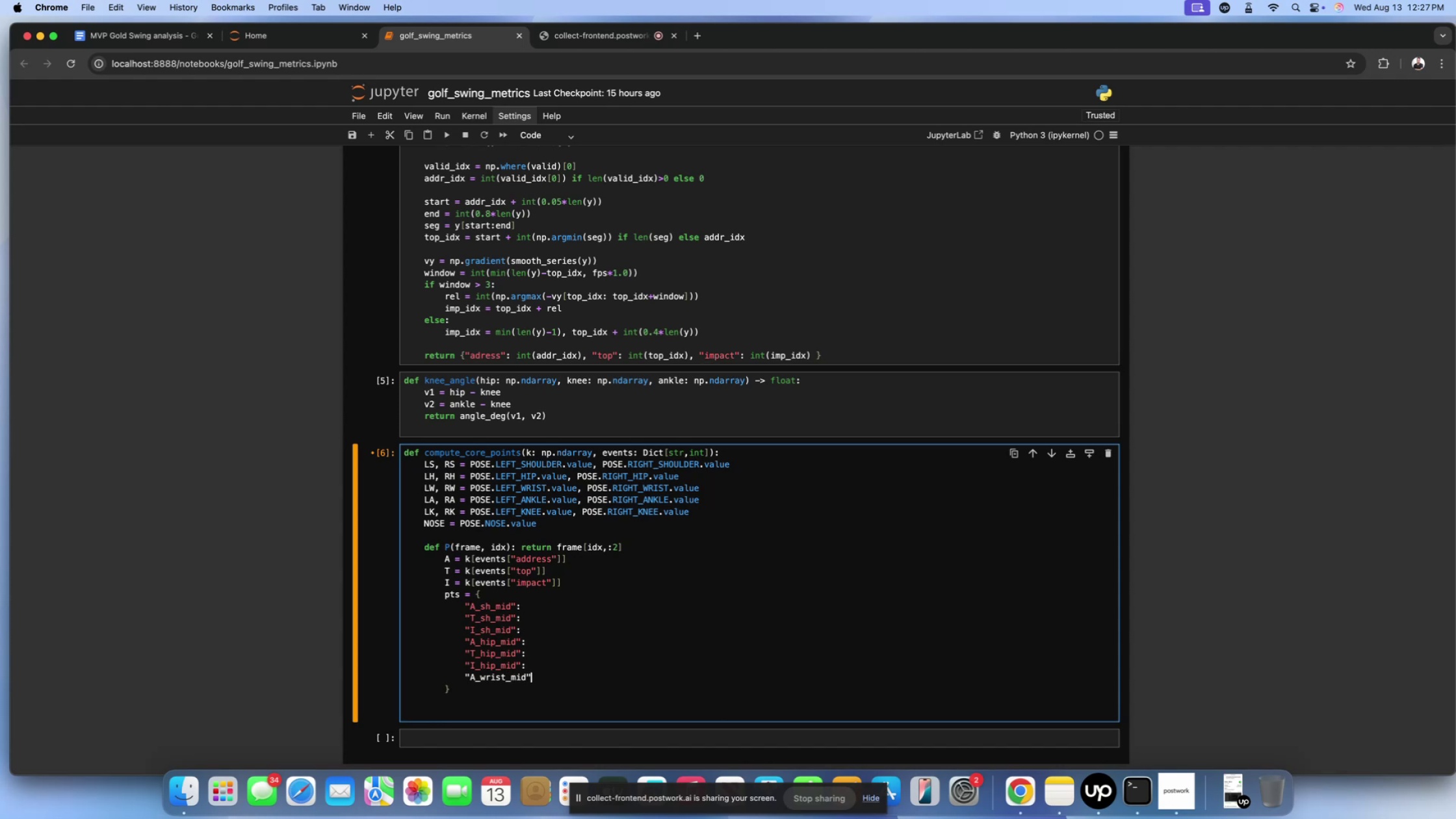 
key(Shift+Semicolon)
 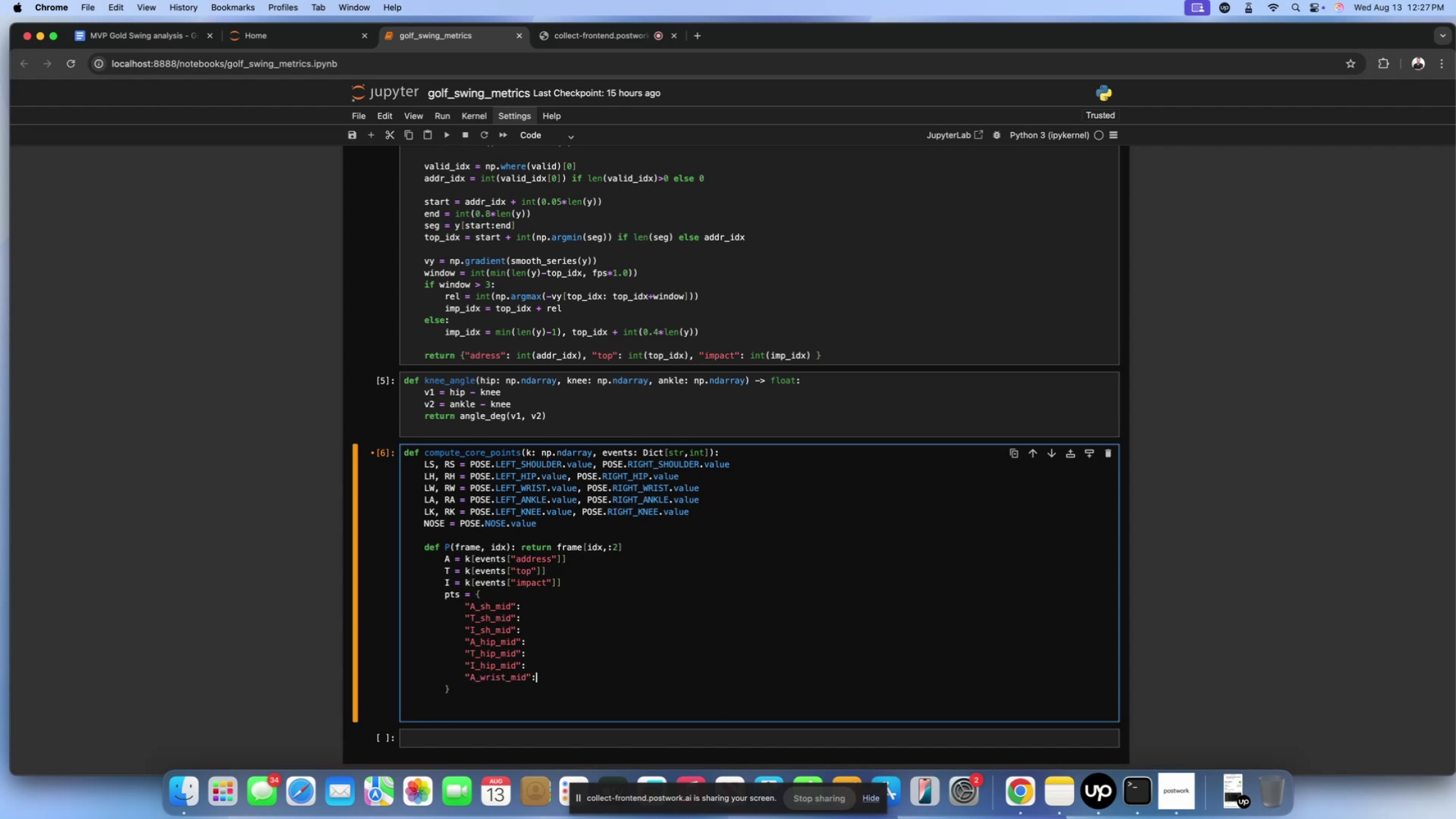 
key(Enter)
 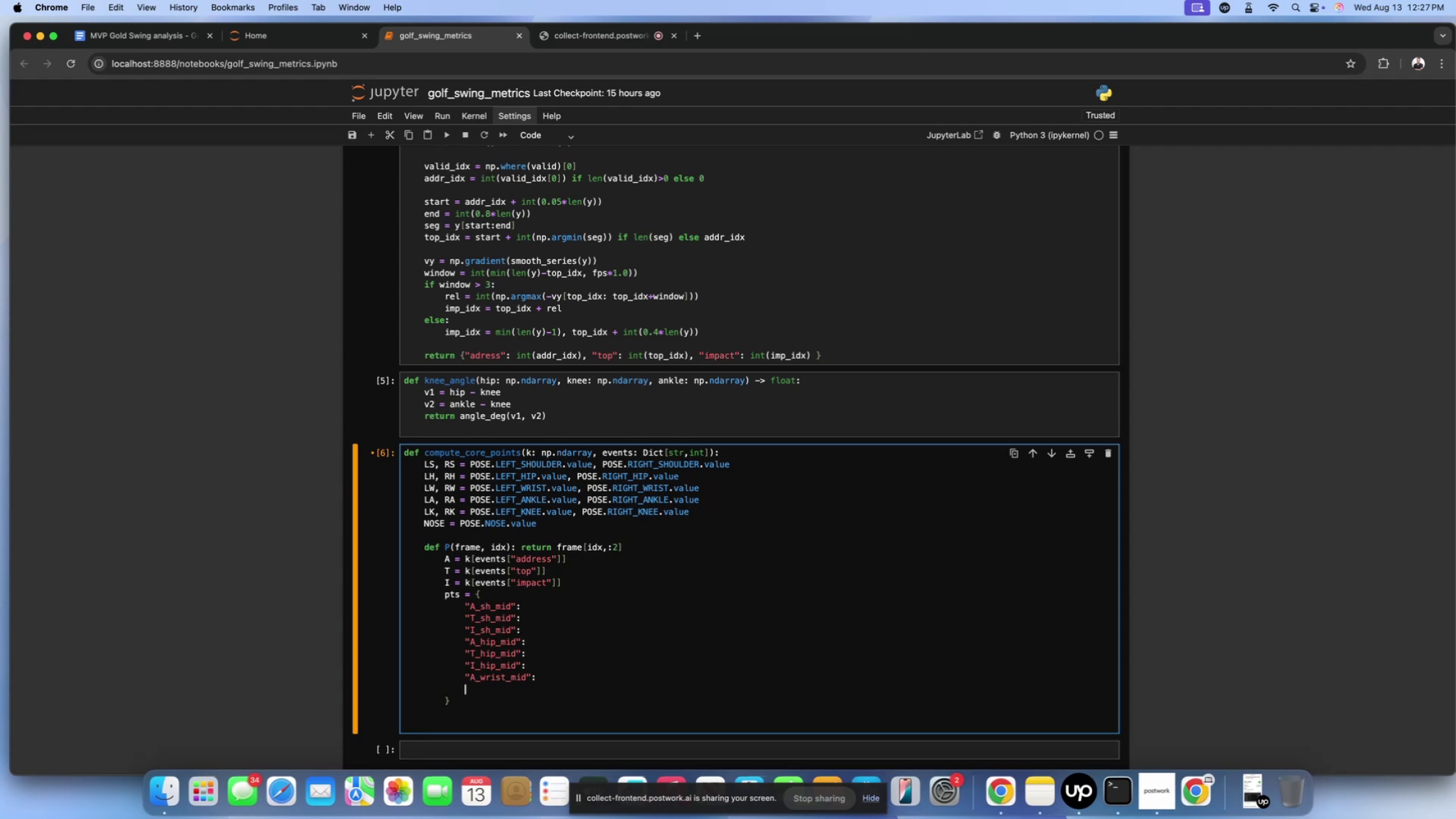 
wait(24.61)
 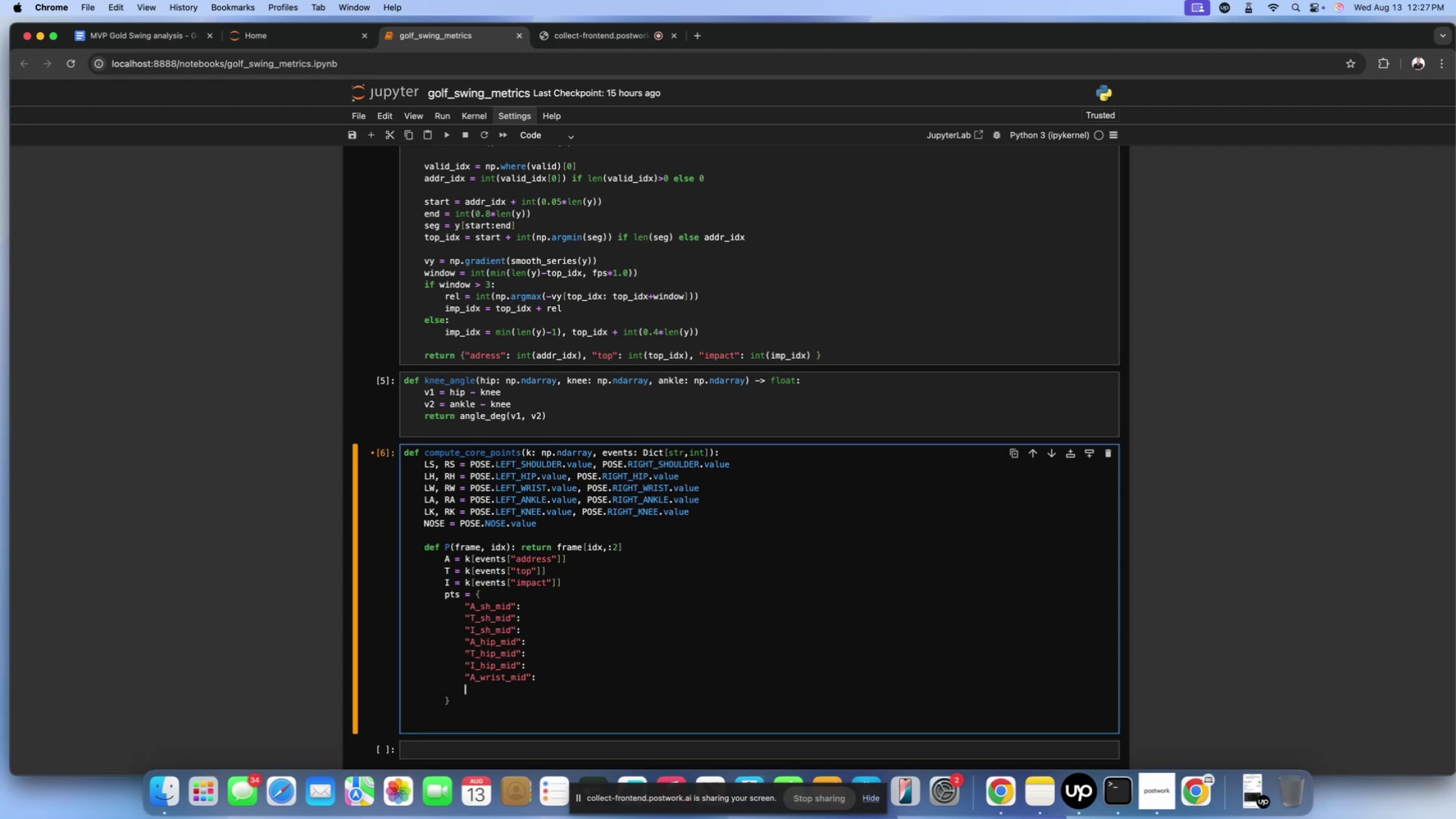 
double_click([592, 682])
 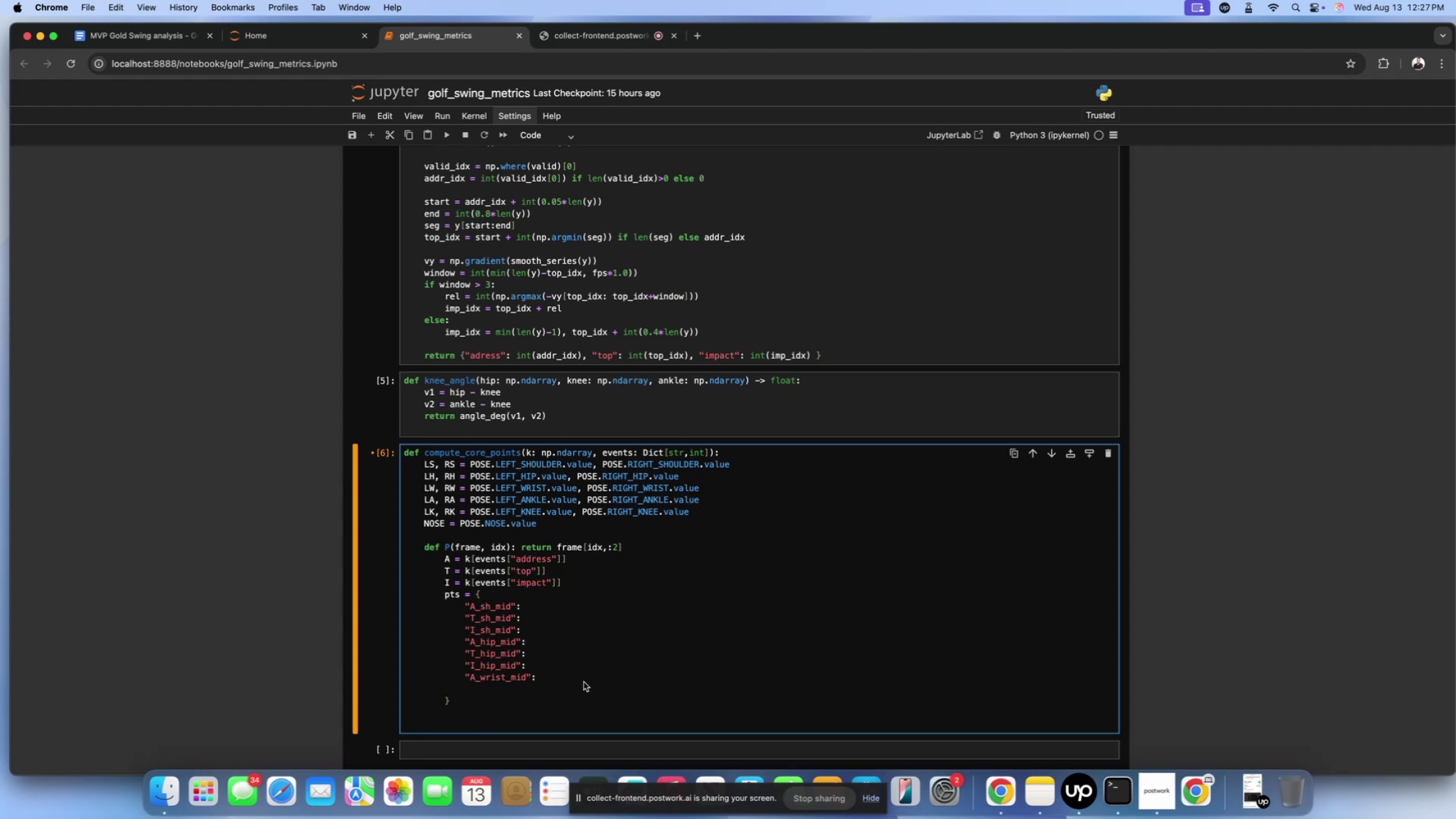 
key(Backspace)
 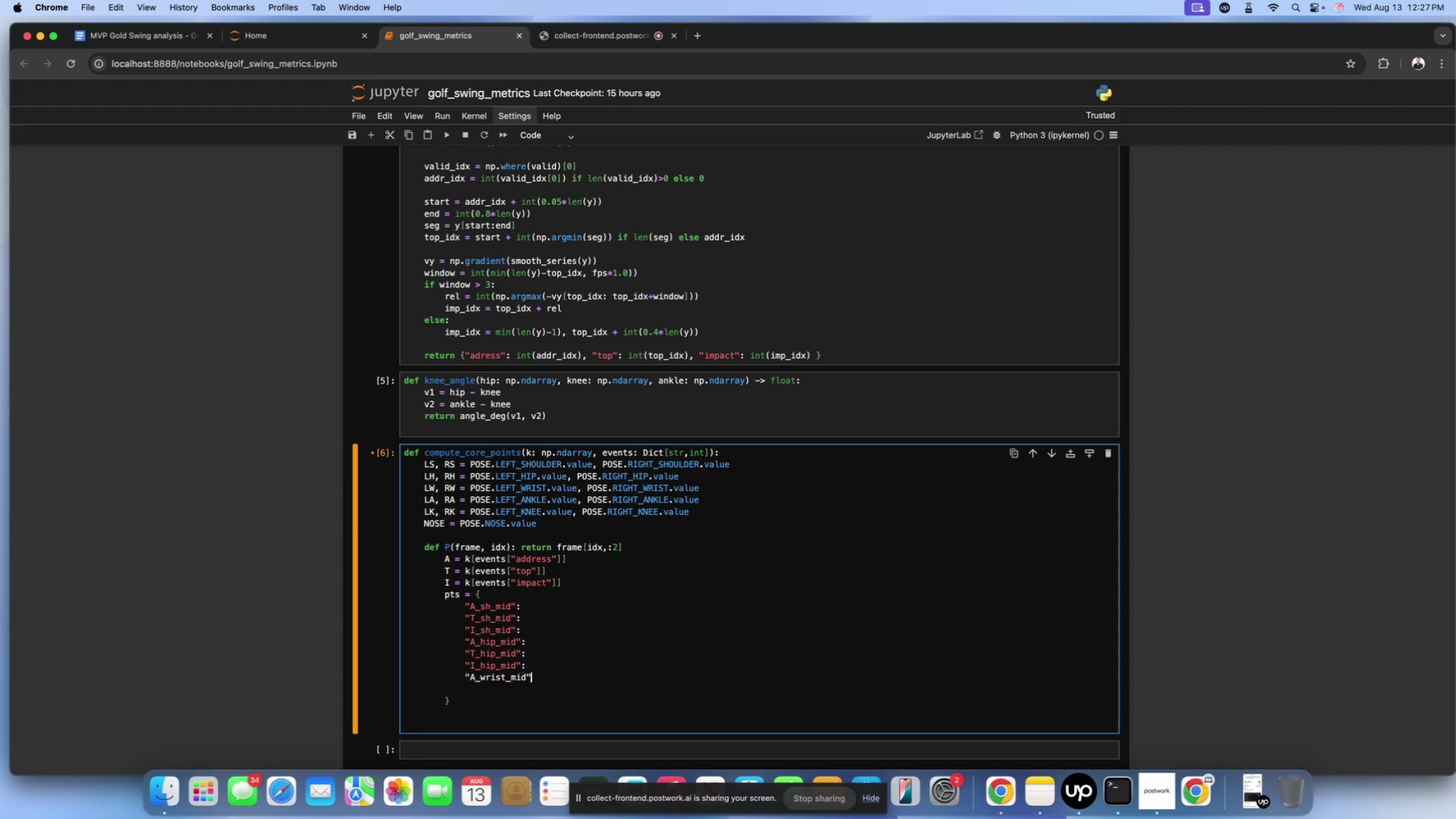 
key(Backspace)
 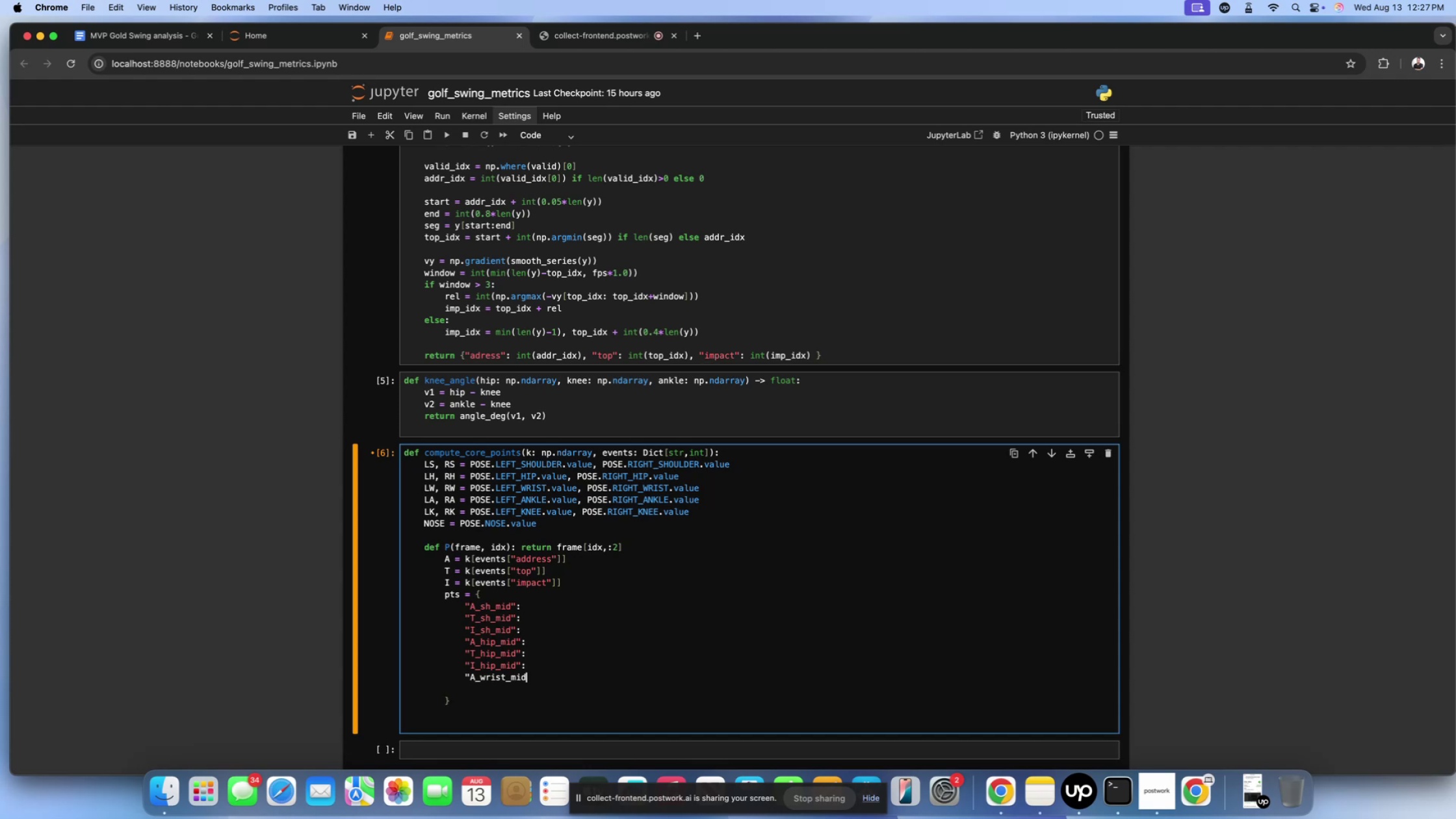 
key(Backspace)
 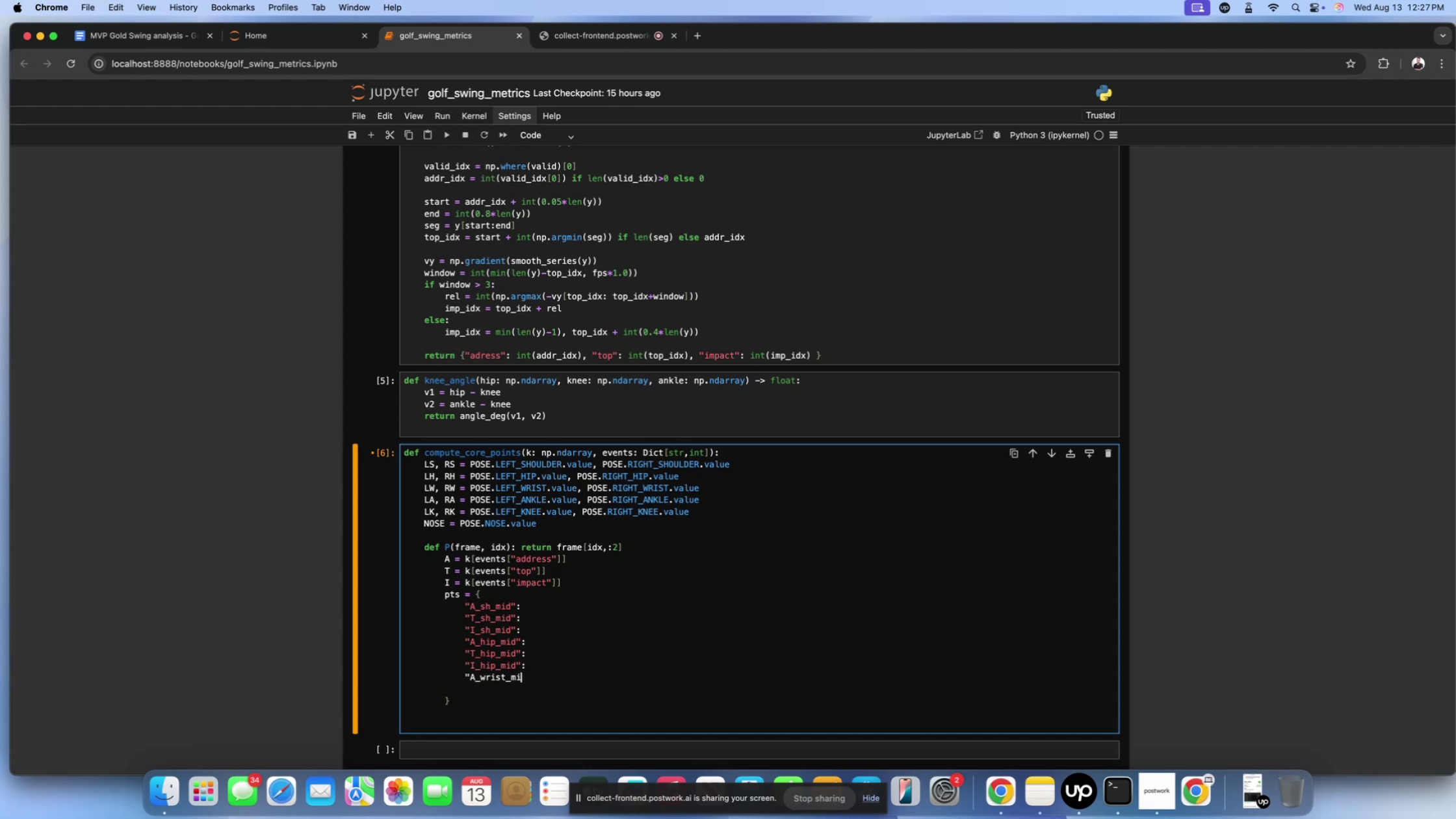 
key(Backspace)
 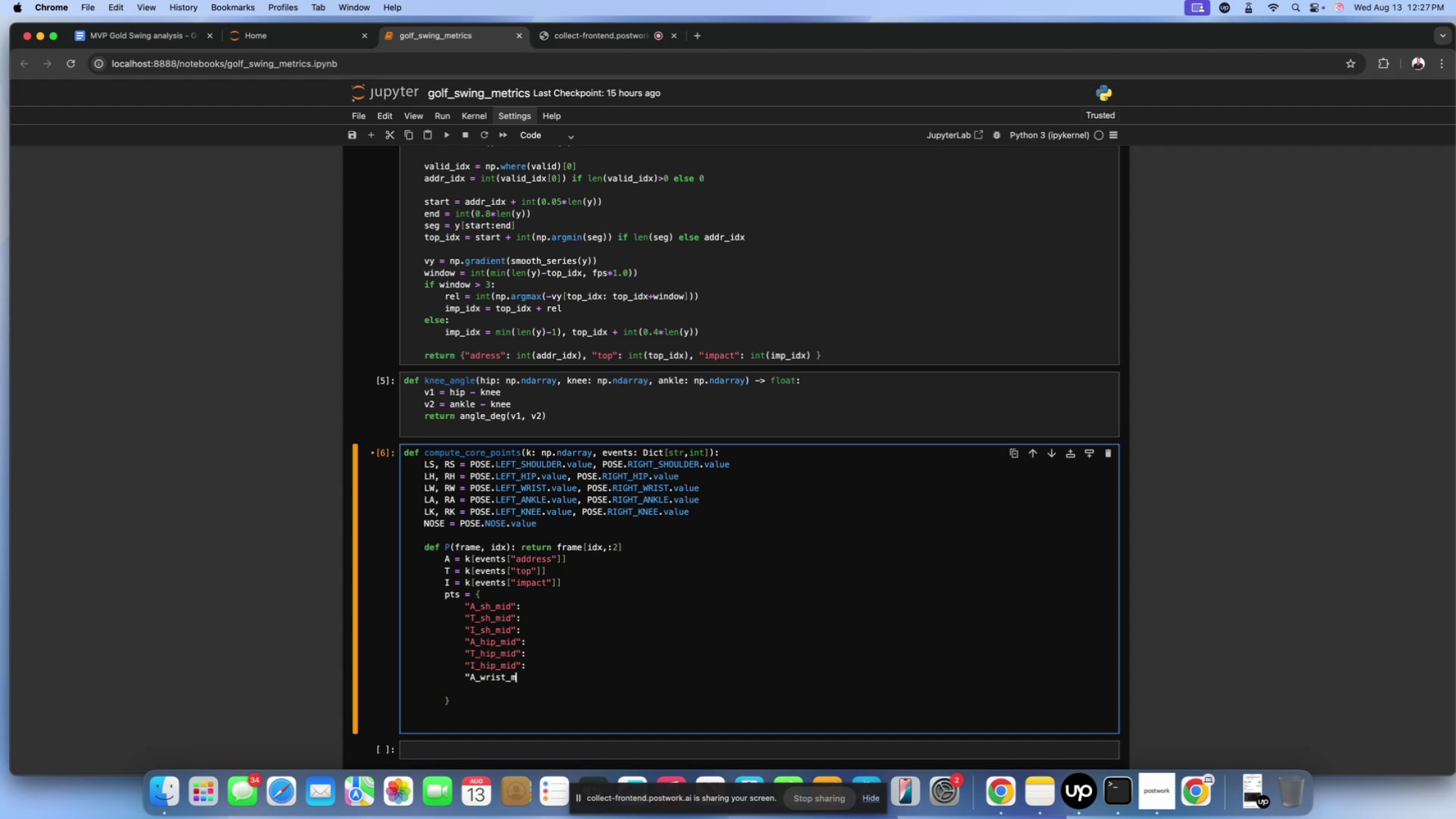 
key(Backspace)
 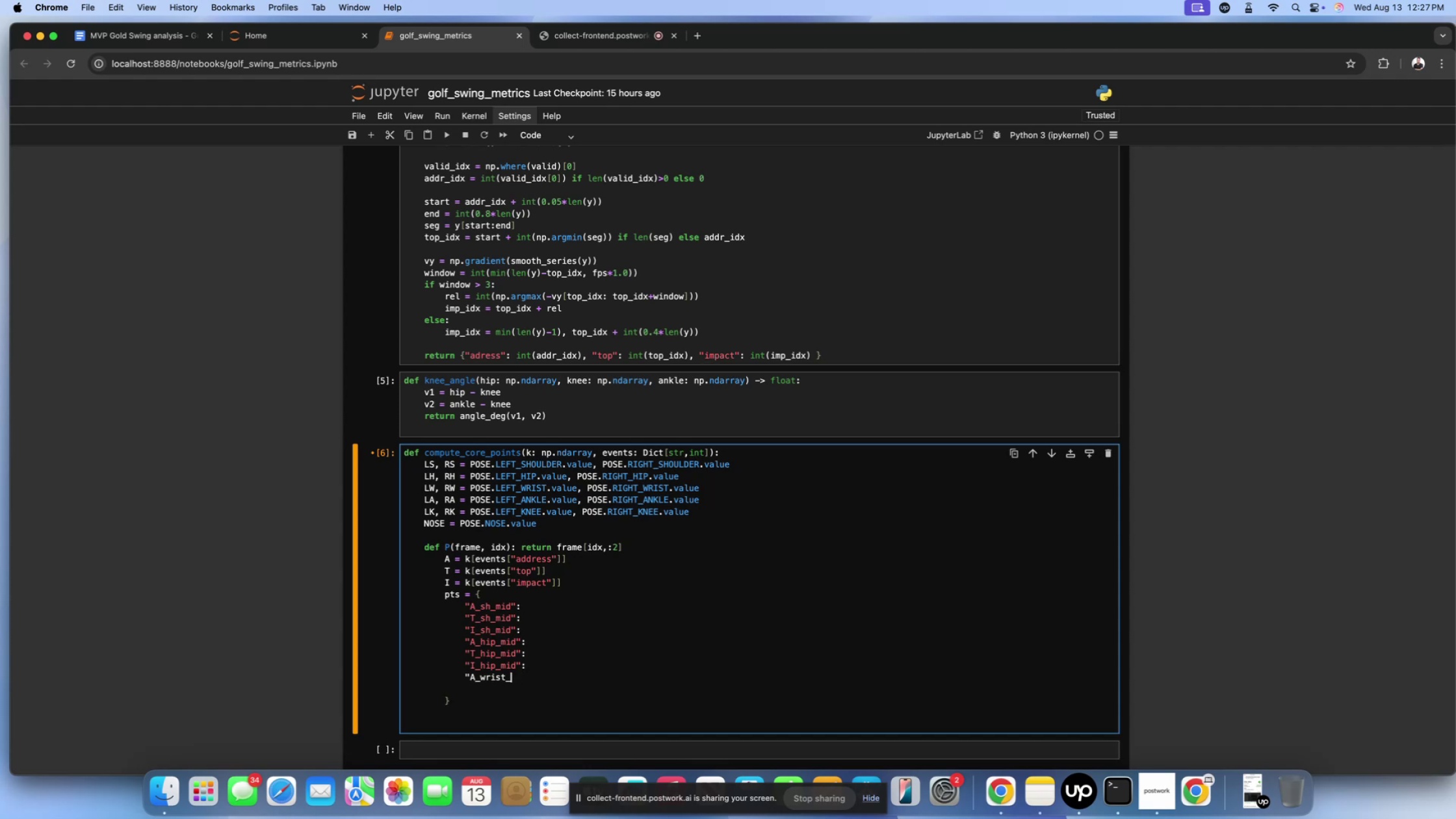 
key(Backspace)
 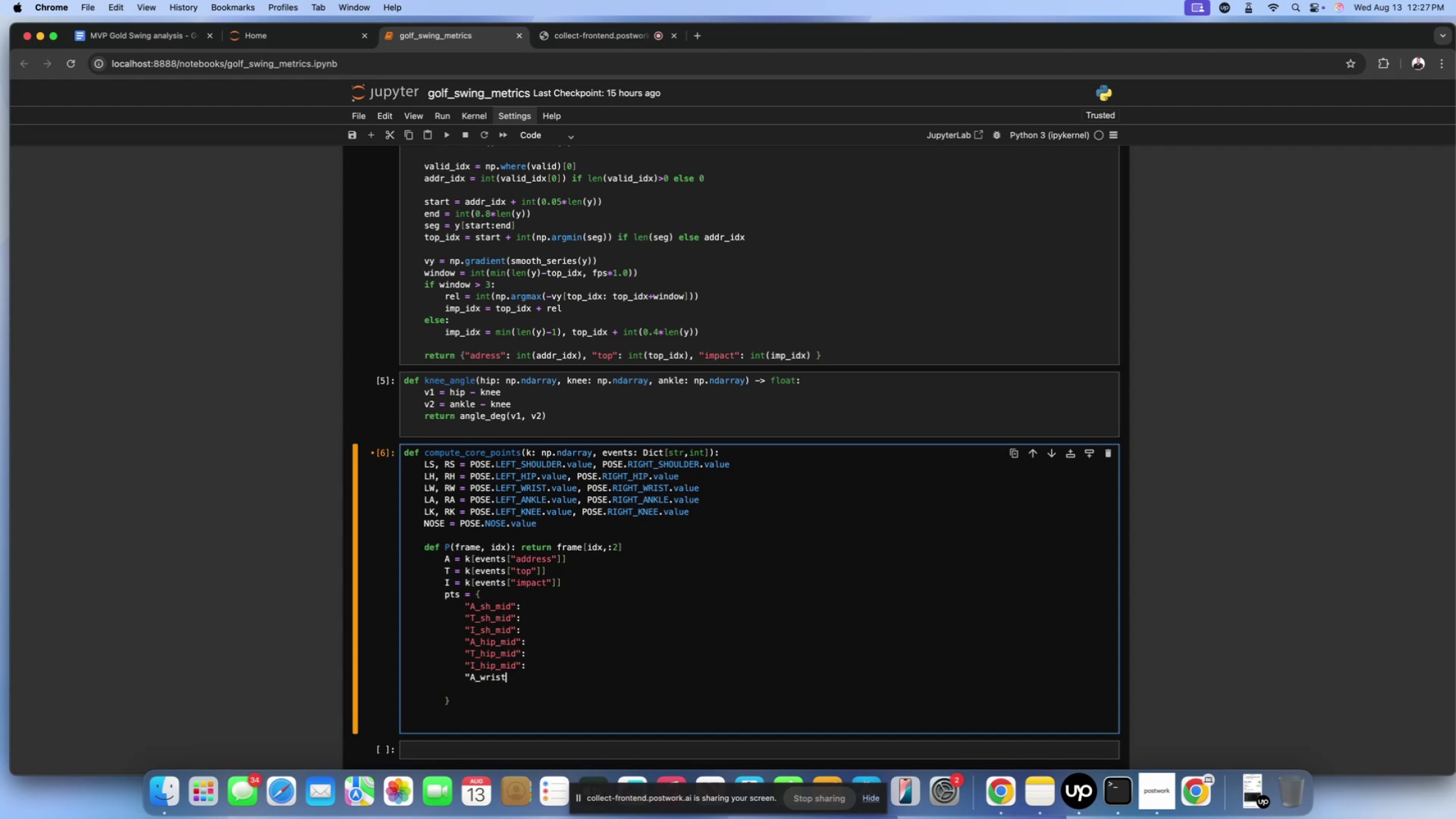 
key(Backspace)
 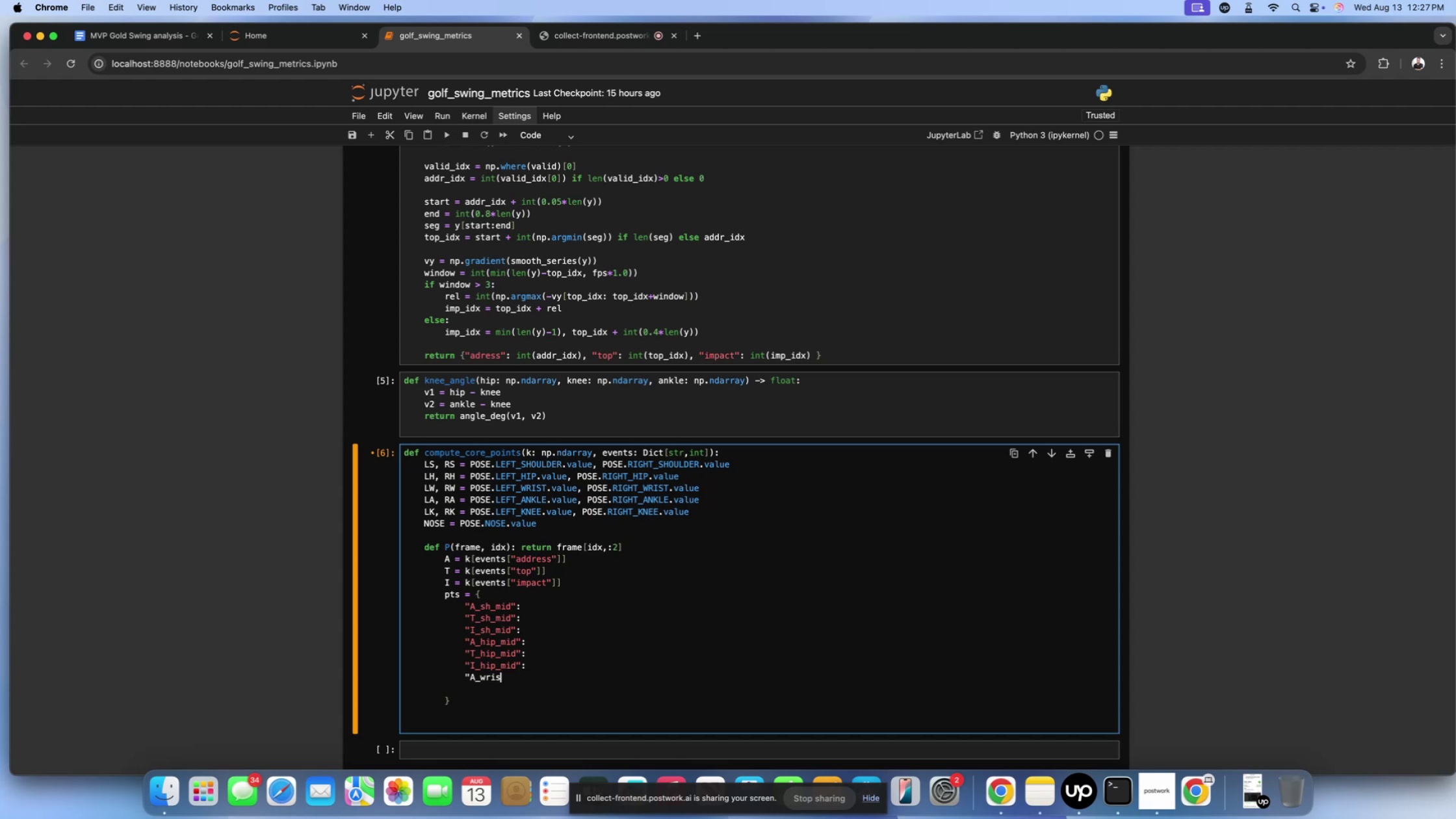 
key(Backspace)
 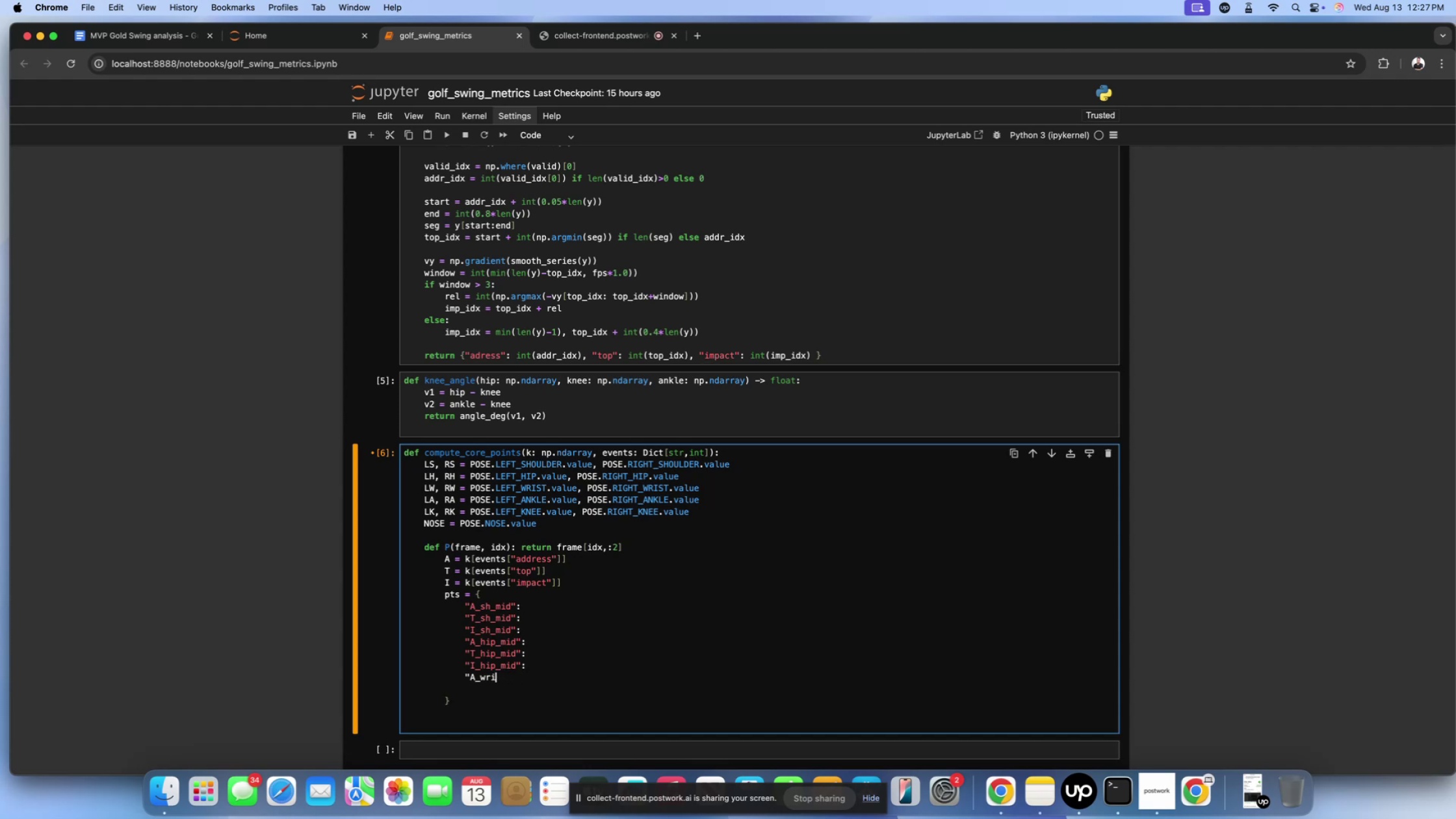 
key(Backspace)
 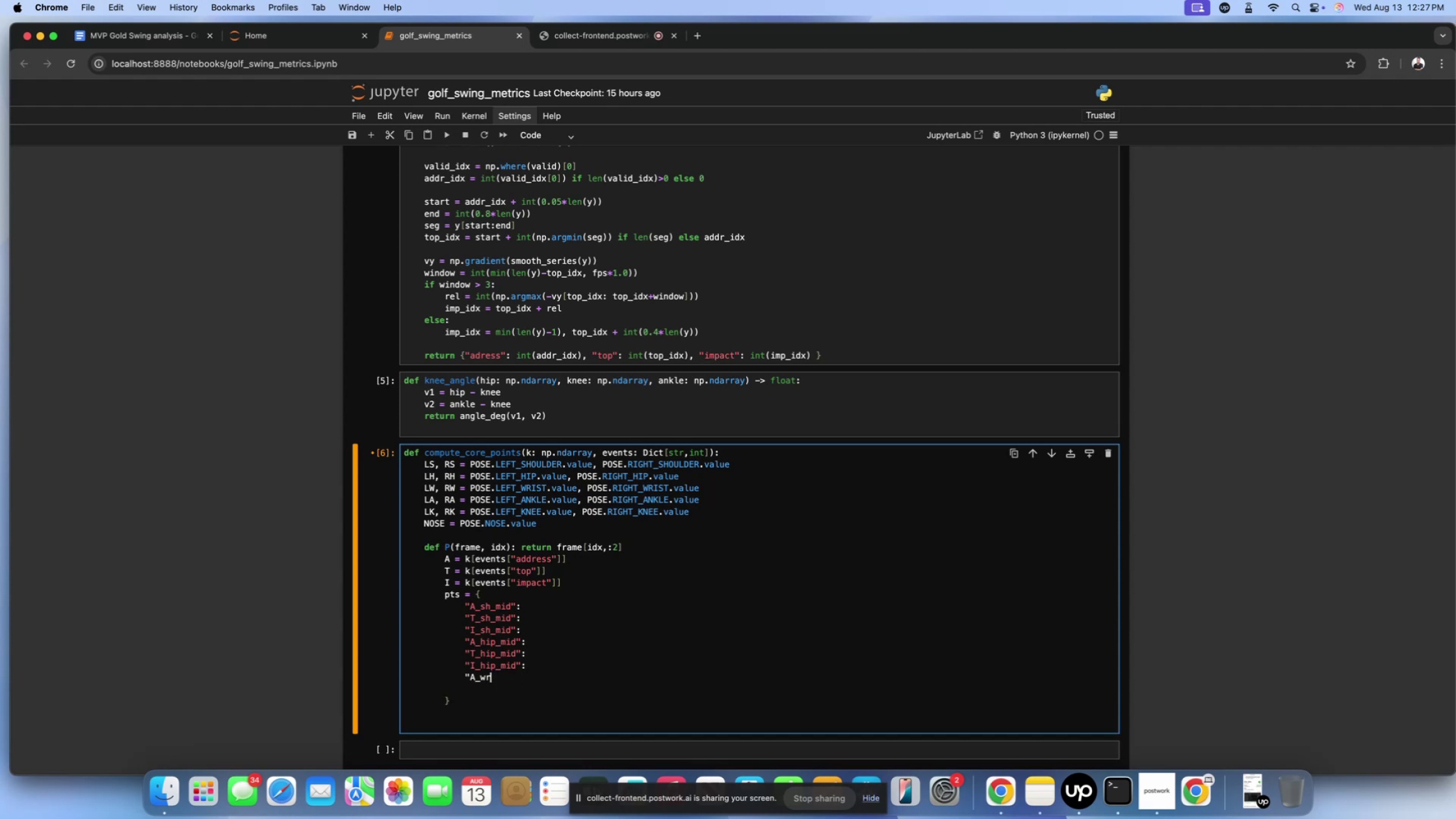 
key(Backspace)
 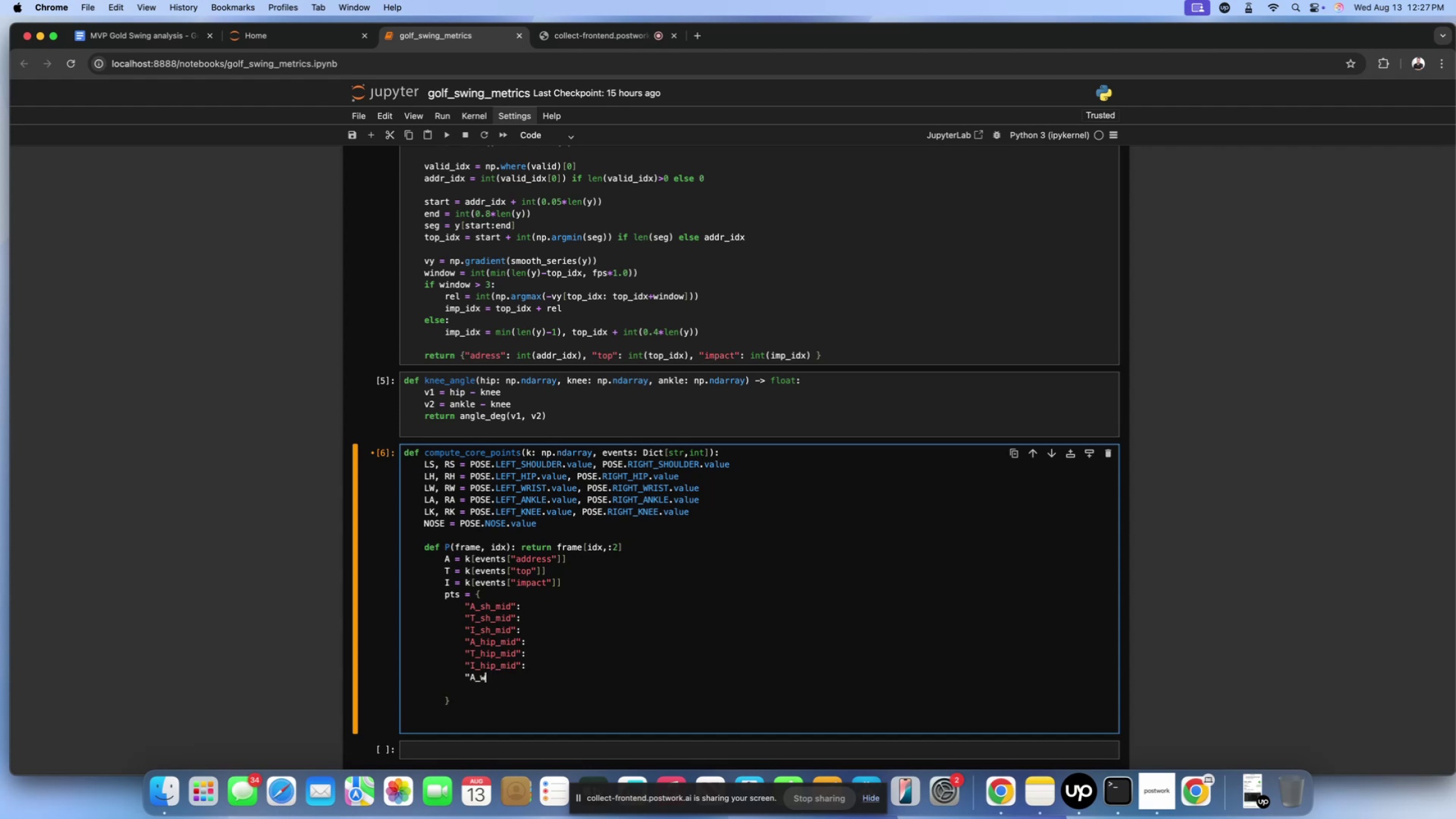 
key(Backspace)
 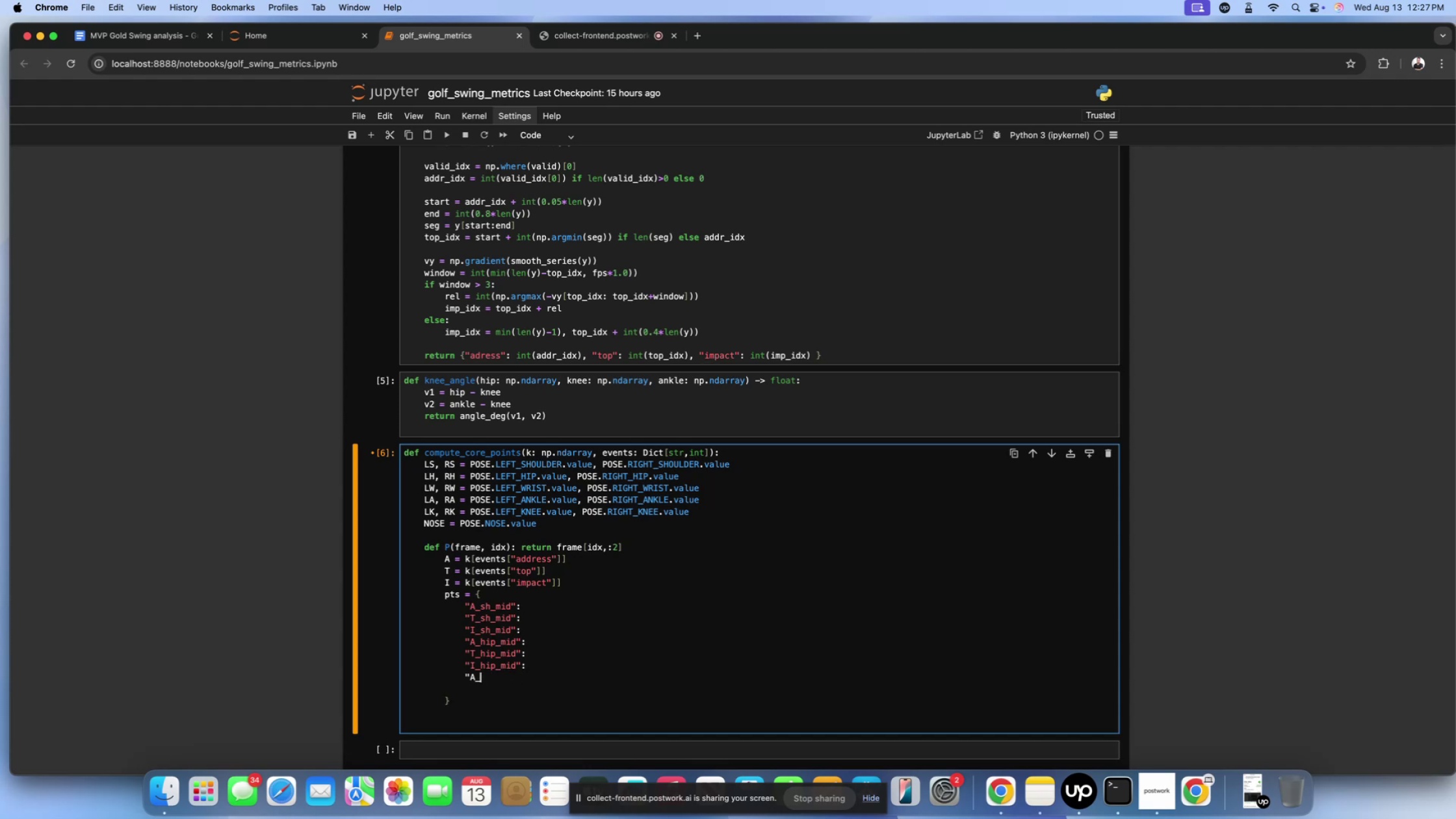 
key(Backspace)
 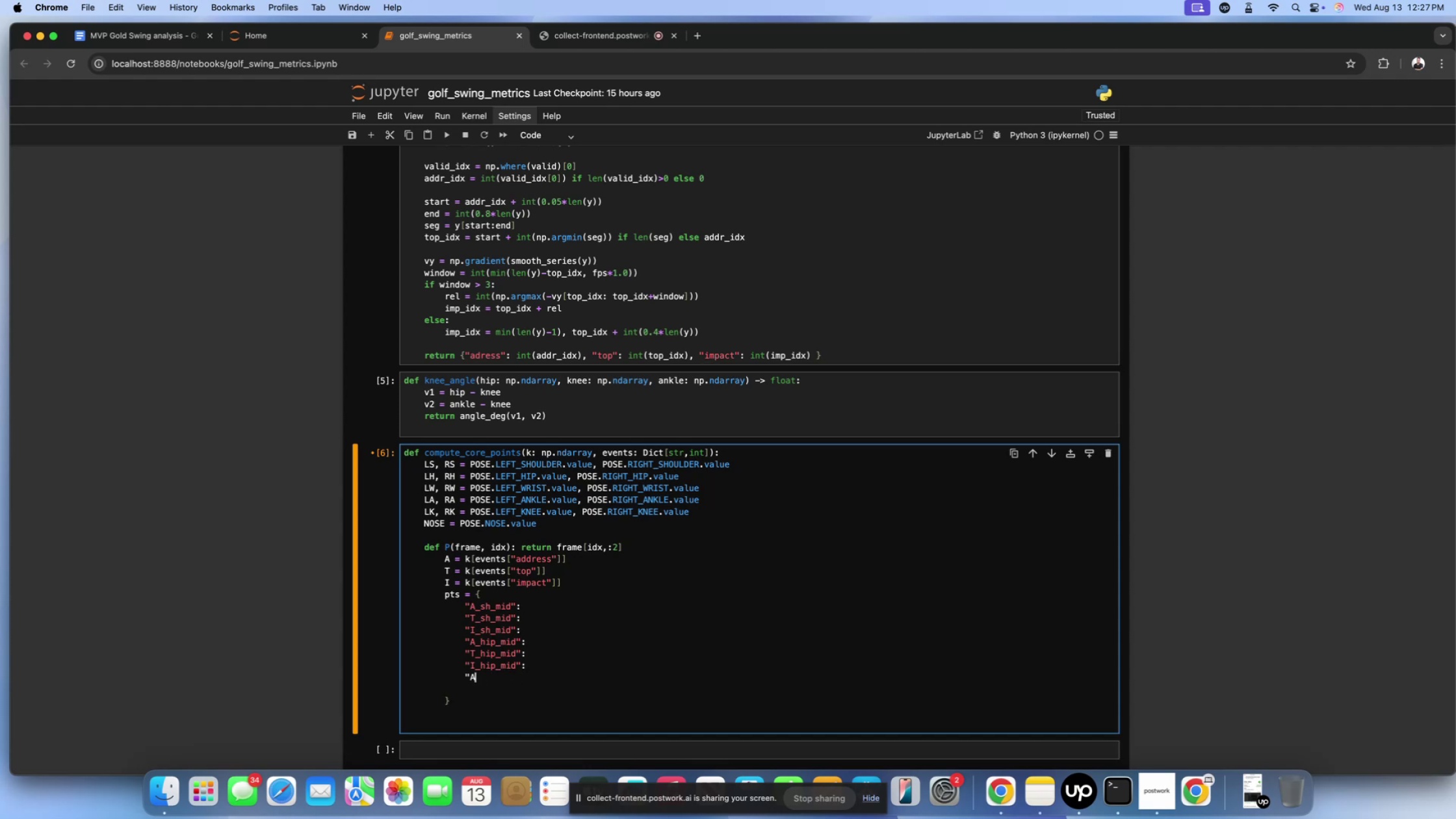 
key(Backspace)
 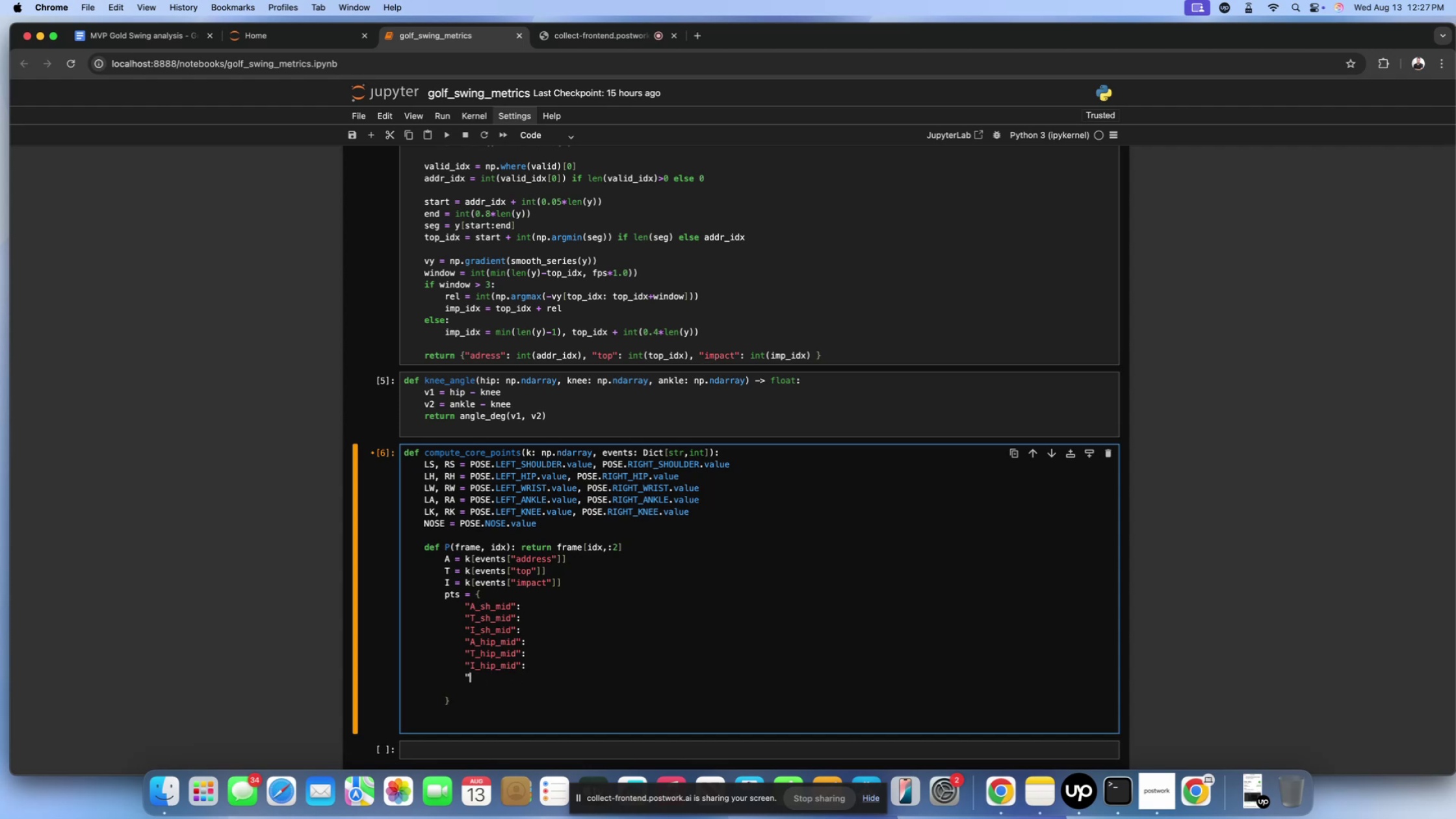 
key(Backspace)
 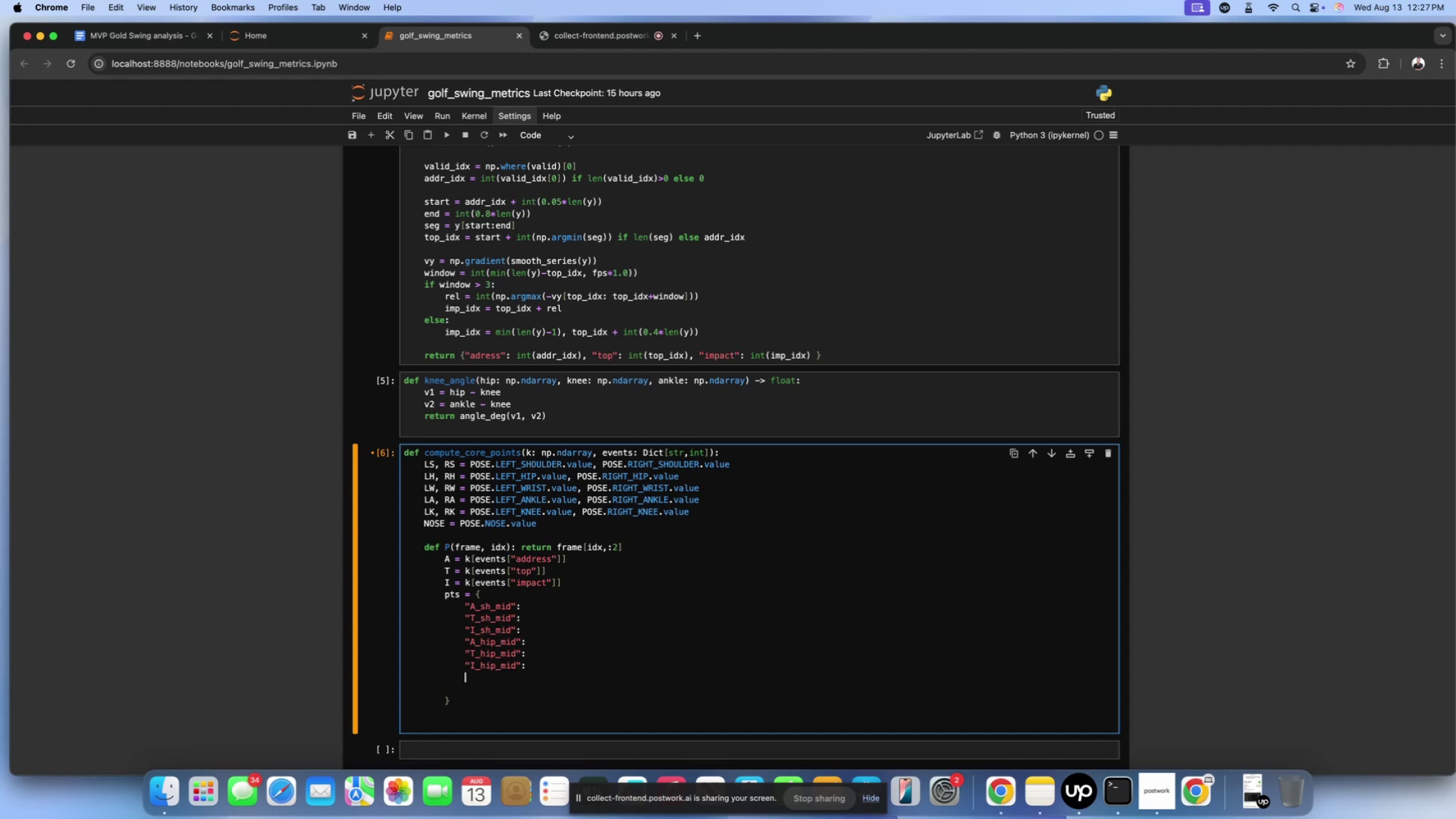 
key(Meta+V)
 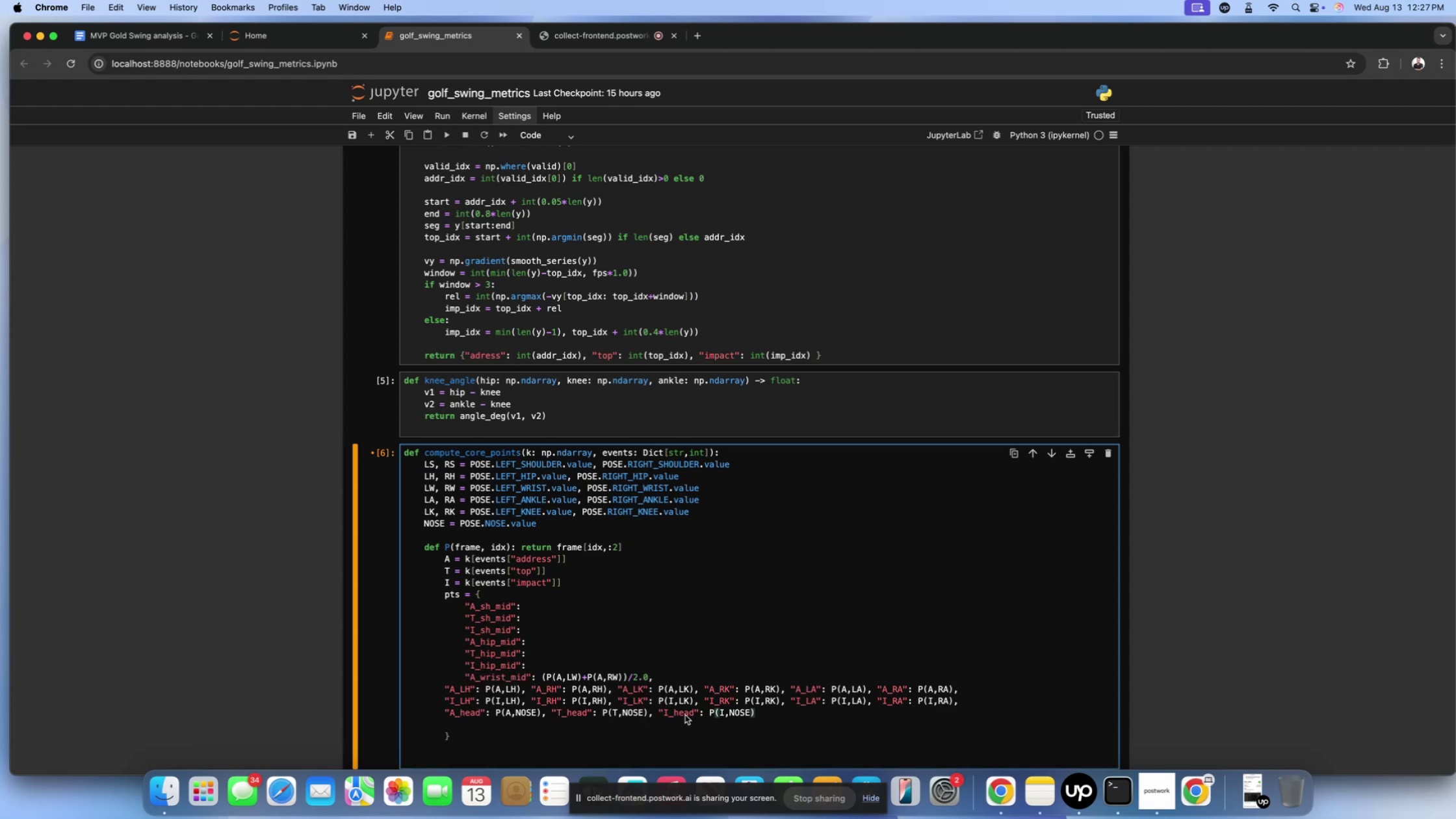 
left_click_drag(start_coordinate=[771, 714], to_coordinate=[446, 693])
 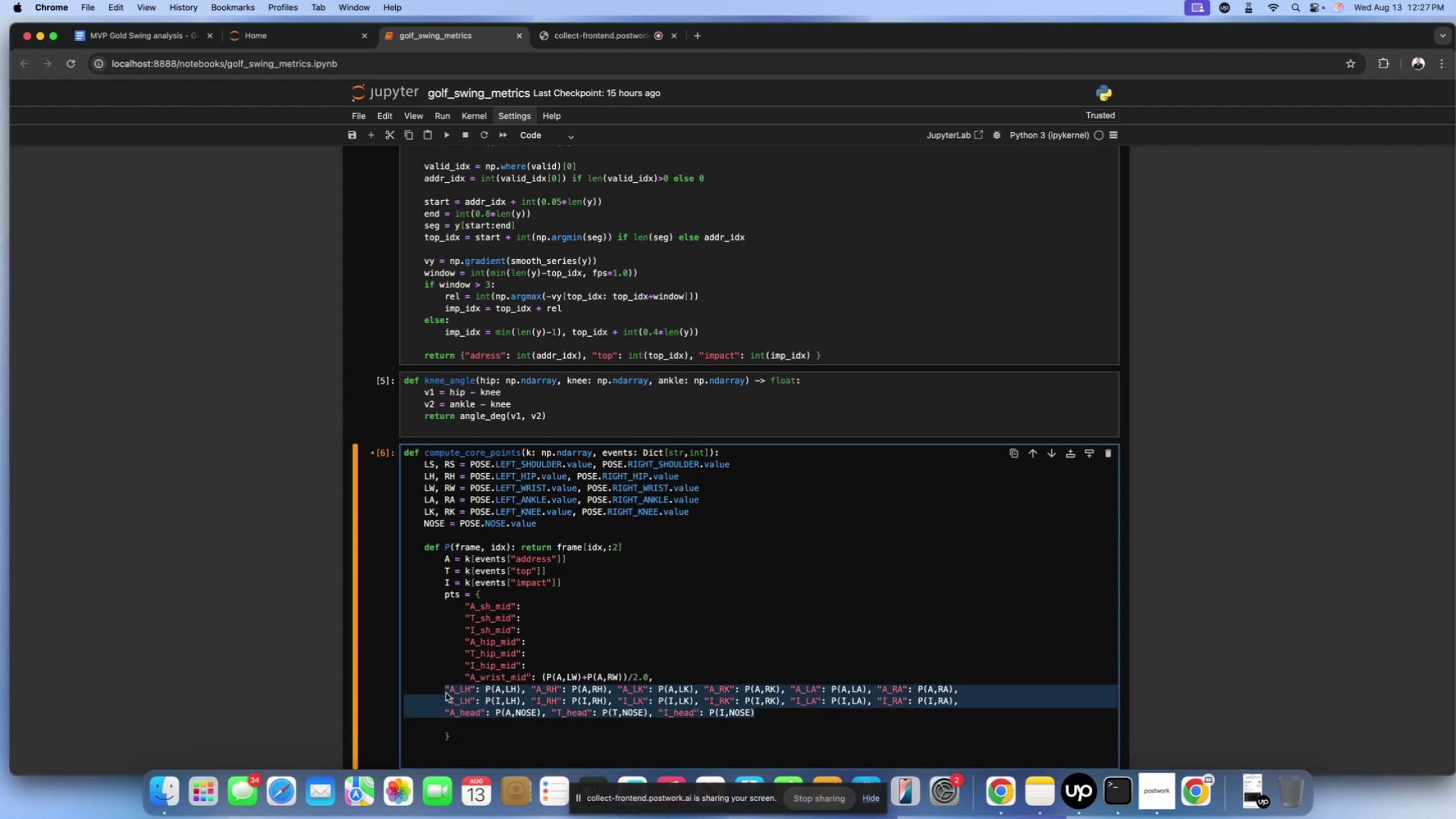 
key(Tab)
 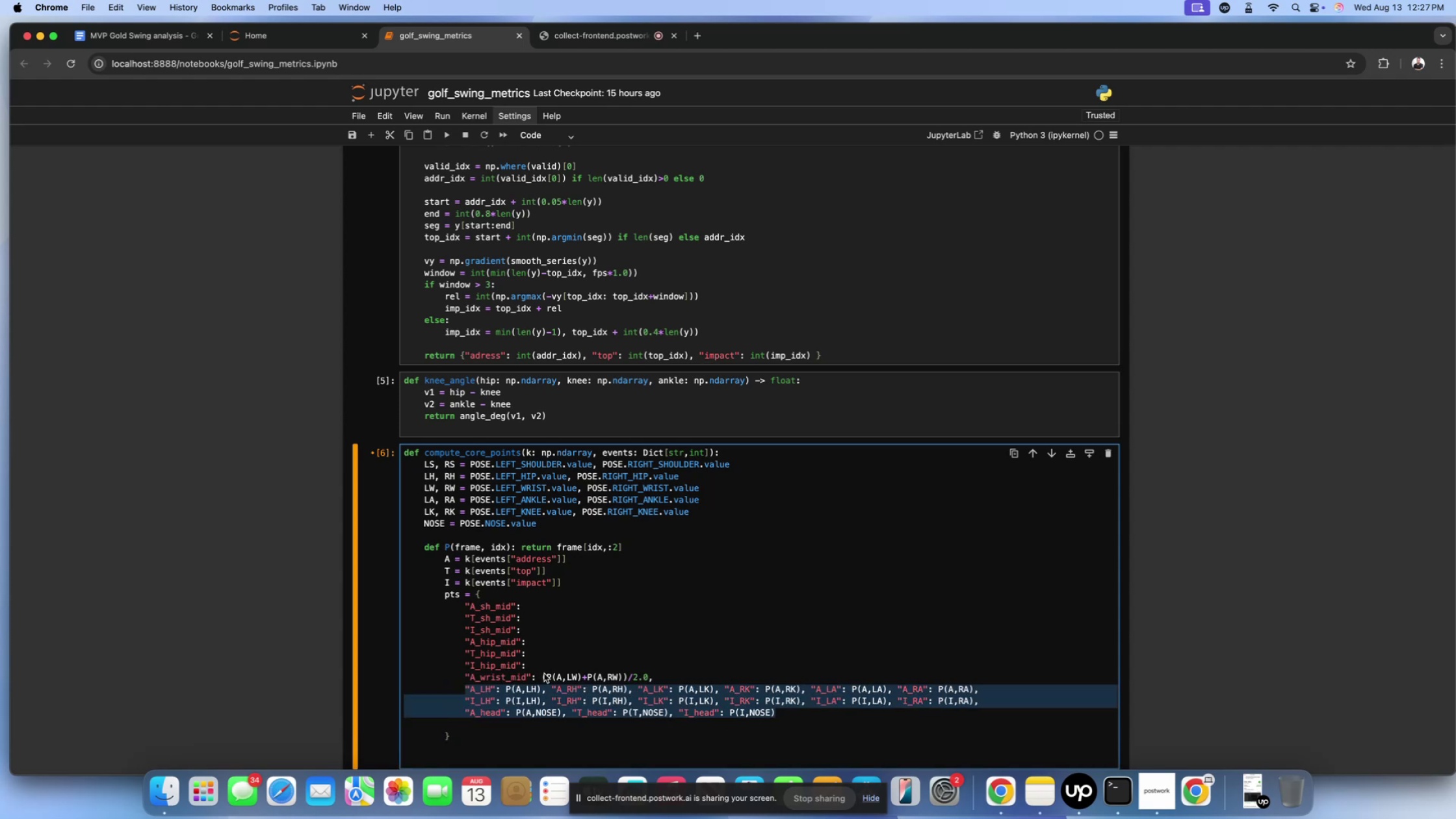 
left_click([545, 668])
 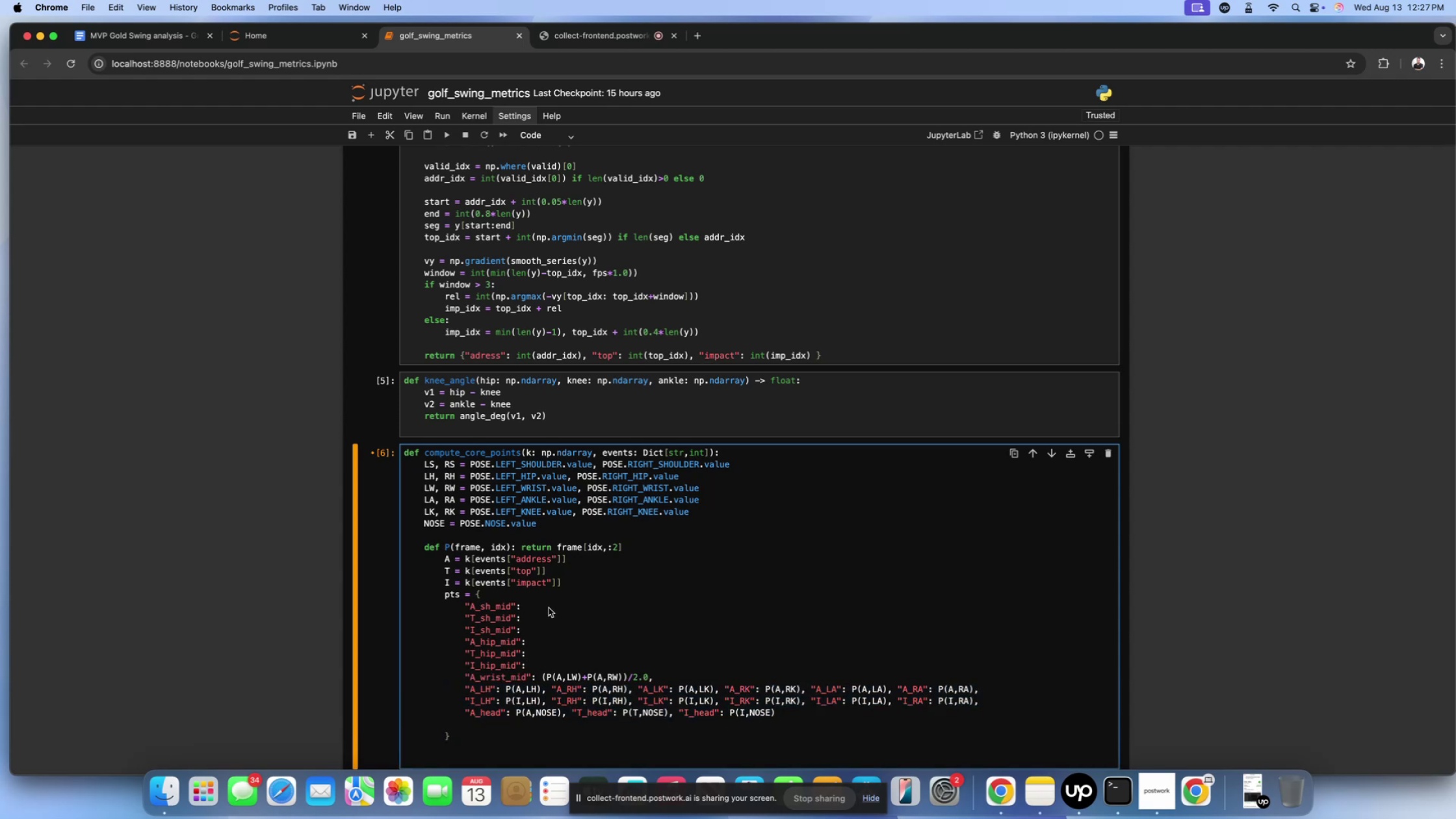 
left_click([548, 606])
 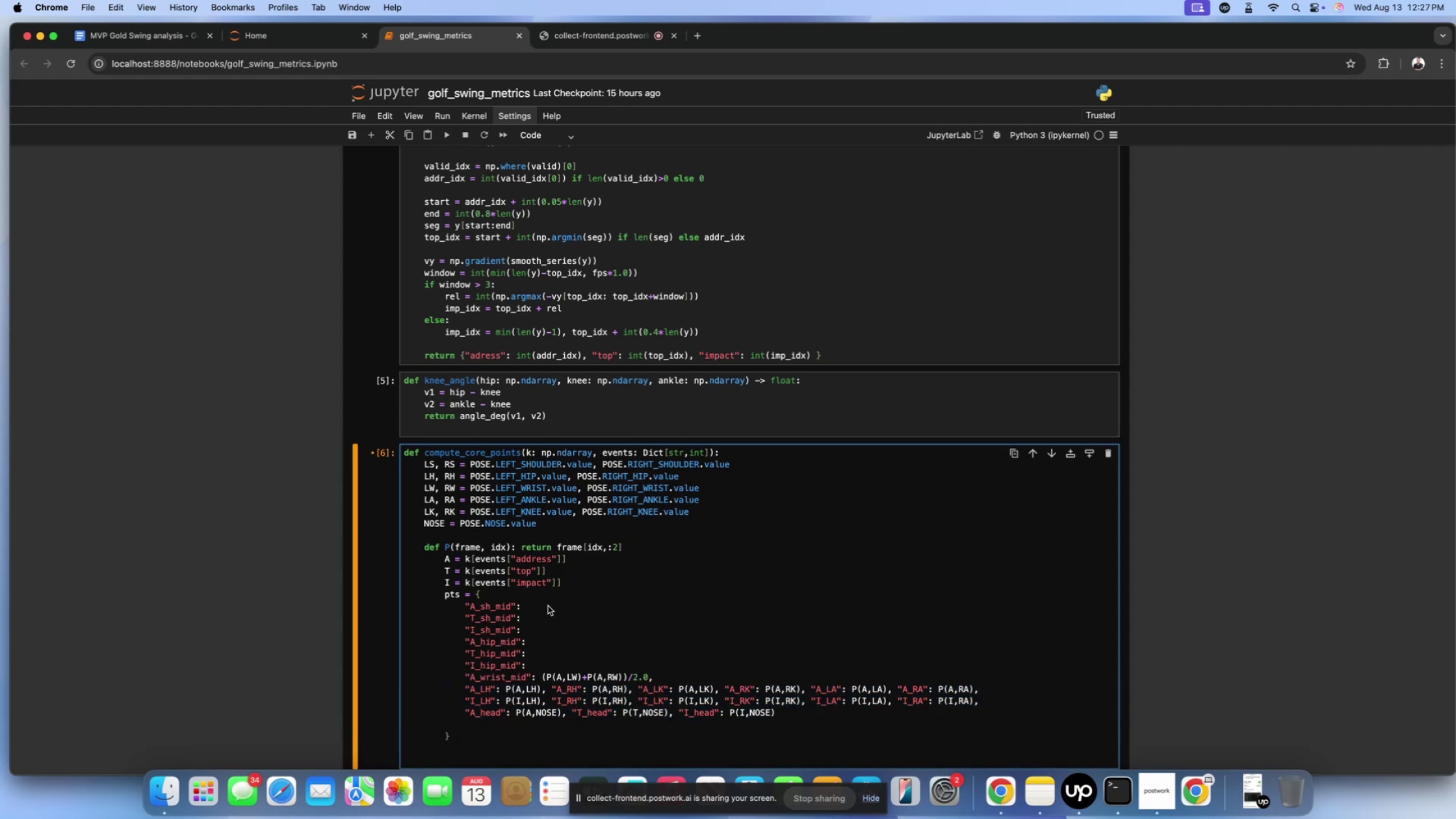 
key(Space)
 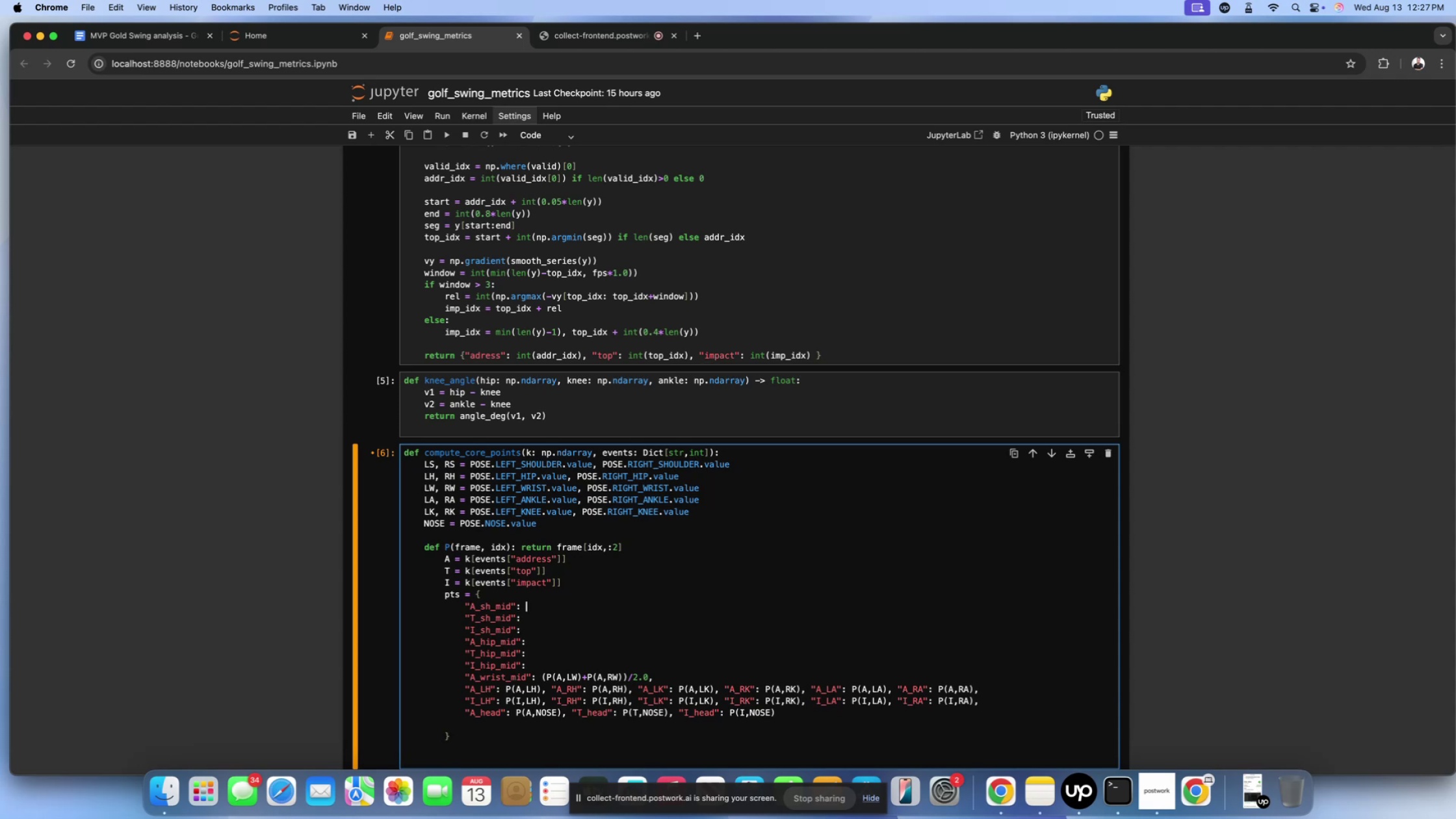 
key(Shift+9)
 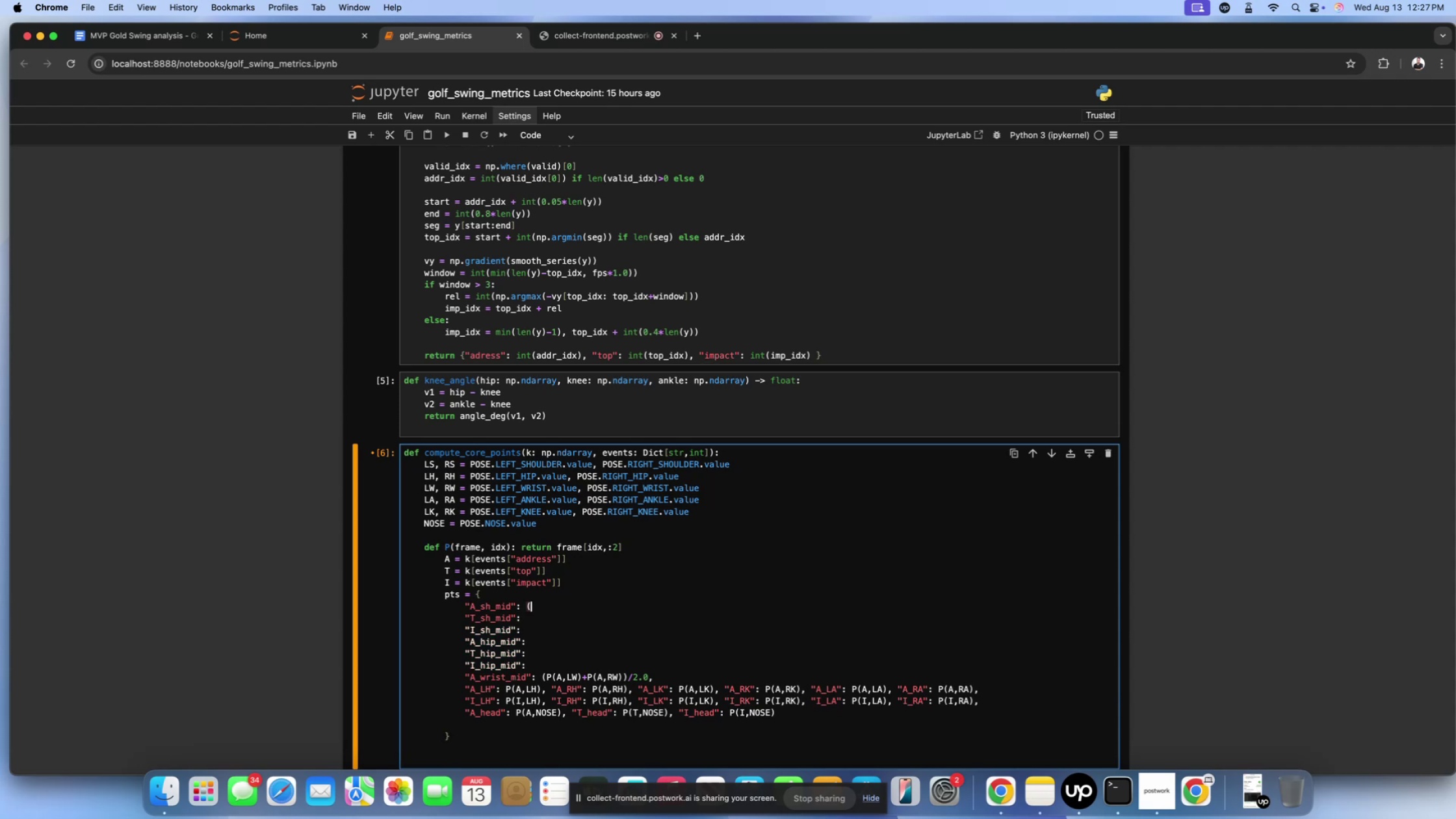 
key(Shift+ShiftLeft)
 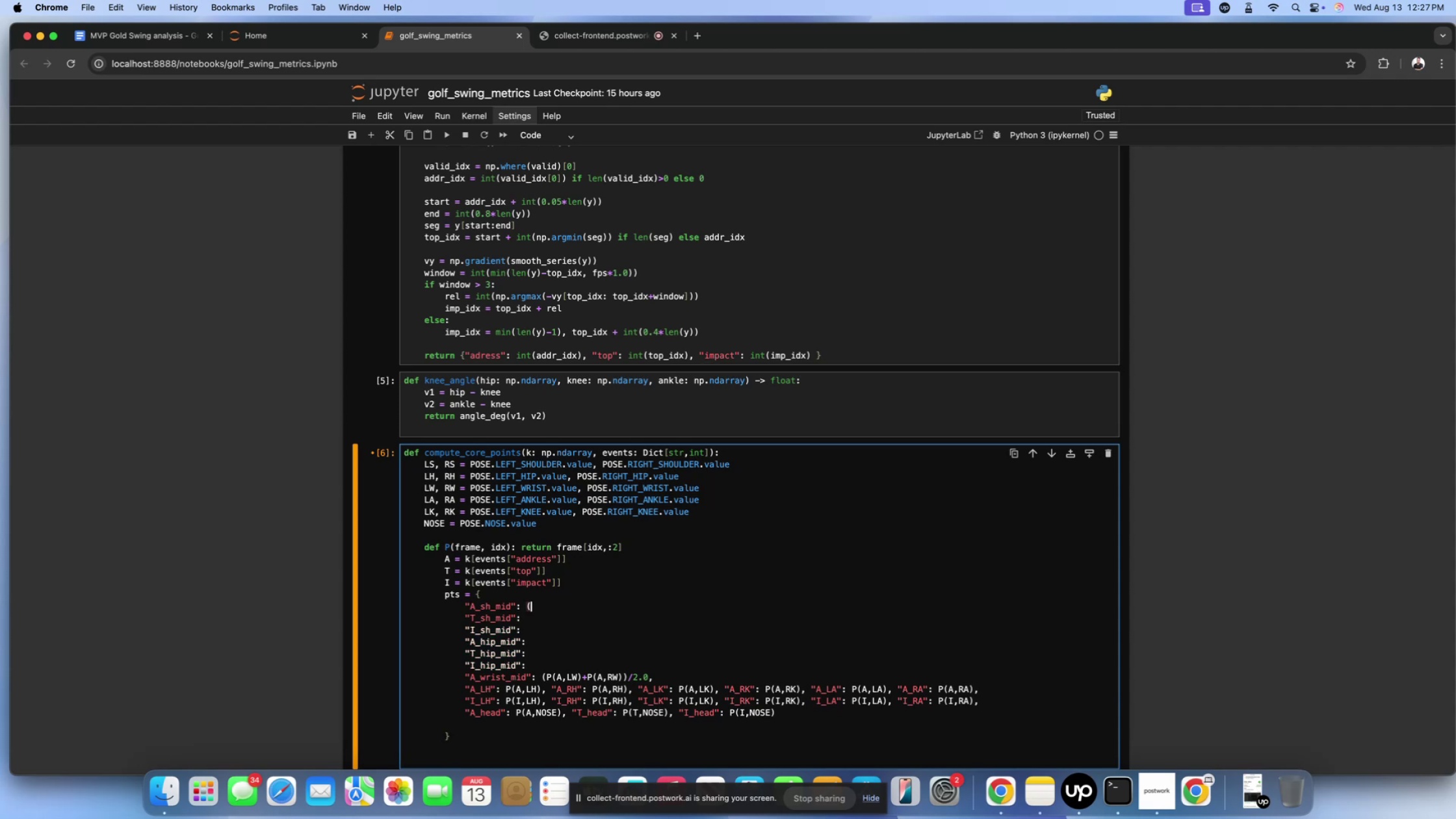 
key(Shift+0)
 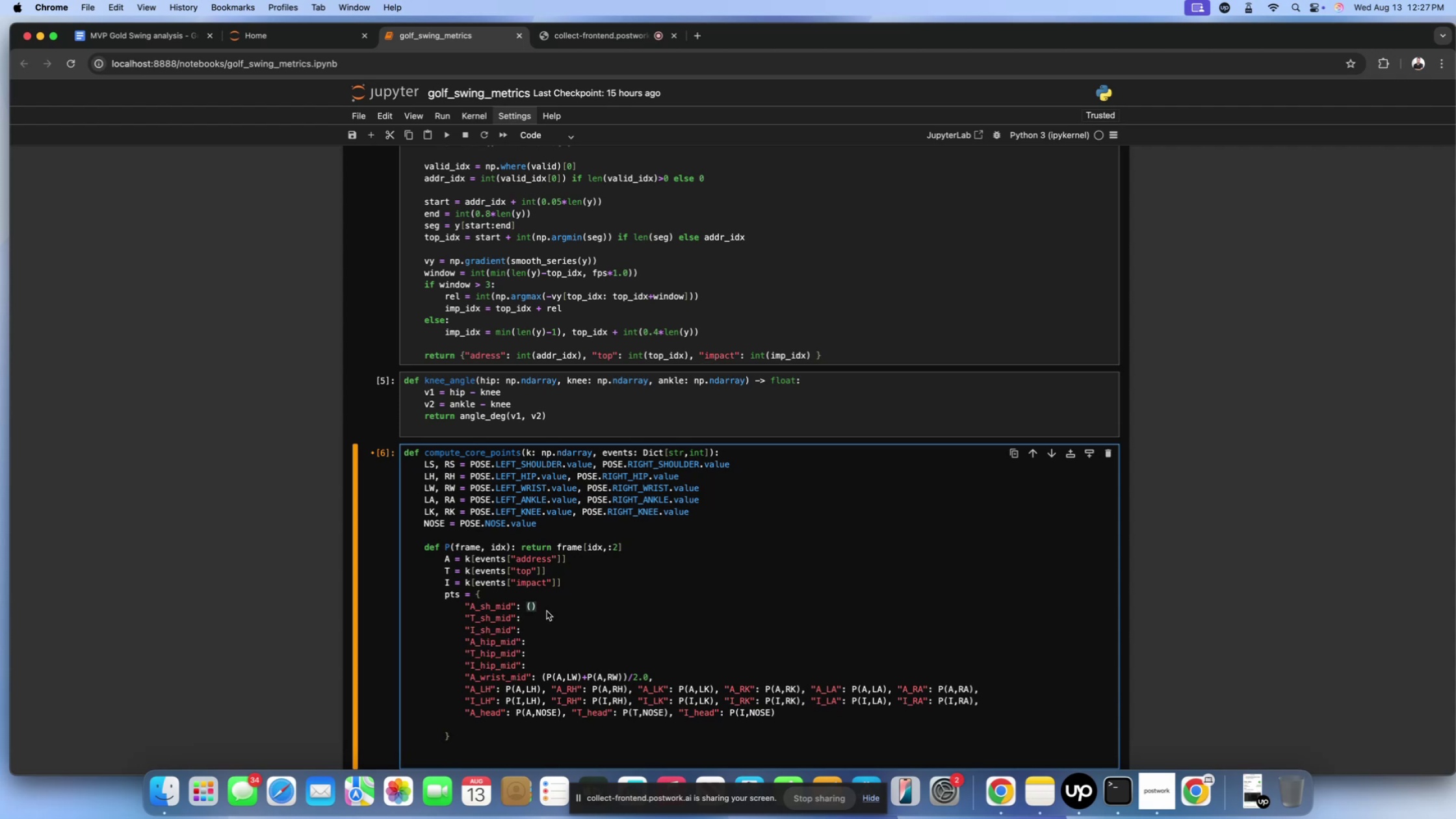 
left_click([547, 615])
 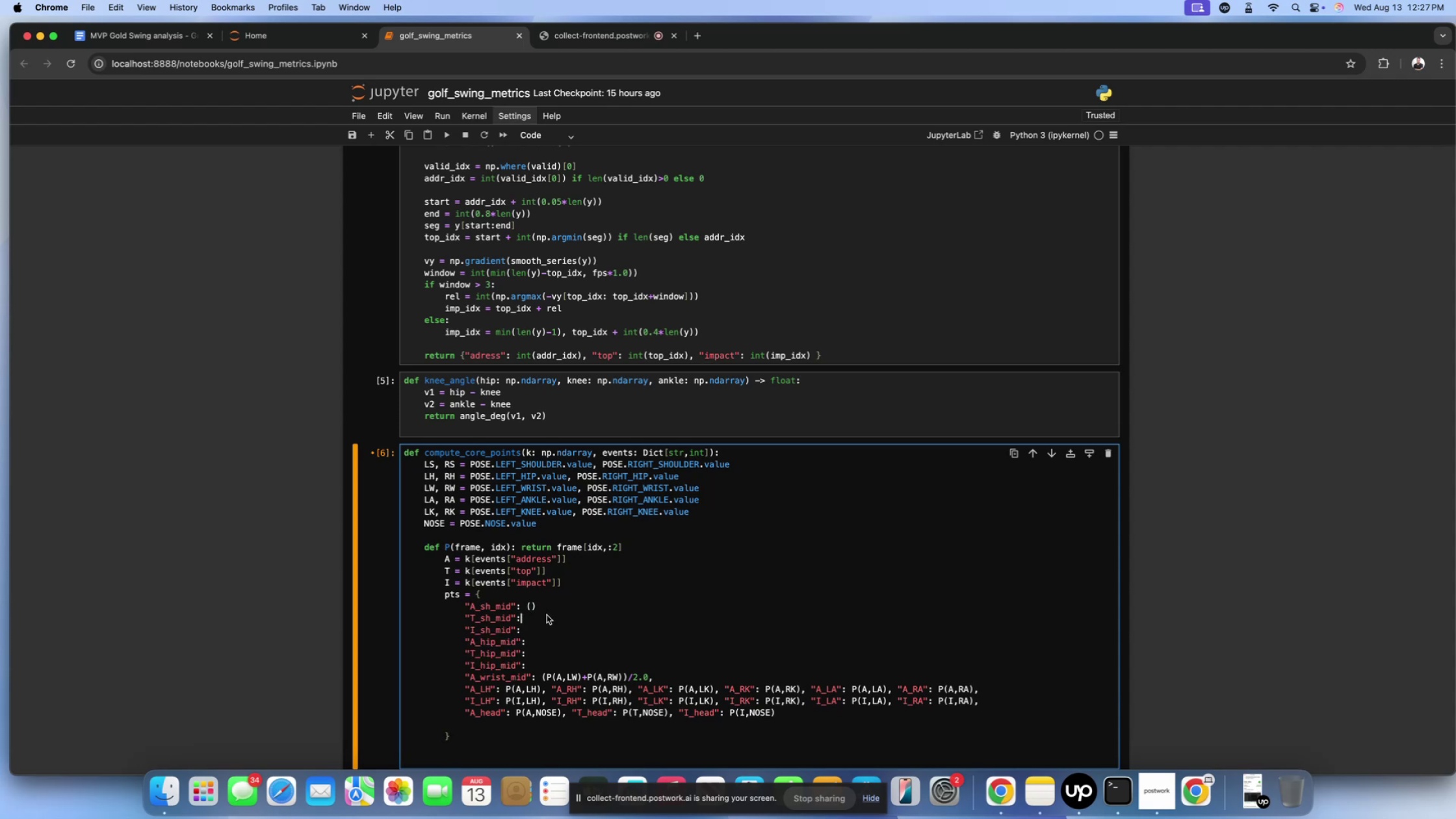 
key(Space)
 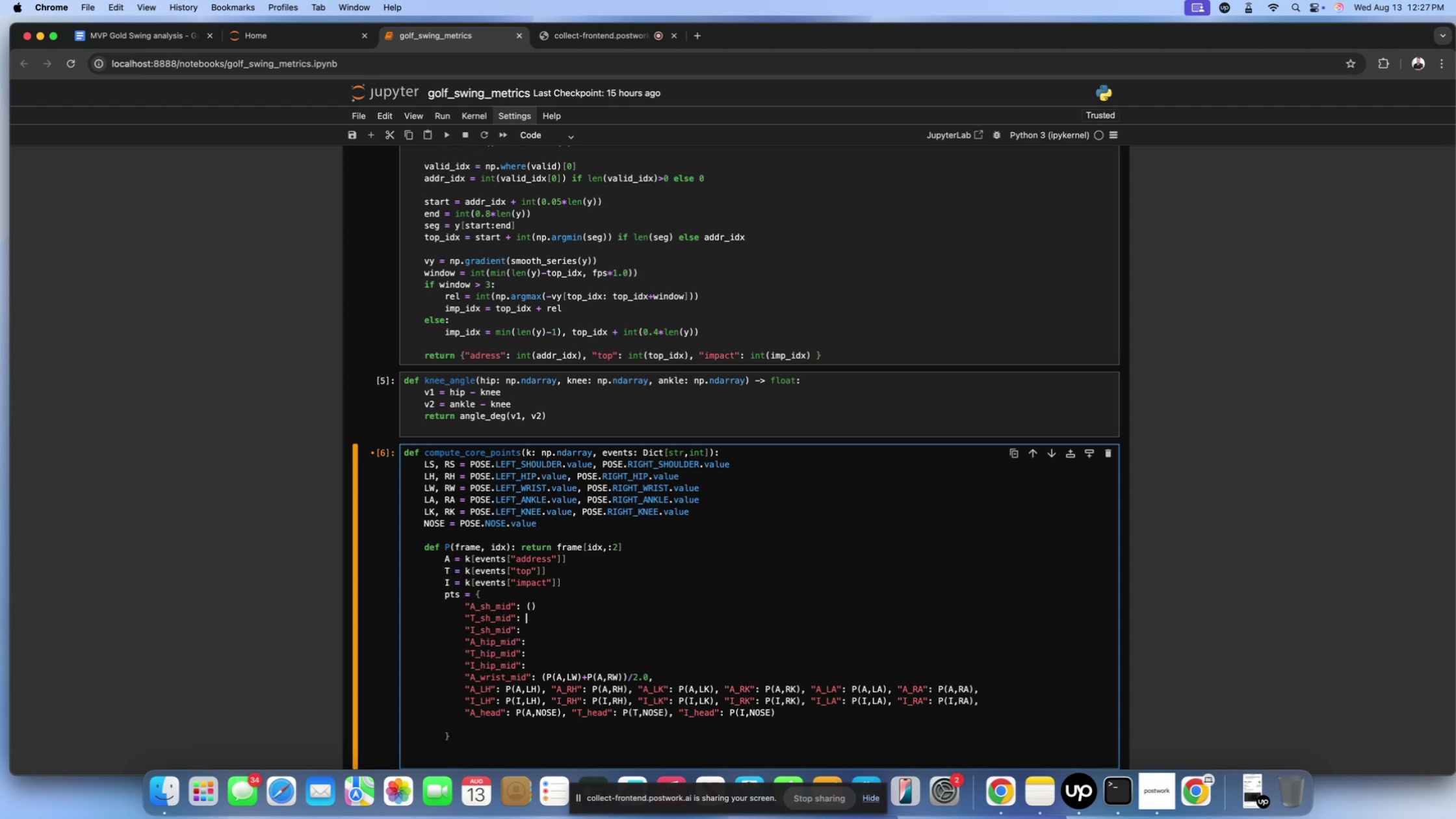 
key(Shift+ShiftLeft)
 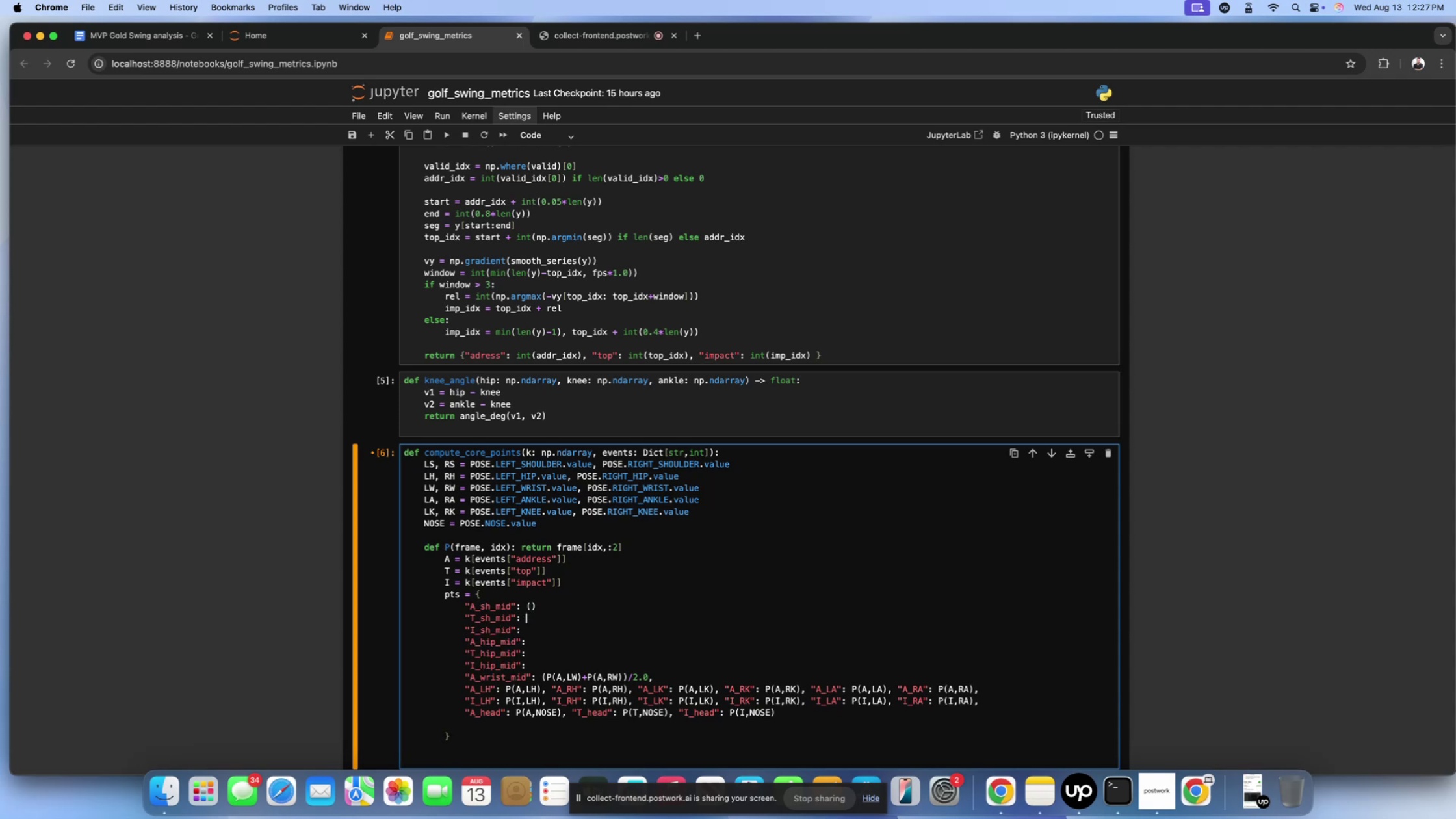 
key(Shift+9)
 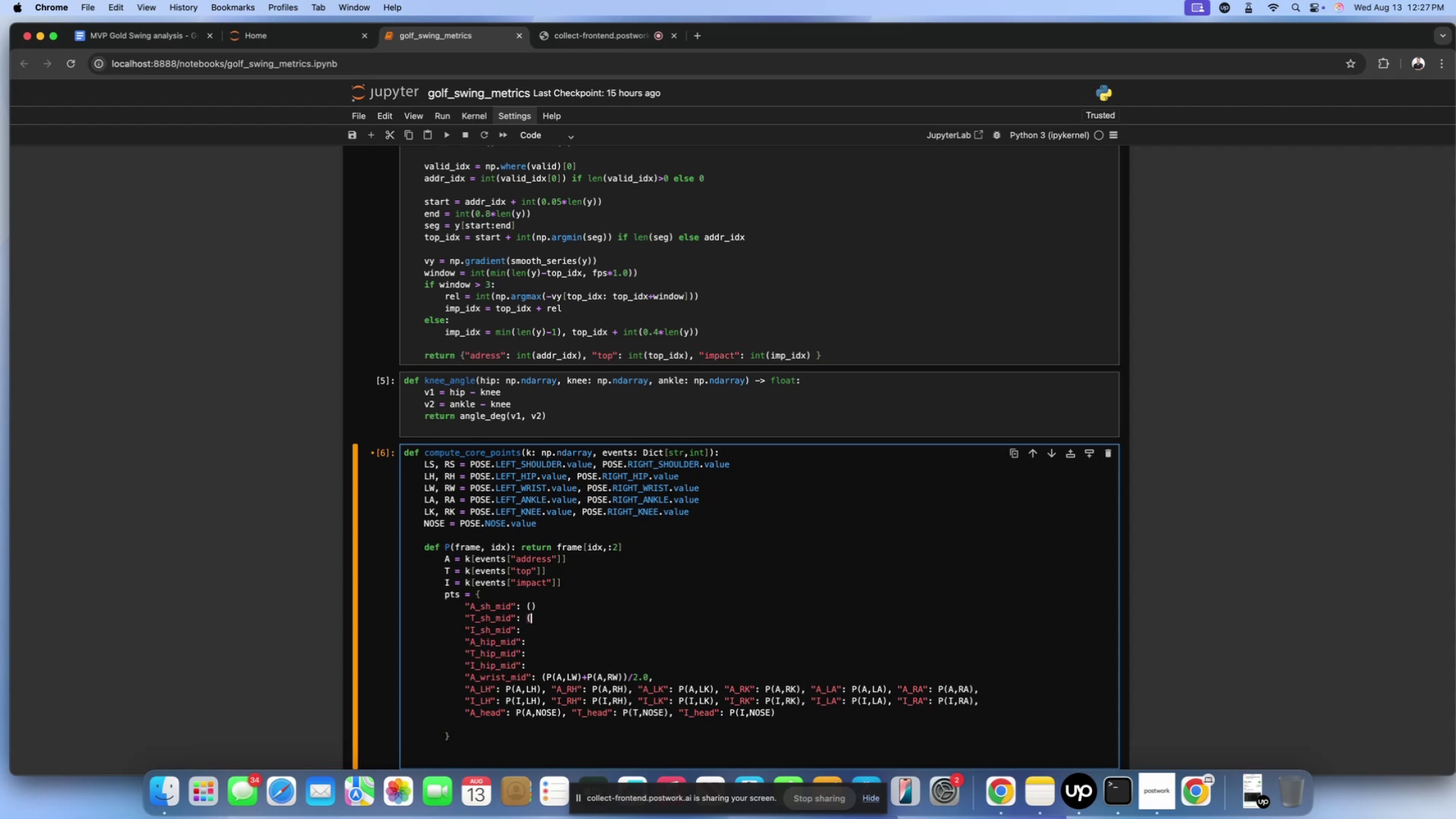 
key(Shift+ShiftLeft)
 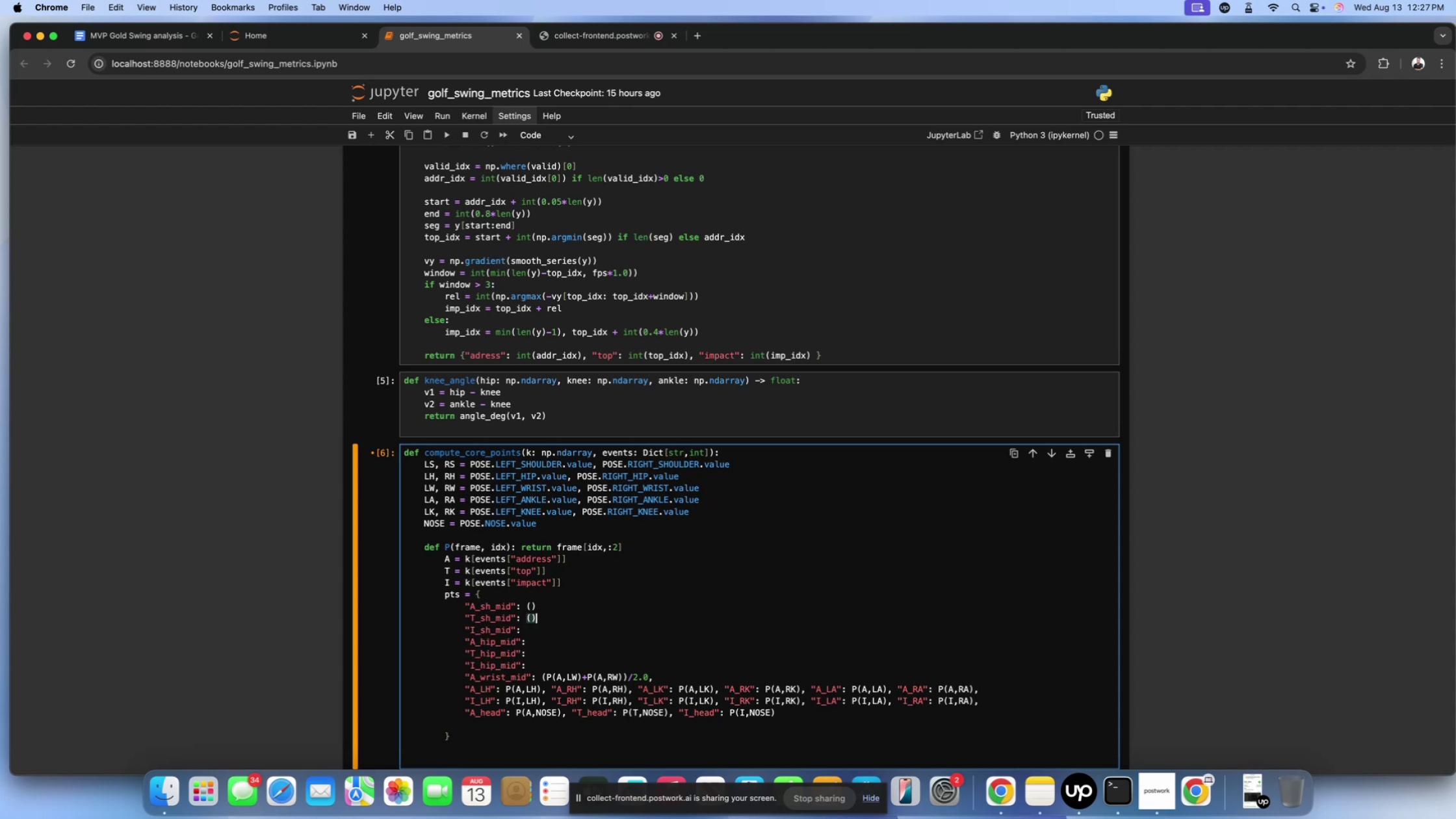 
key(Shift+0)
 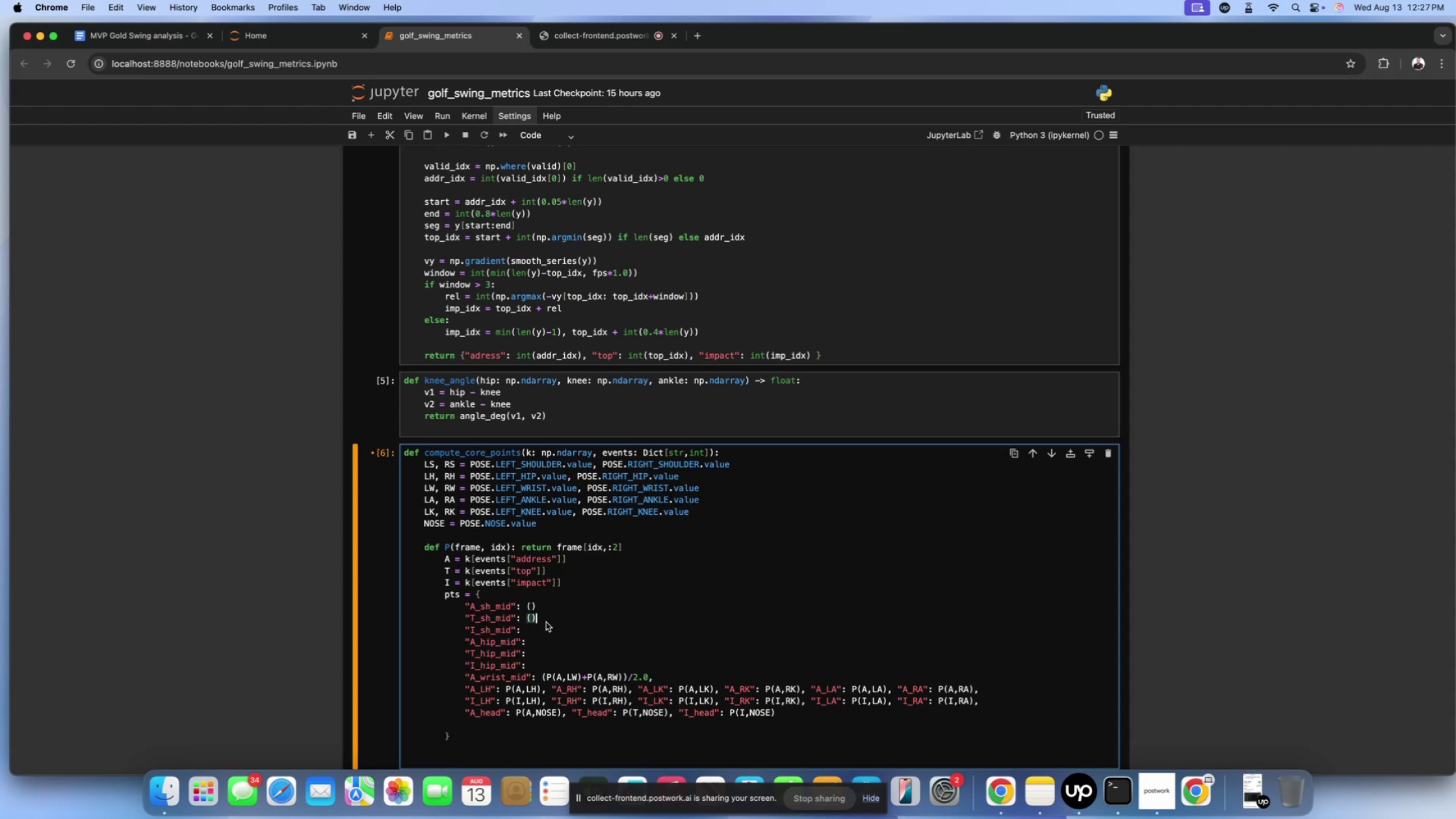 
left_click([547, 630])
 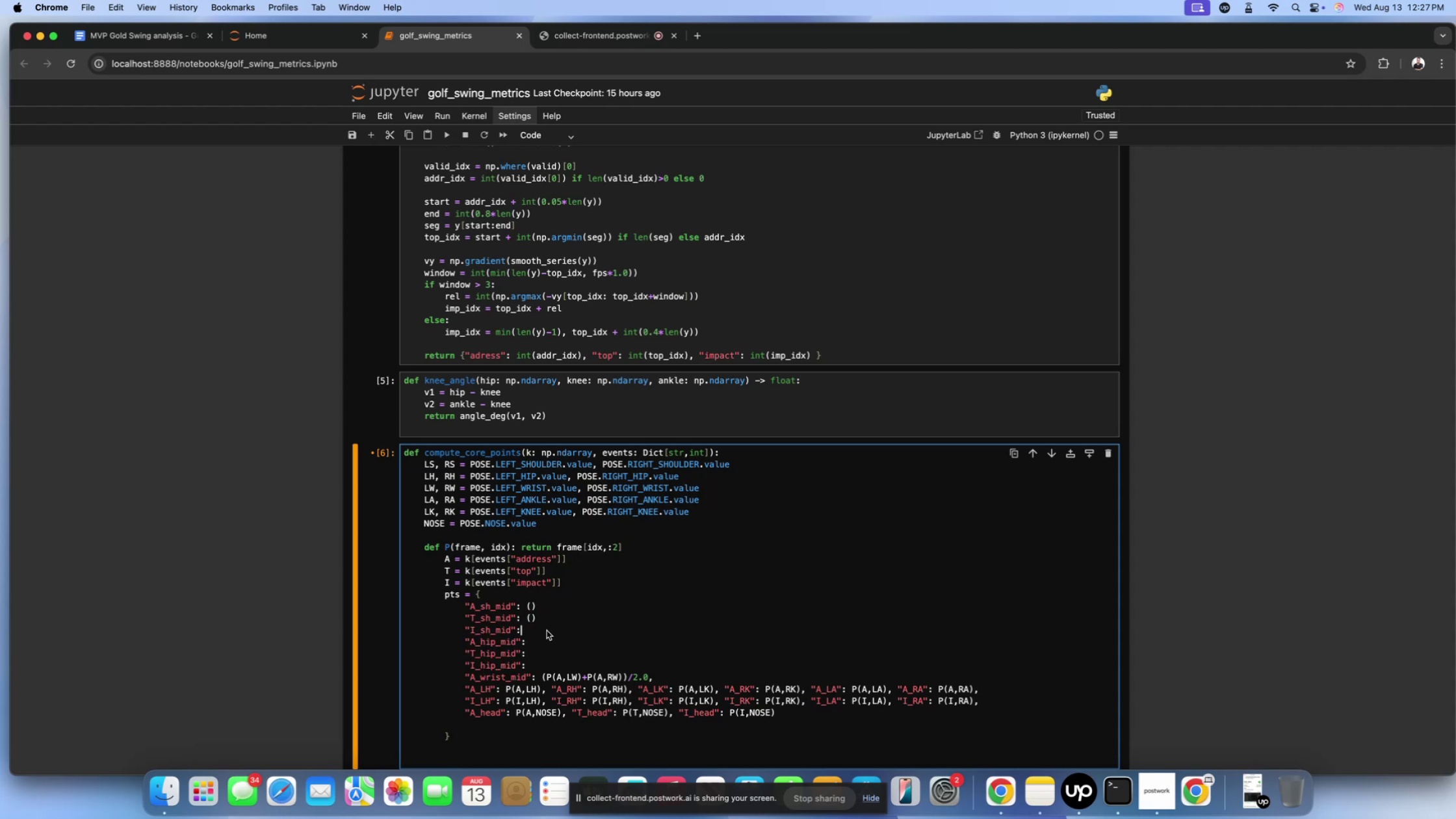 
key(Space)
 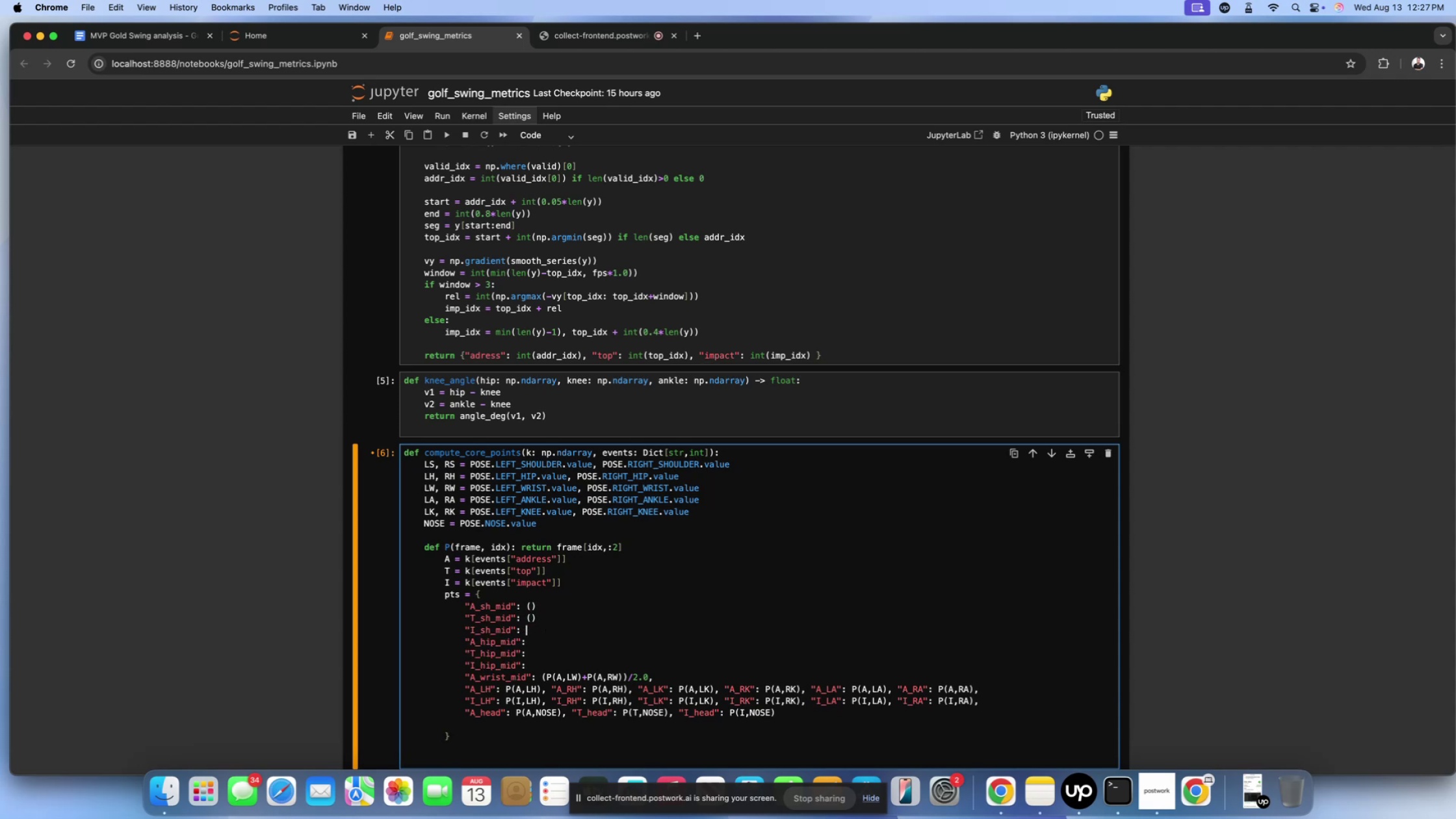 
key(Shift+ShiftLeft)
 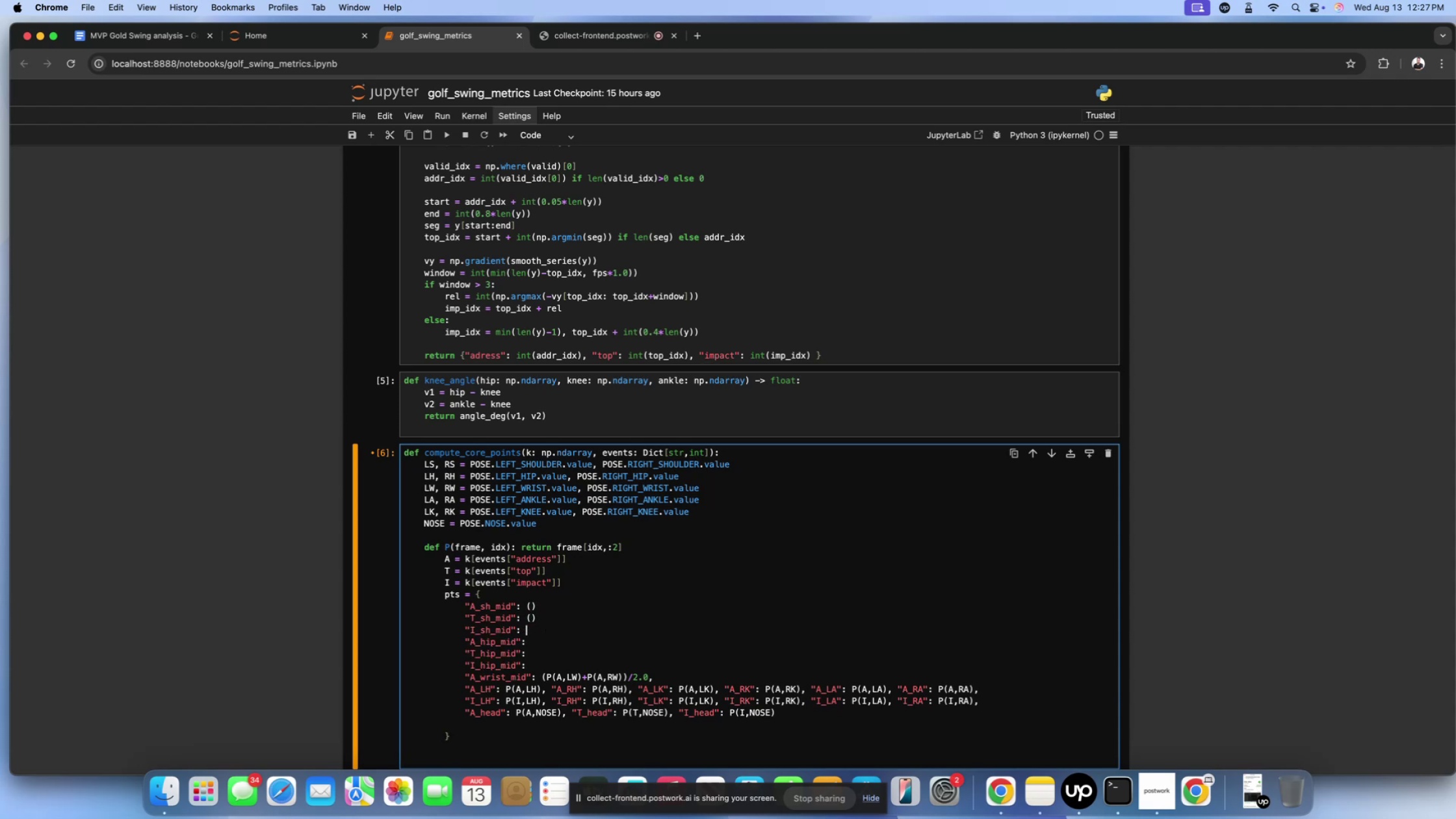 
key(Shift+9)
 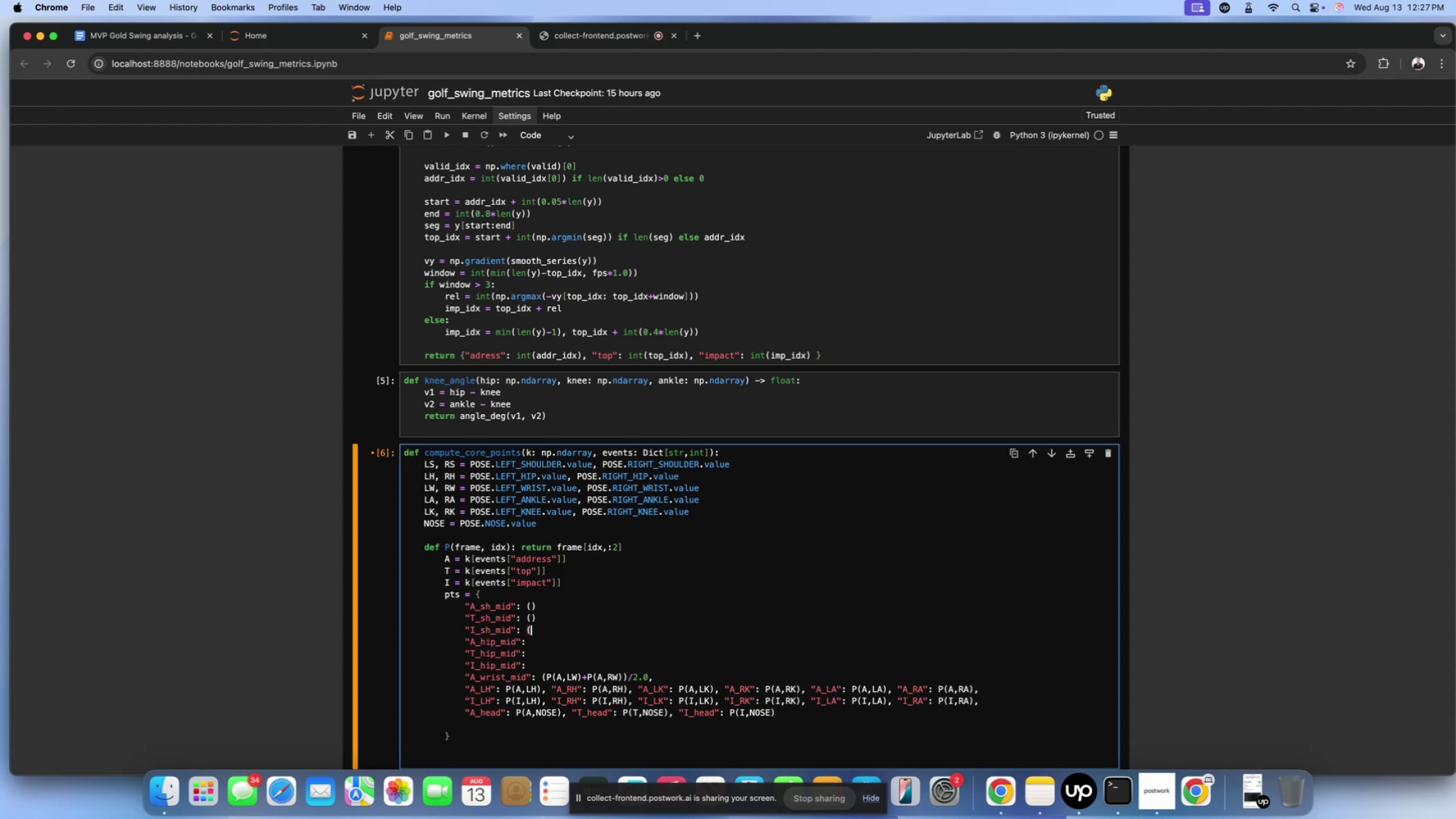 
key(Shift+ShiftLeft)
 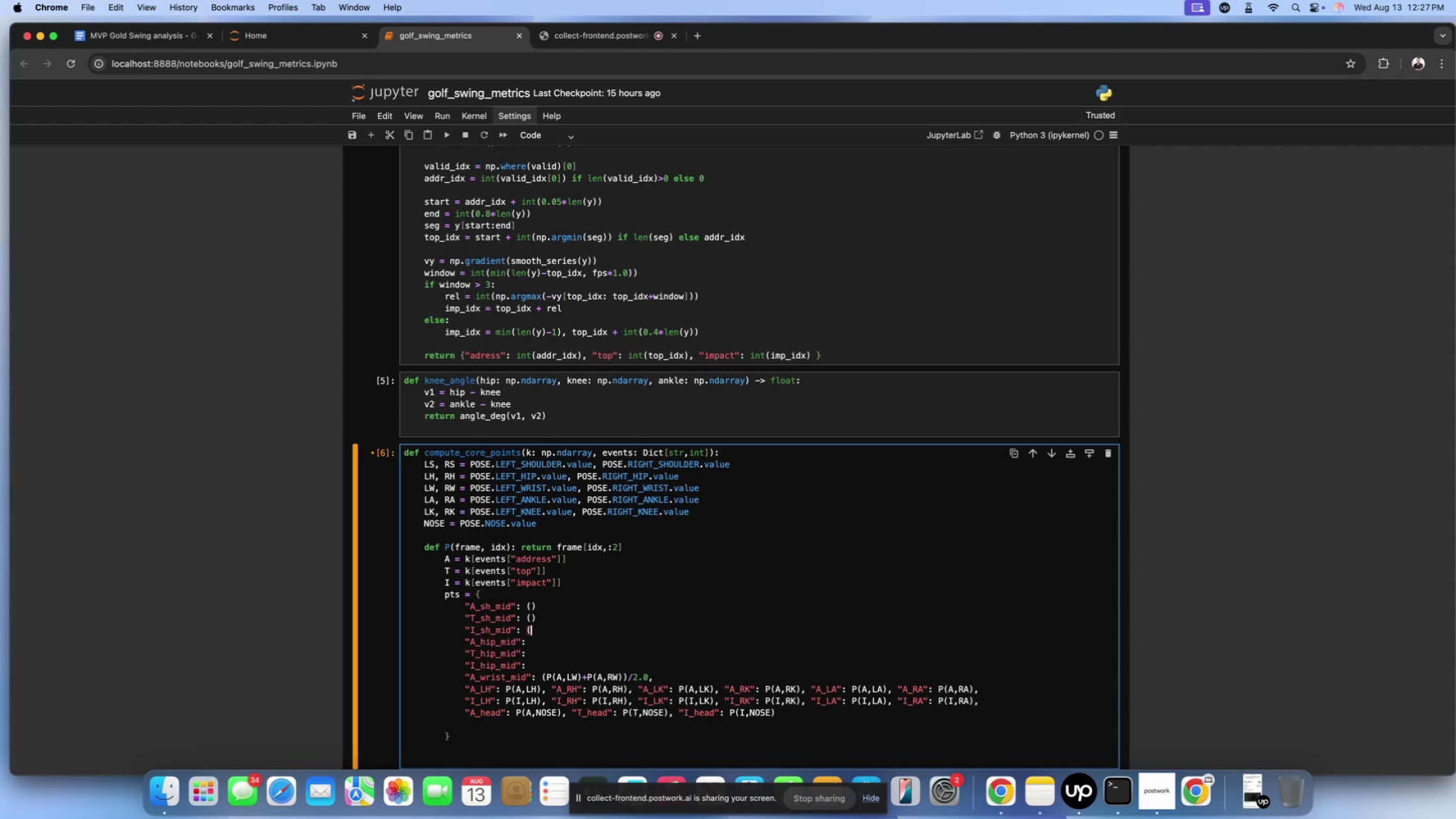 
key(Shift+0)
 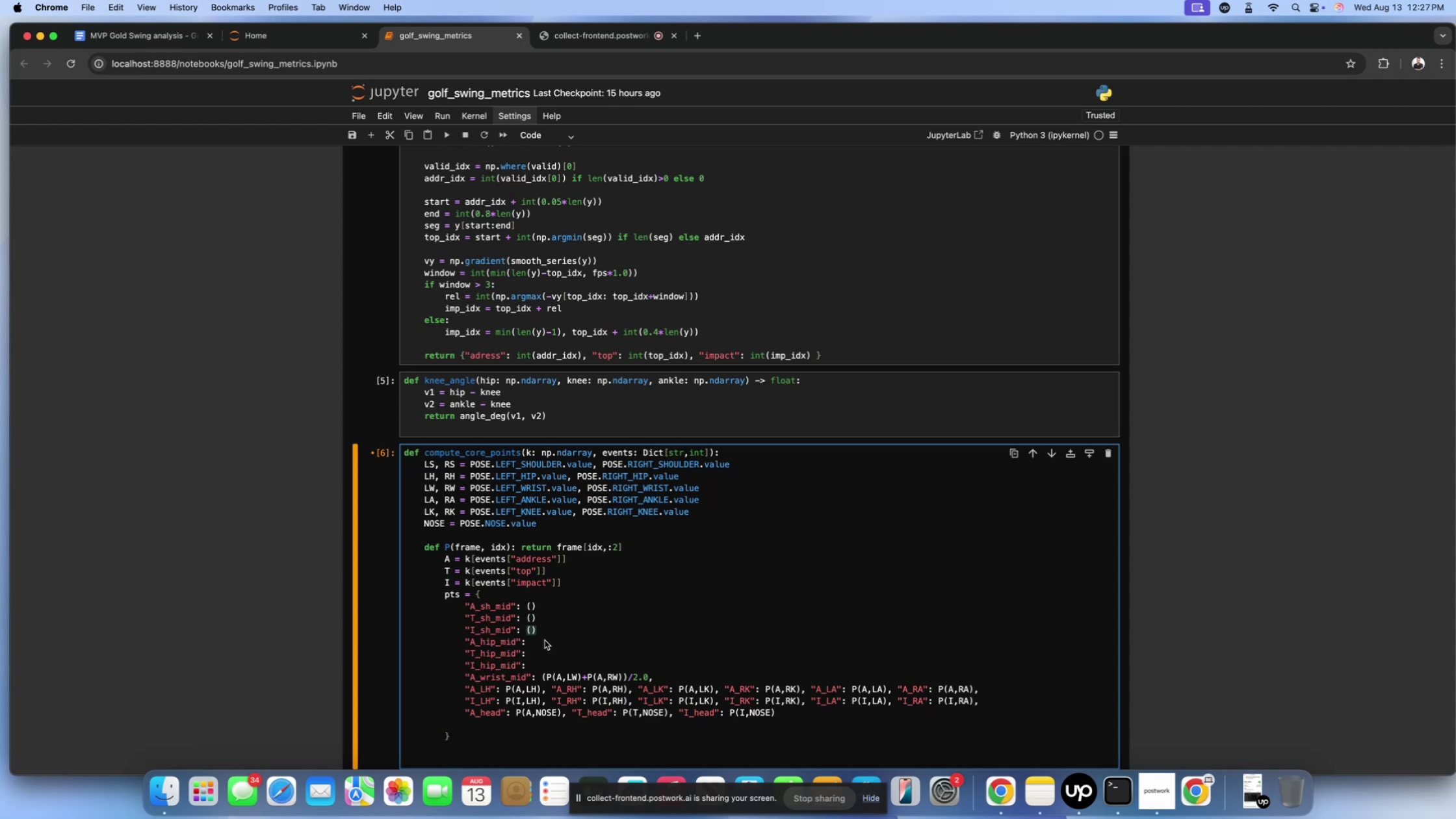 
left_click([545, 644])
 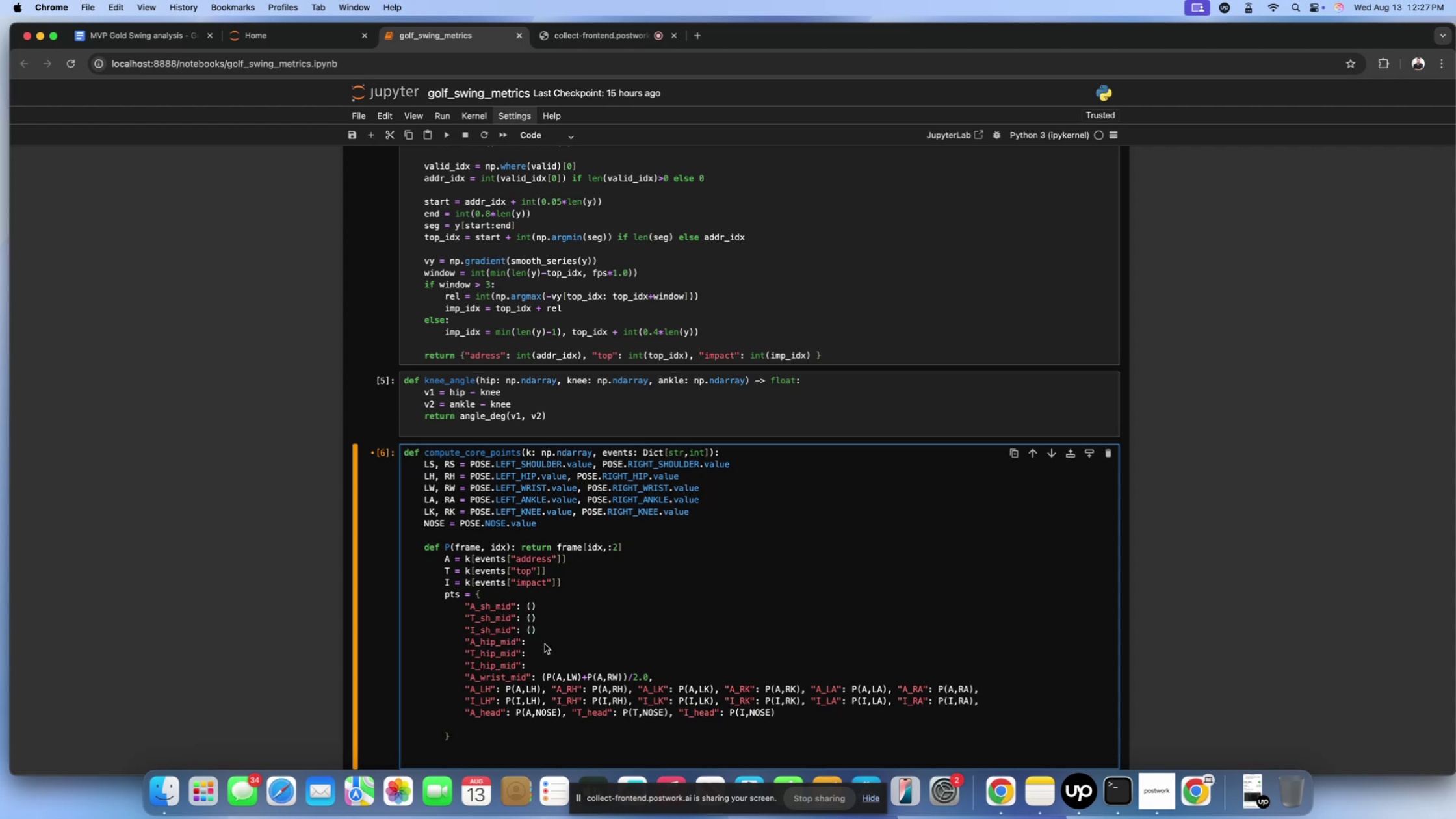 
key(Space)
 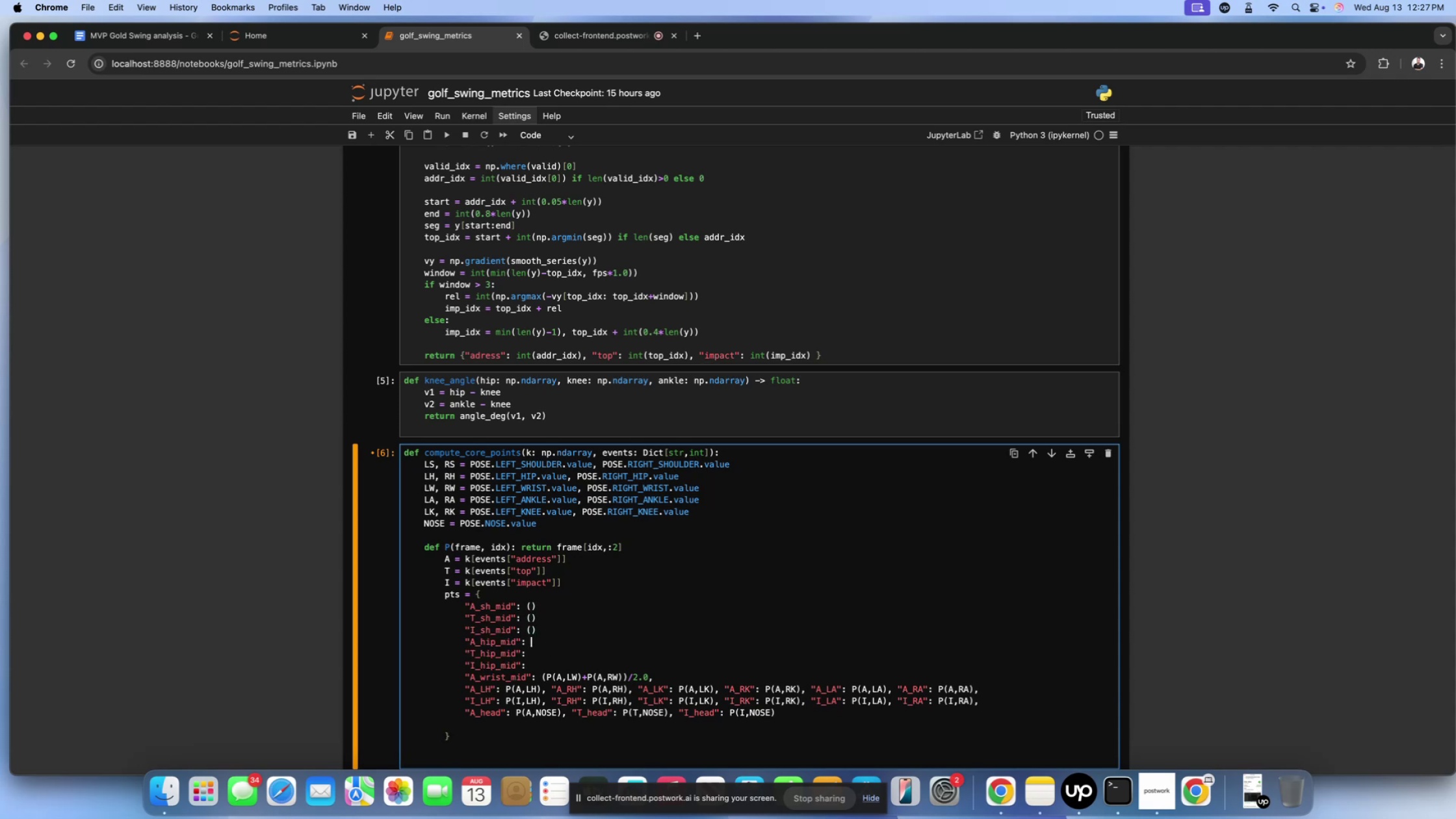 
key(Shift+9)
 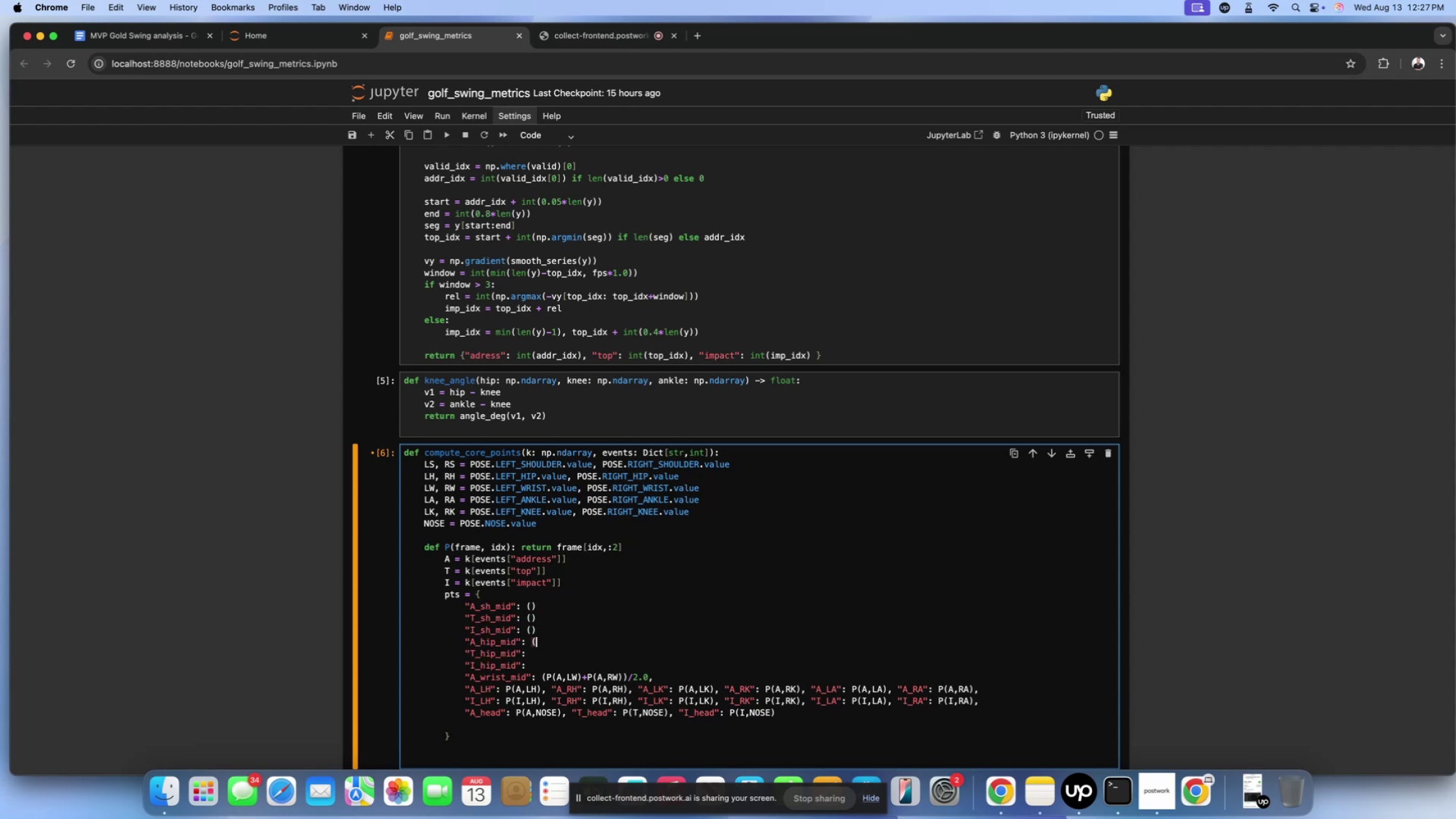 
key(Shift+ShiftLeft)
 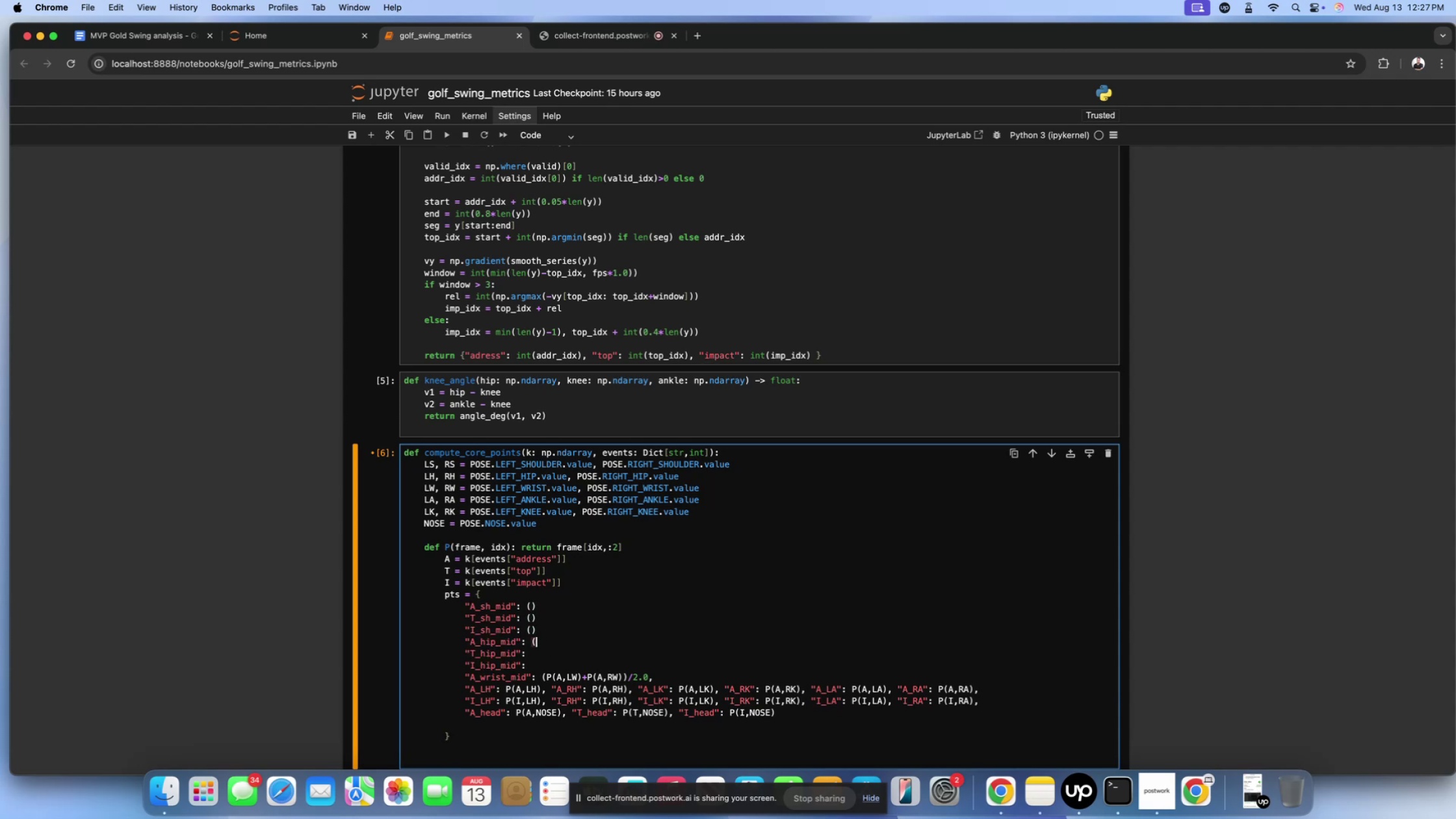 
key(Shift+0)
 